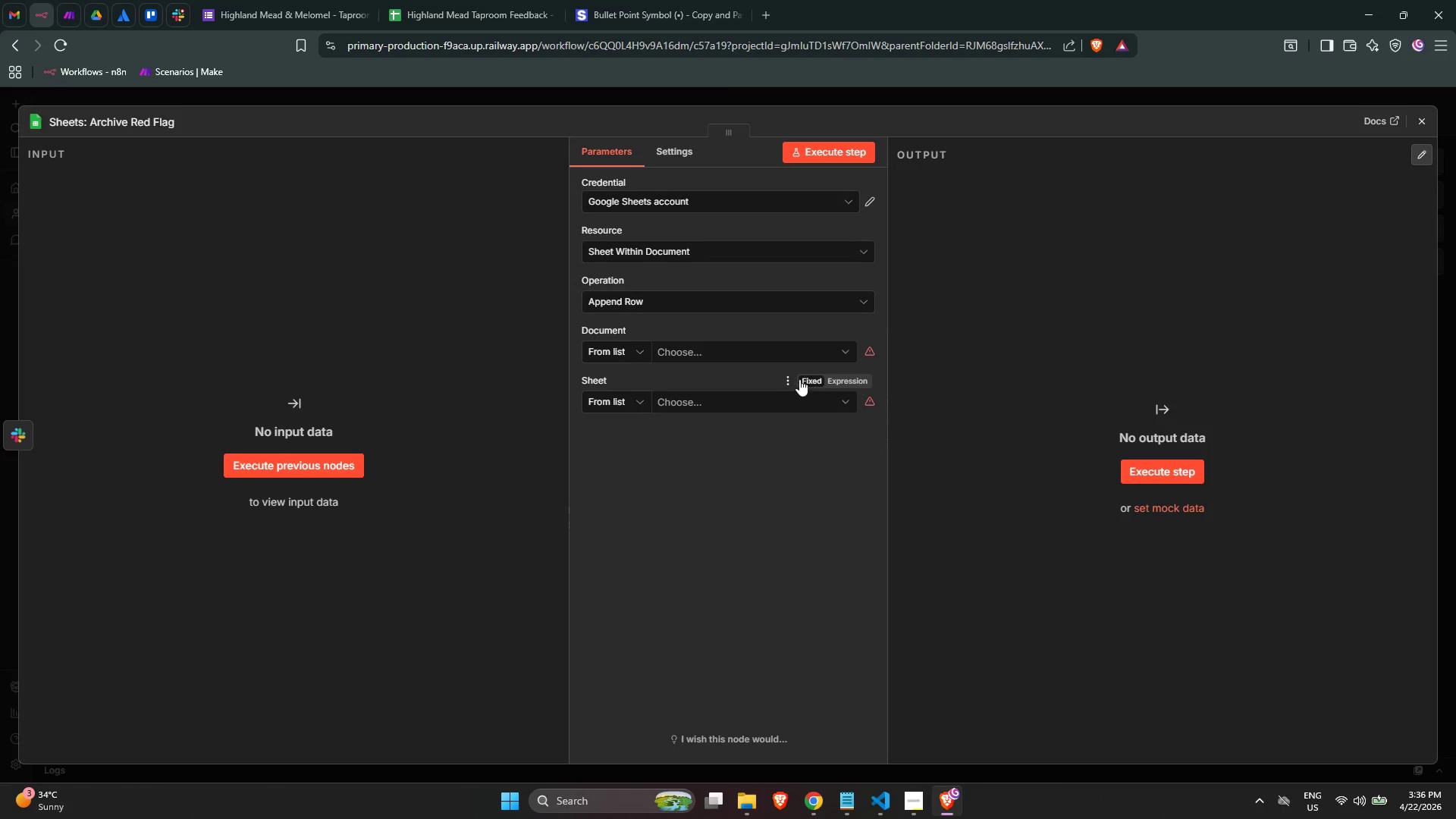 
left_click([759, 354])
 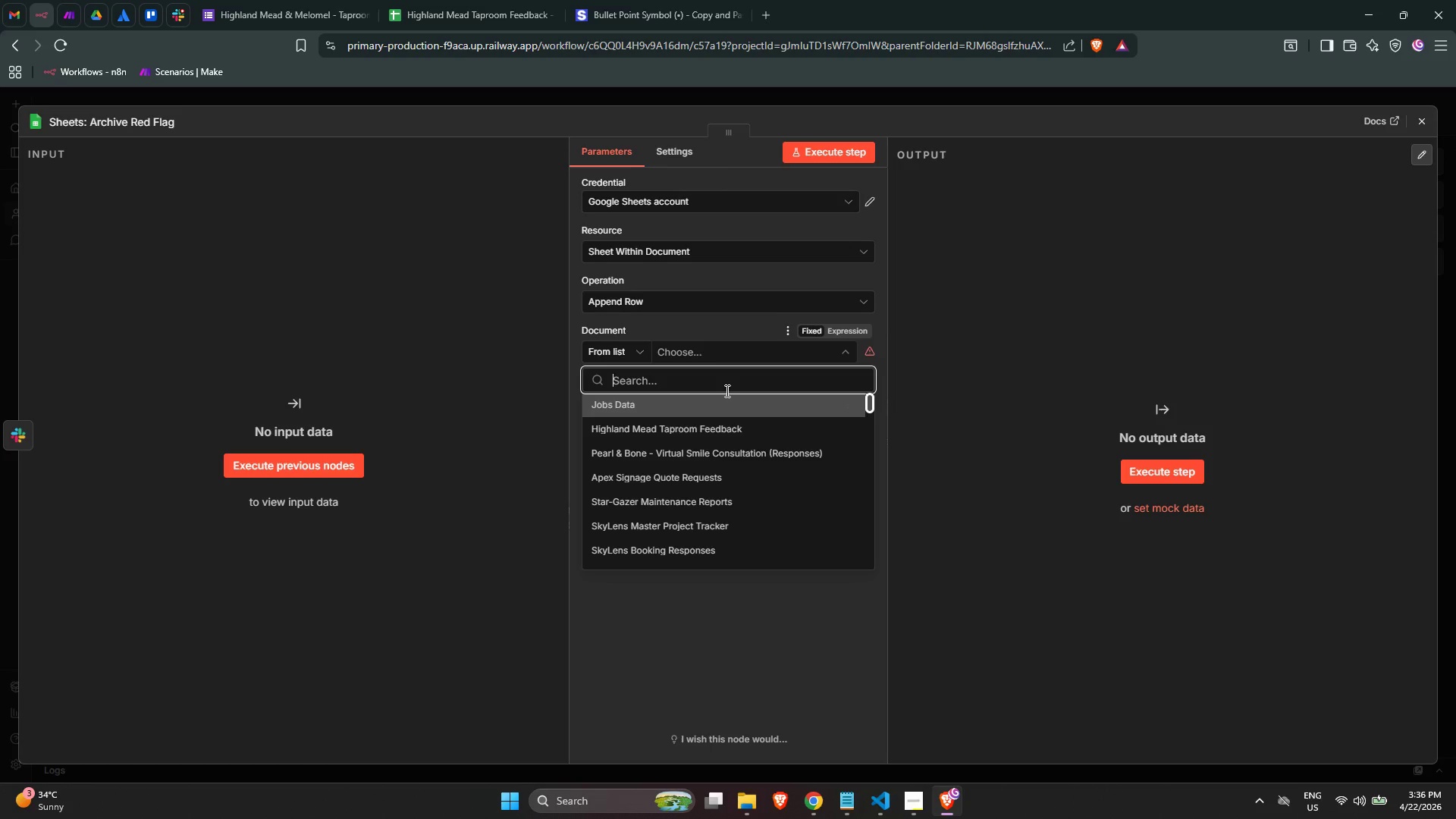 
wait(12.67)
 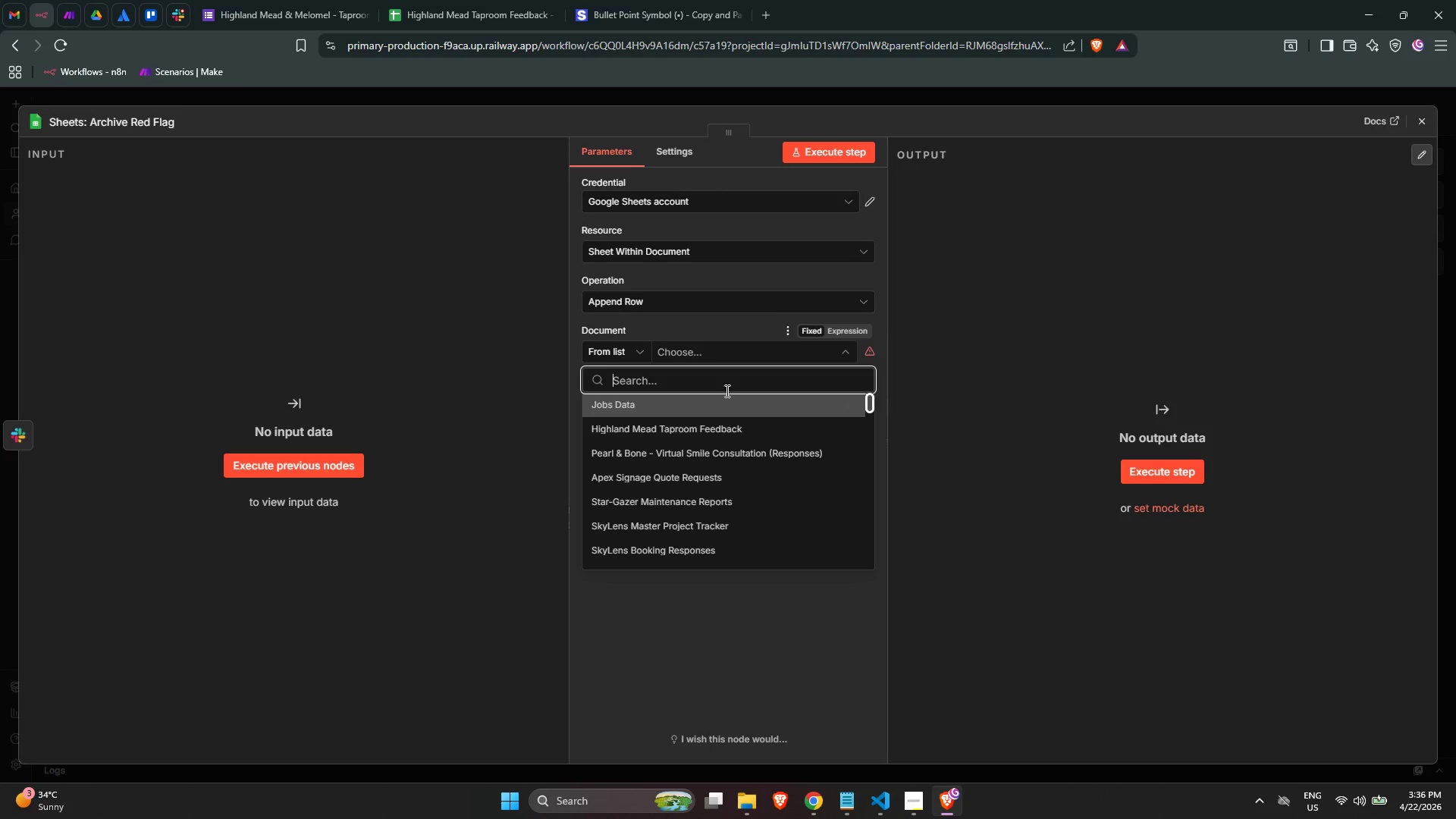 
left_click([732, 426])
 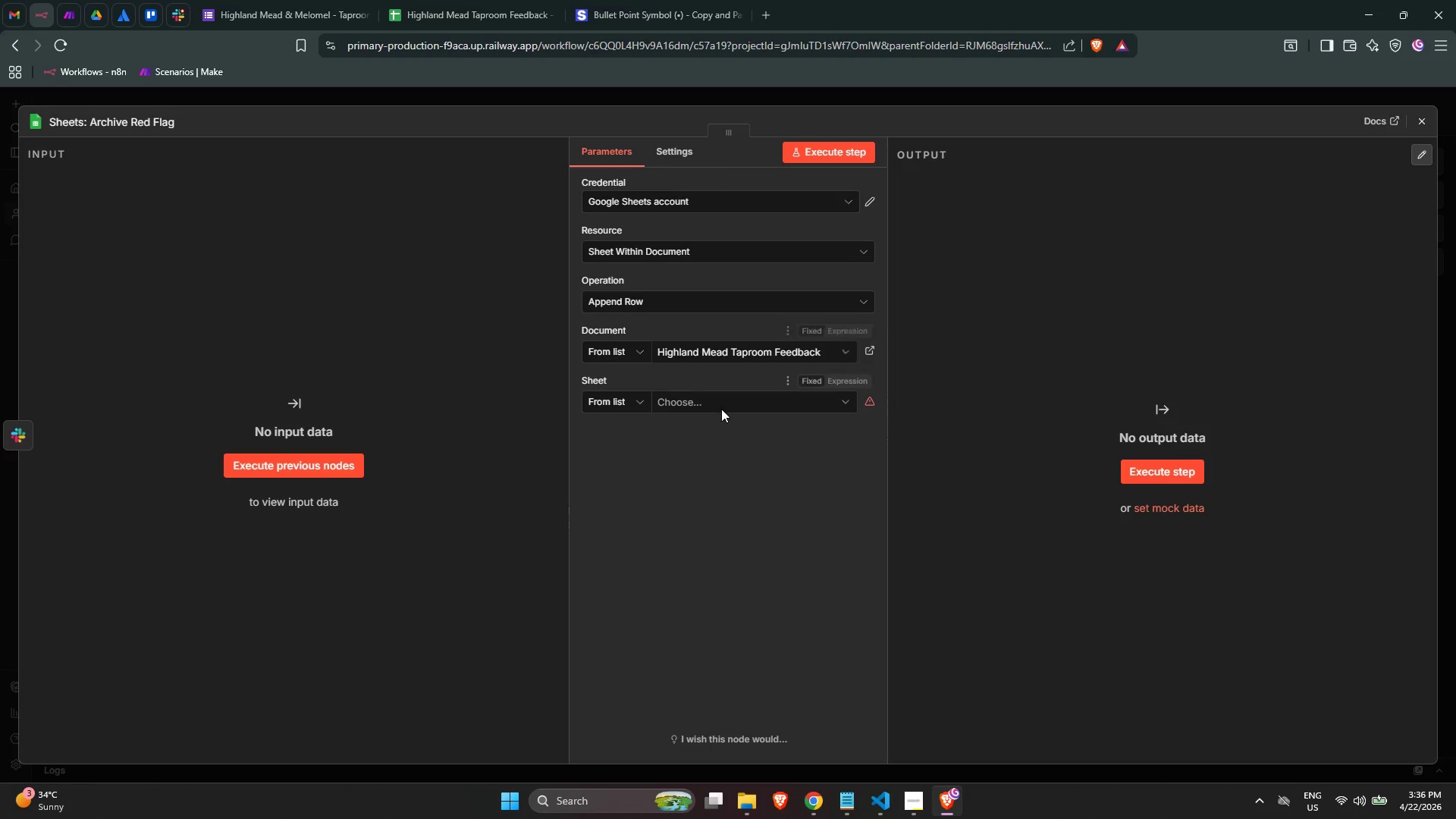 
left_click([721, 406])
 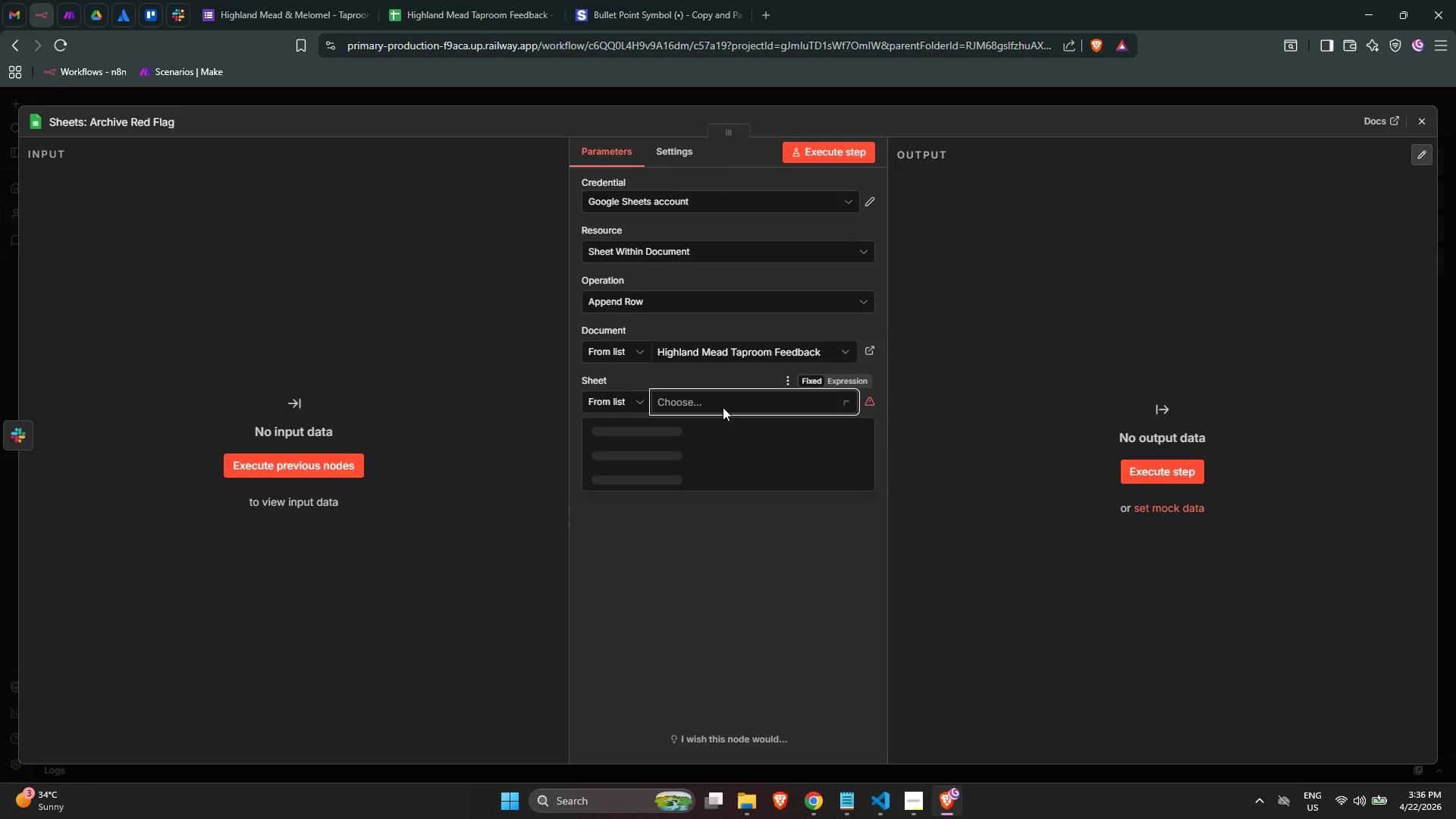 
mouse_move([732, 452])
 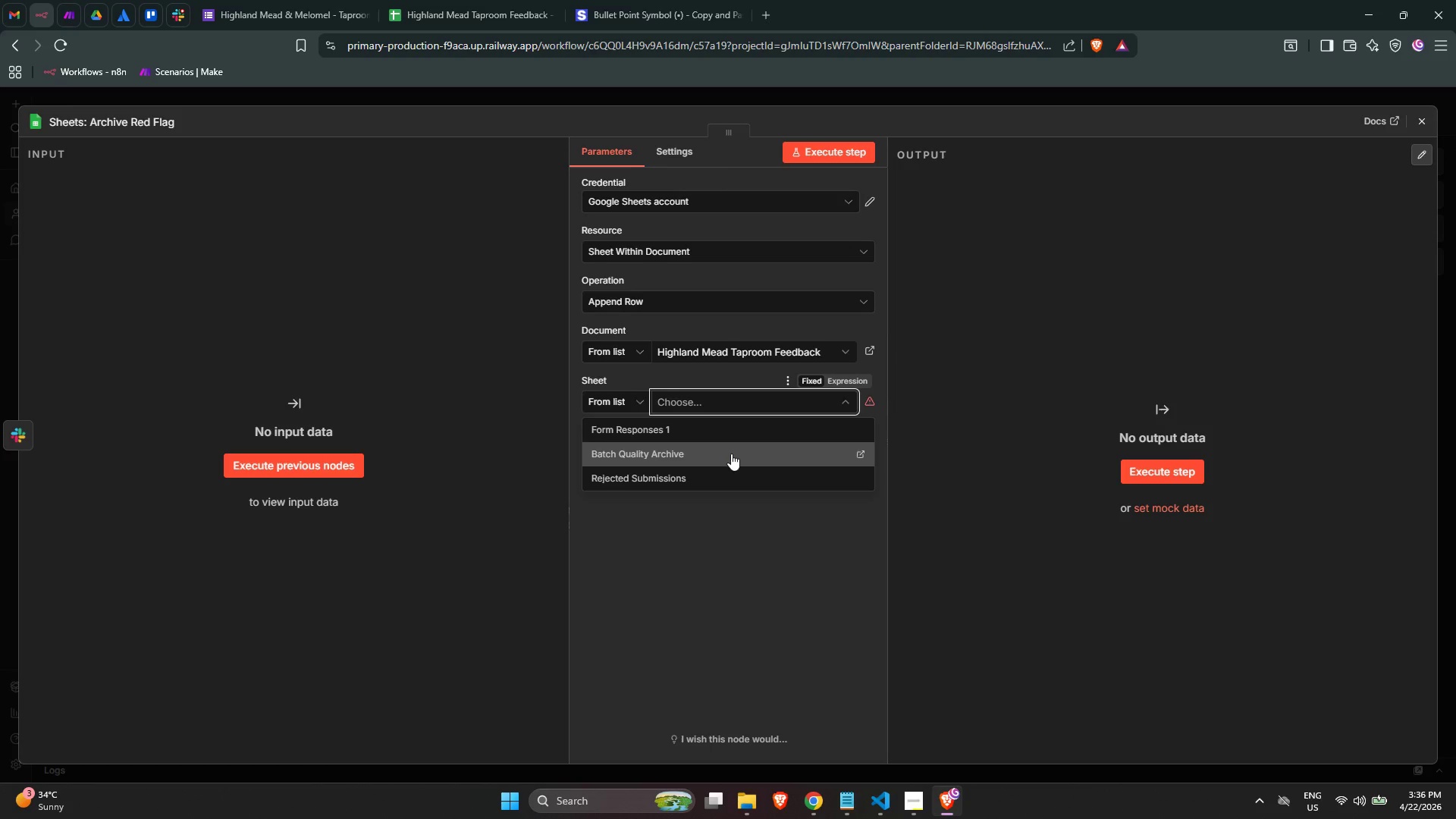 
left_click([731, 453])
 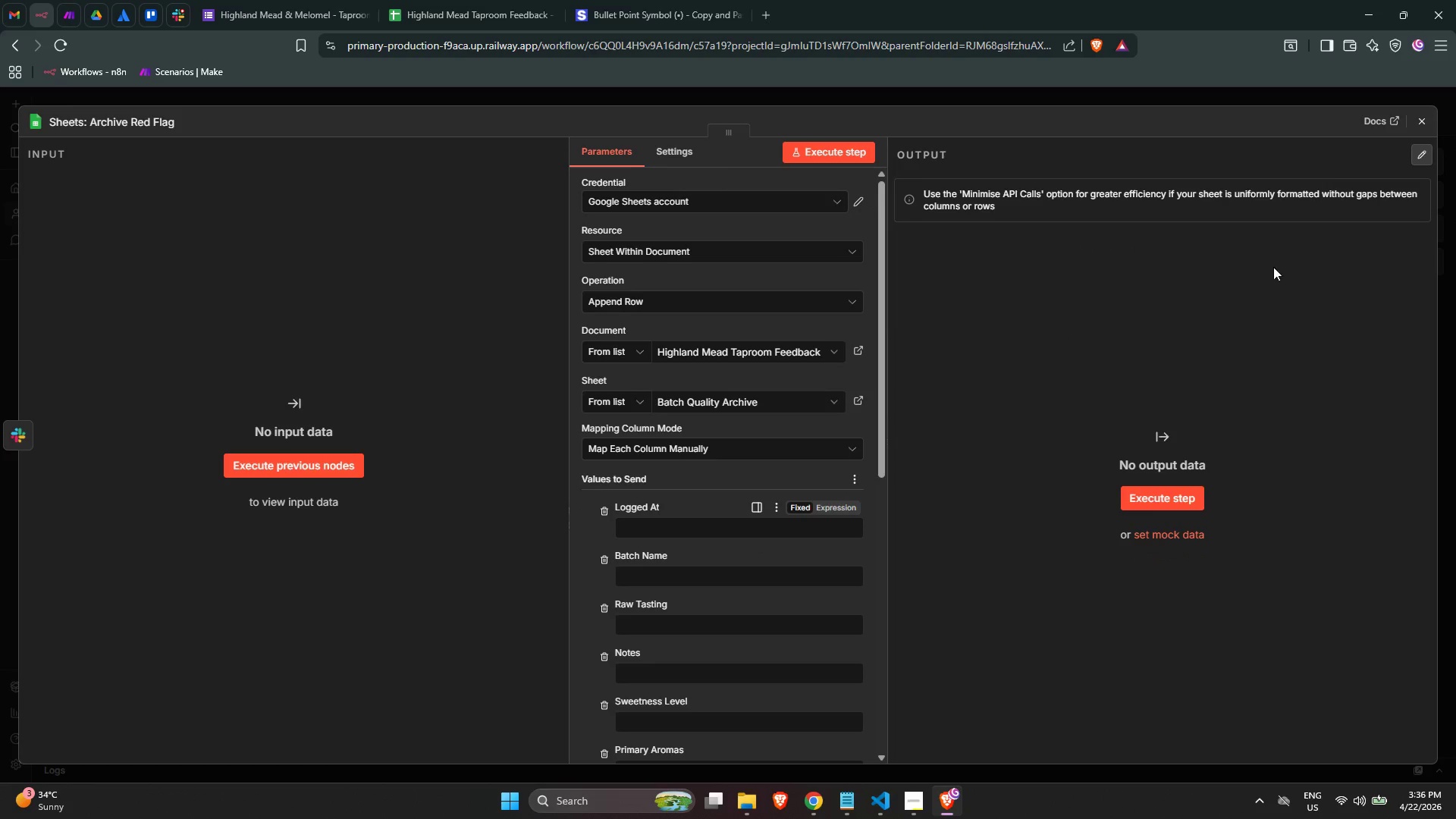 
left_click([1429, 124])
 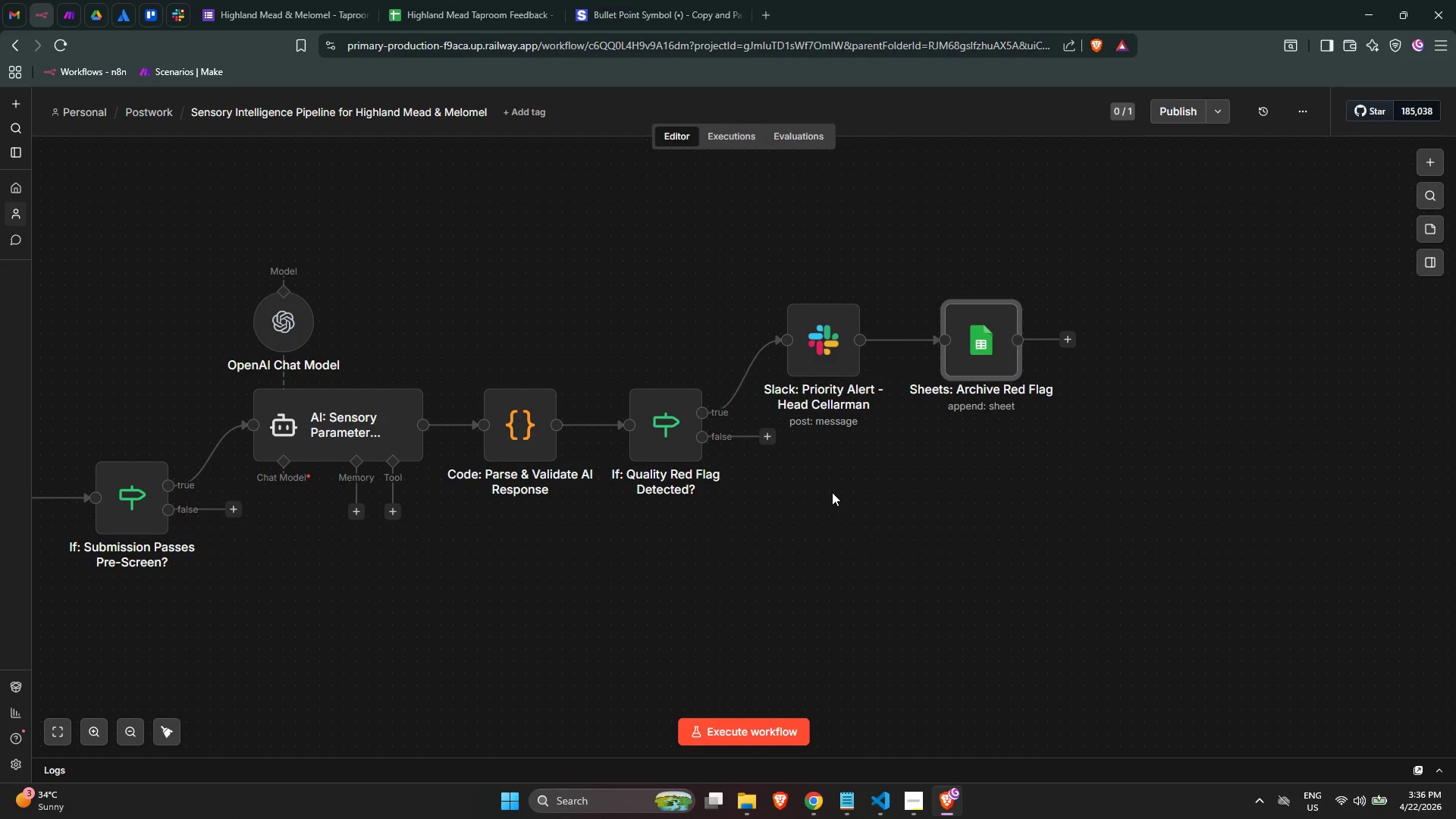 
wait(7.48)
 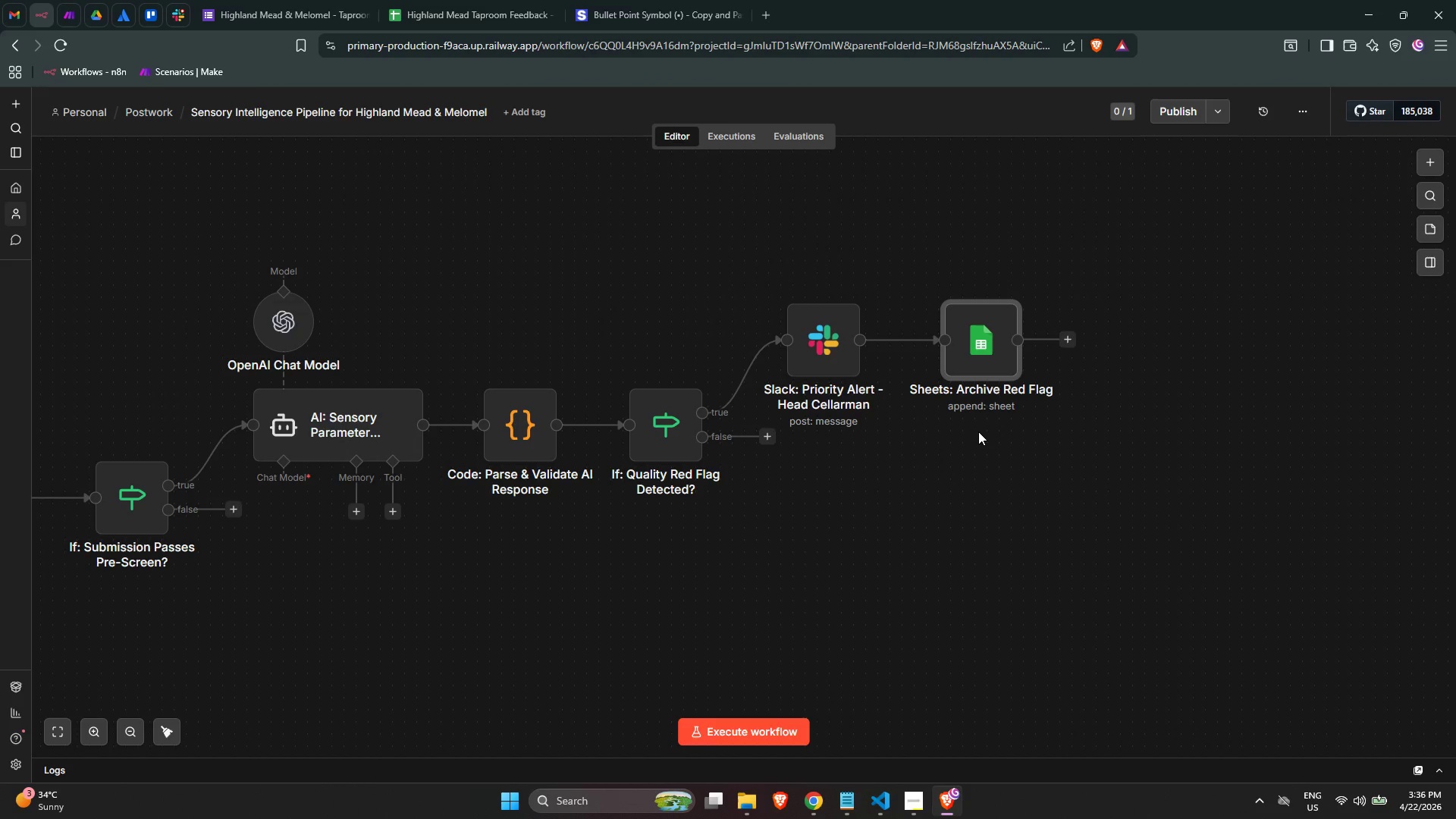 
left_click([749, 423])
 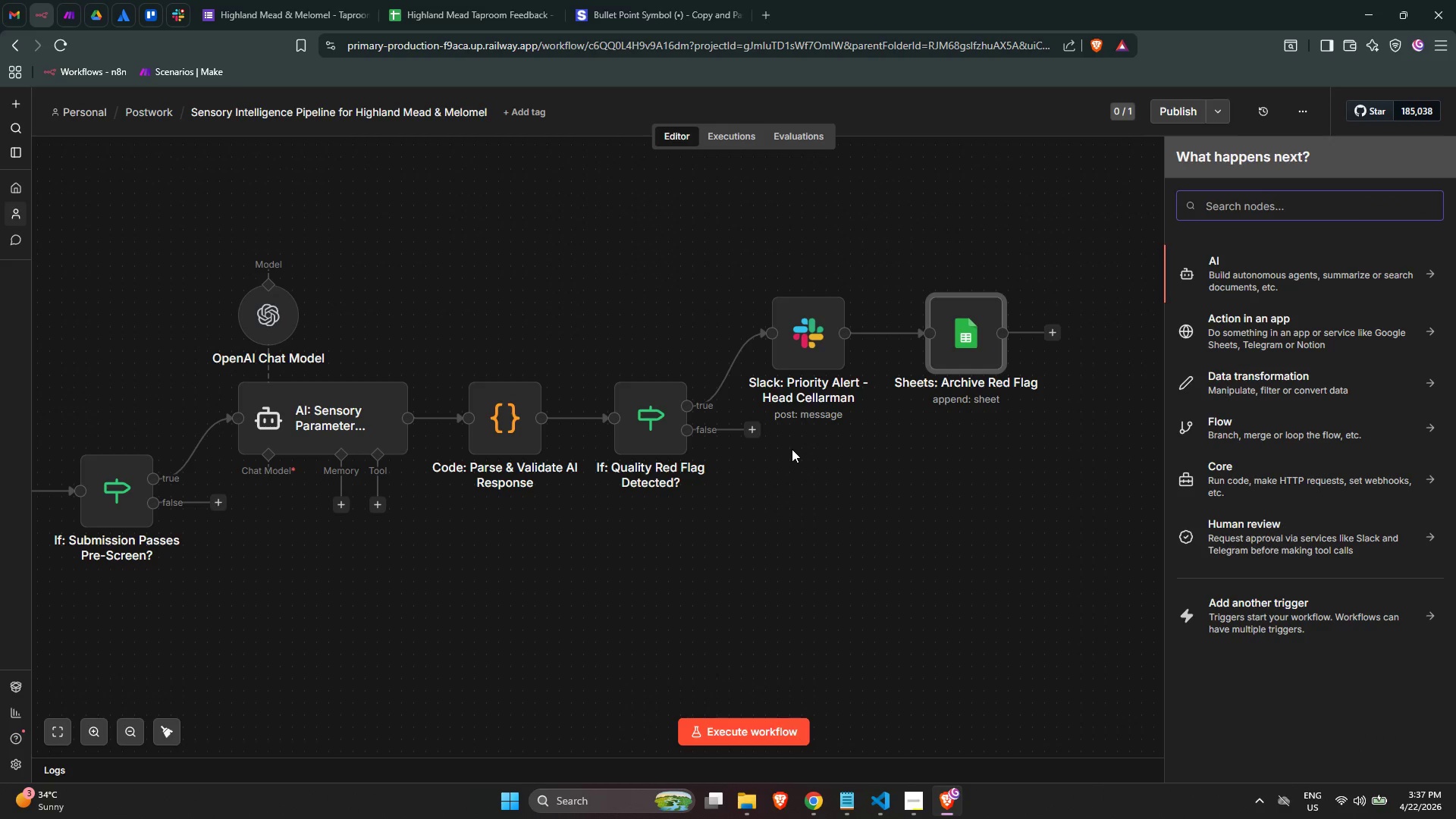 
type(google)
 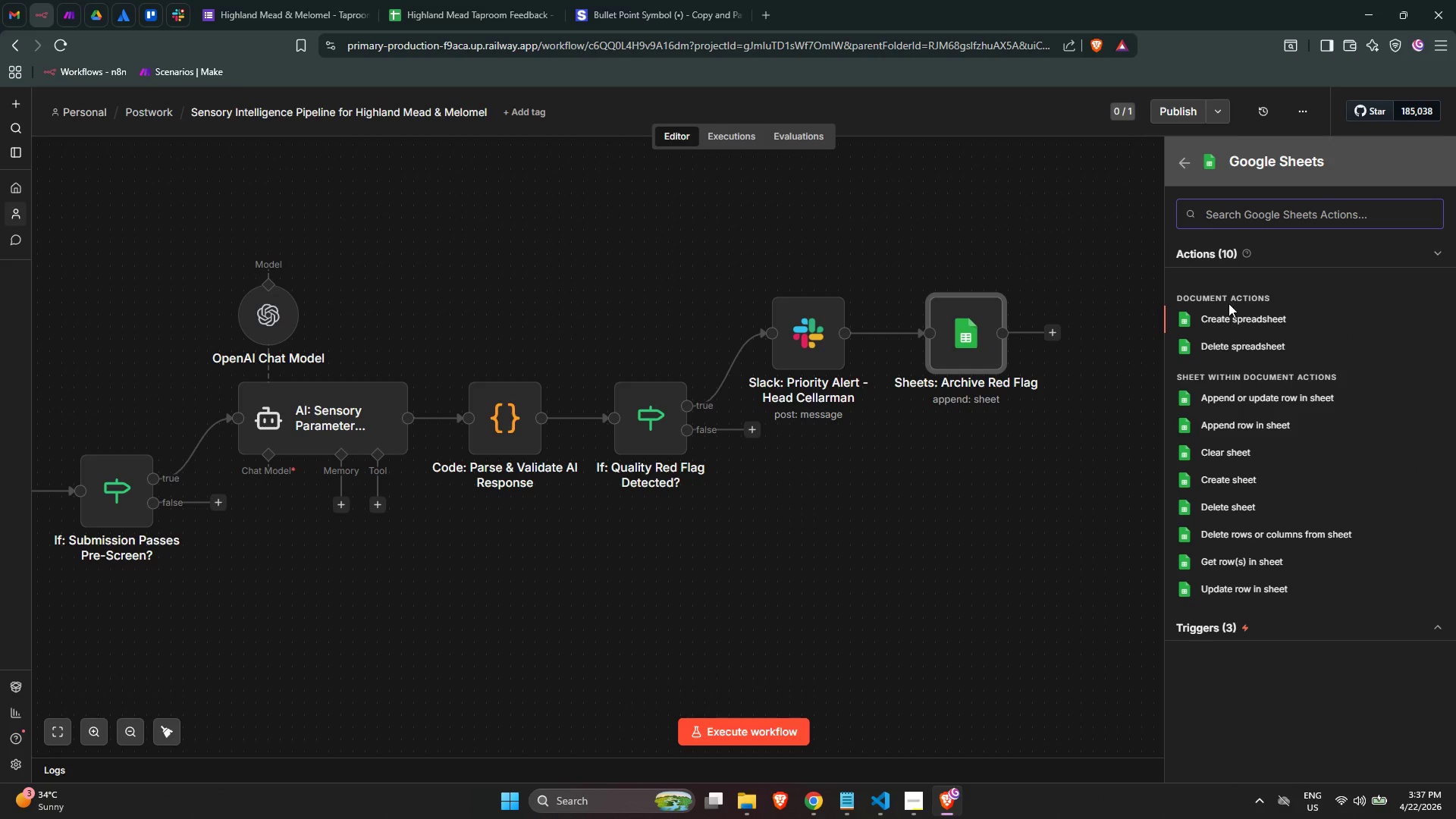 
right_click([959, 355])
 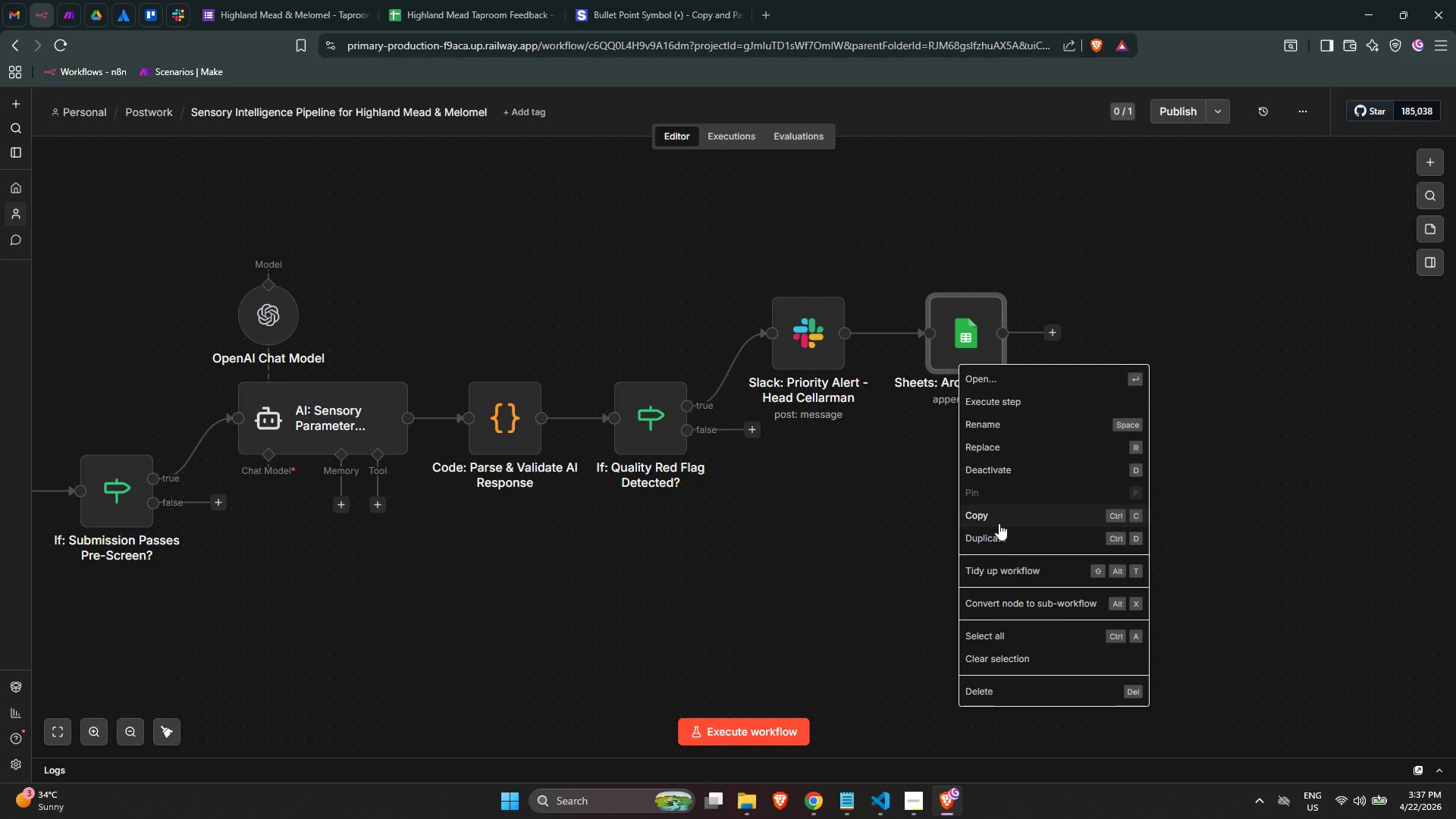 
left_click([1001, 532])
 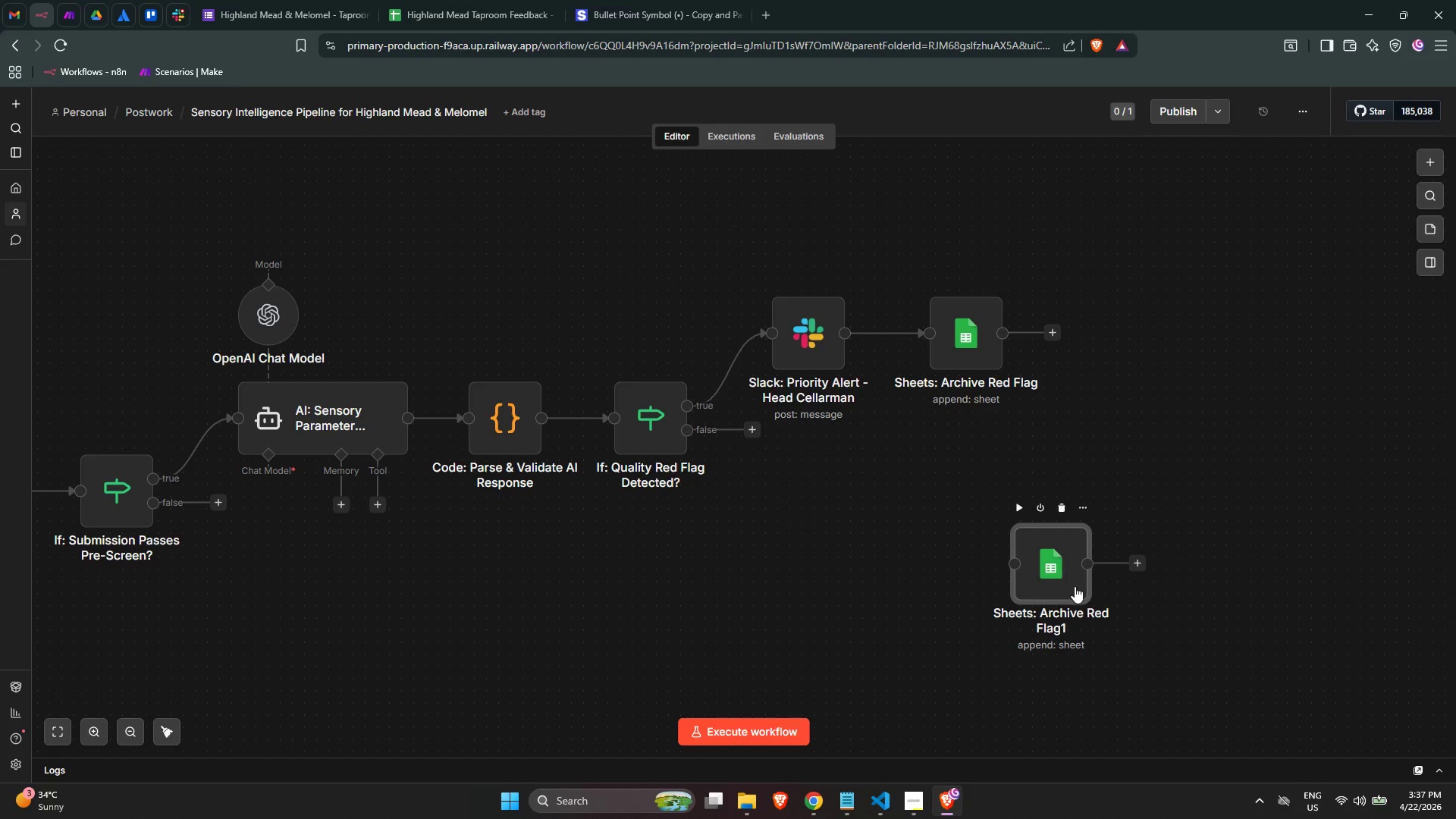 
left_click_drag(start_coordinate=[1054, 578], to_coordinate=[819, 460])
 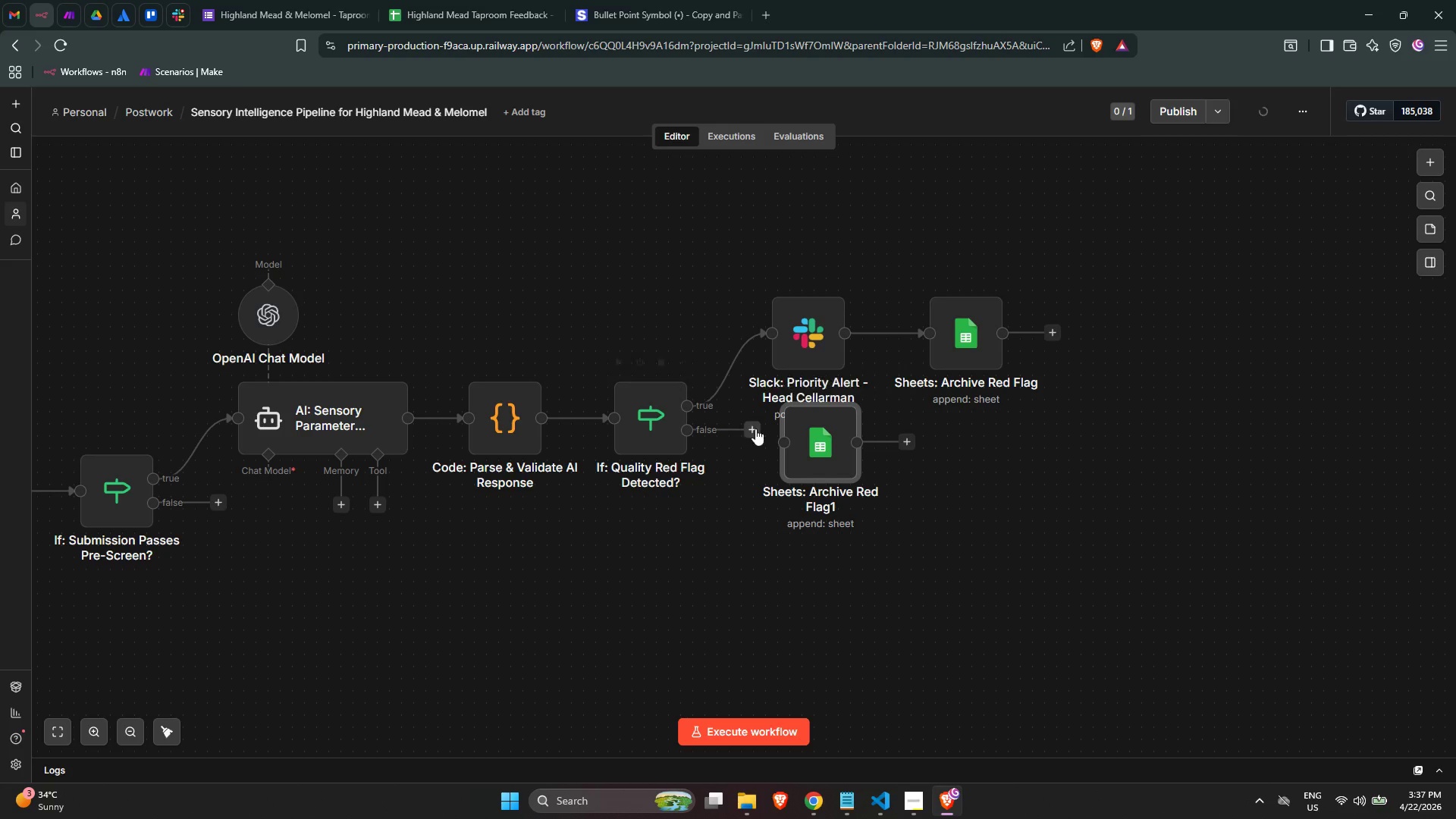 
left_click_drag(start_coordinate=[753, 428], to_coordinate=[802, 444])
 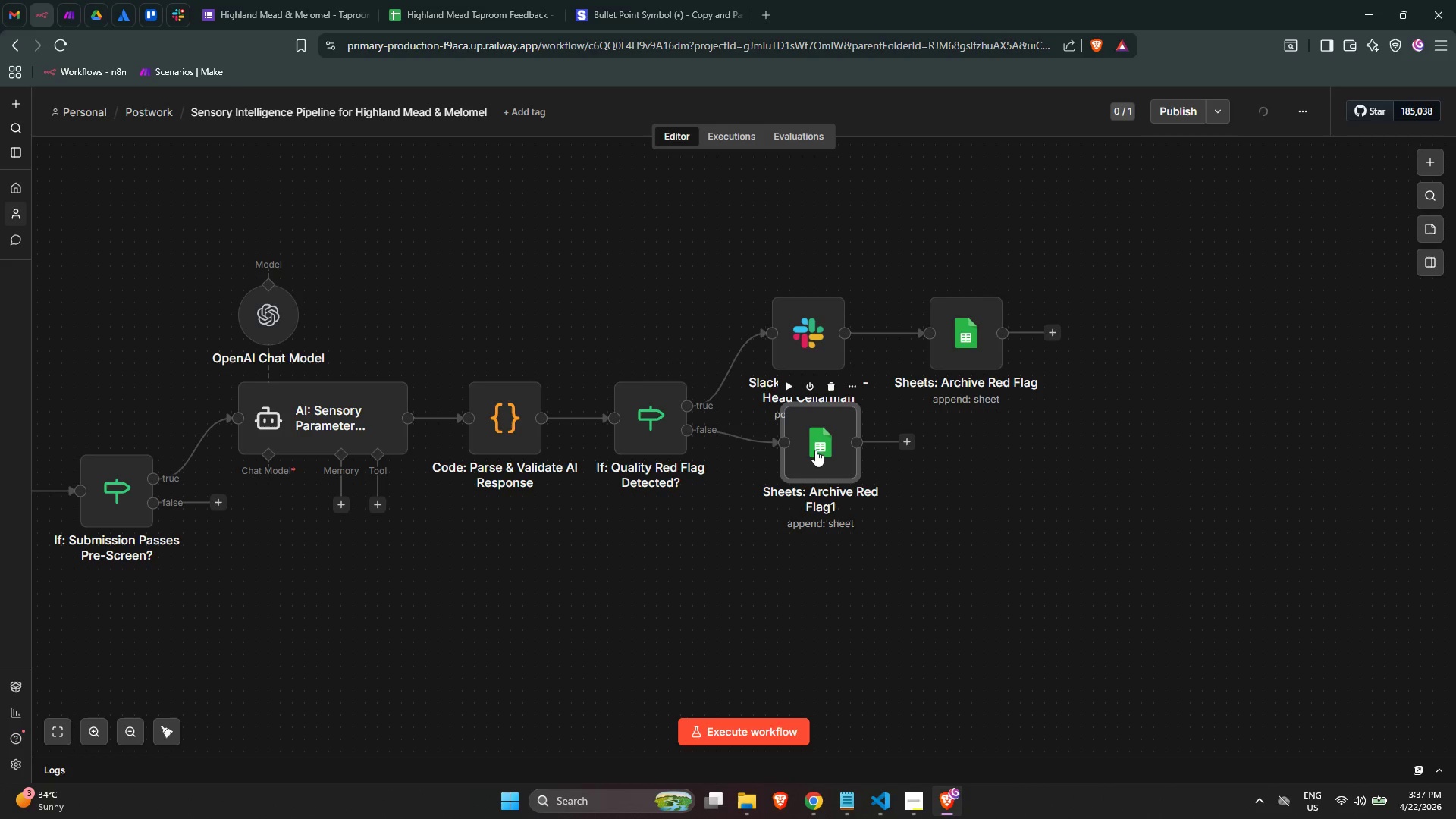 
left_click_drag(start_coordinate=[817, 450], to_coordinate=[804, 454])
 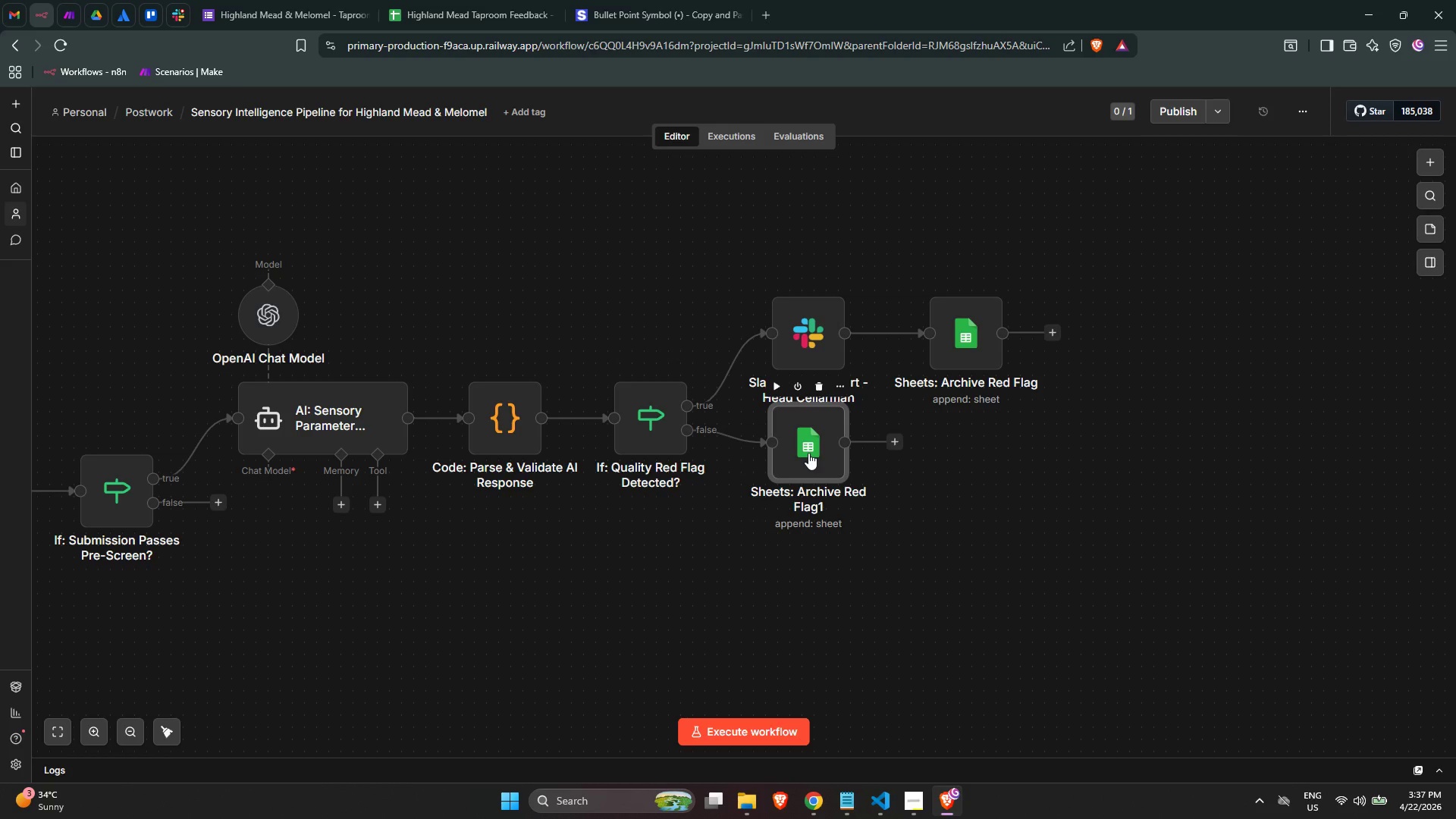 
double_click([808, 453])
 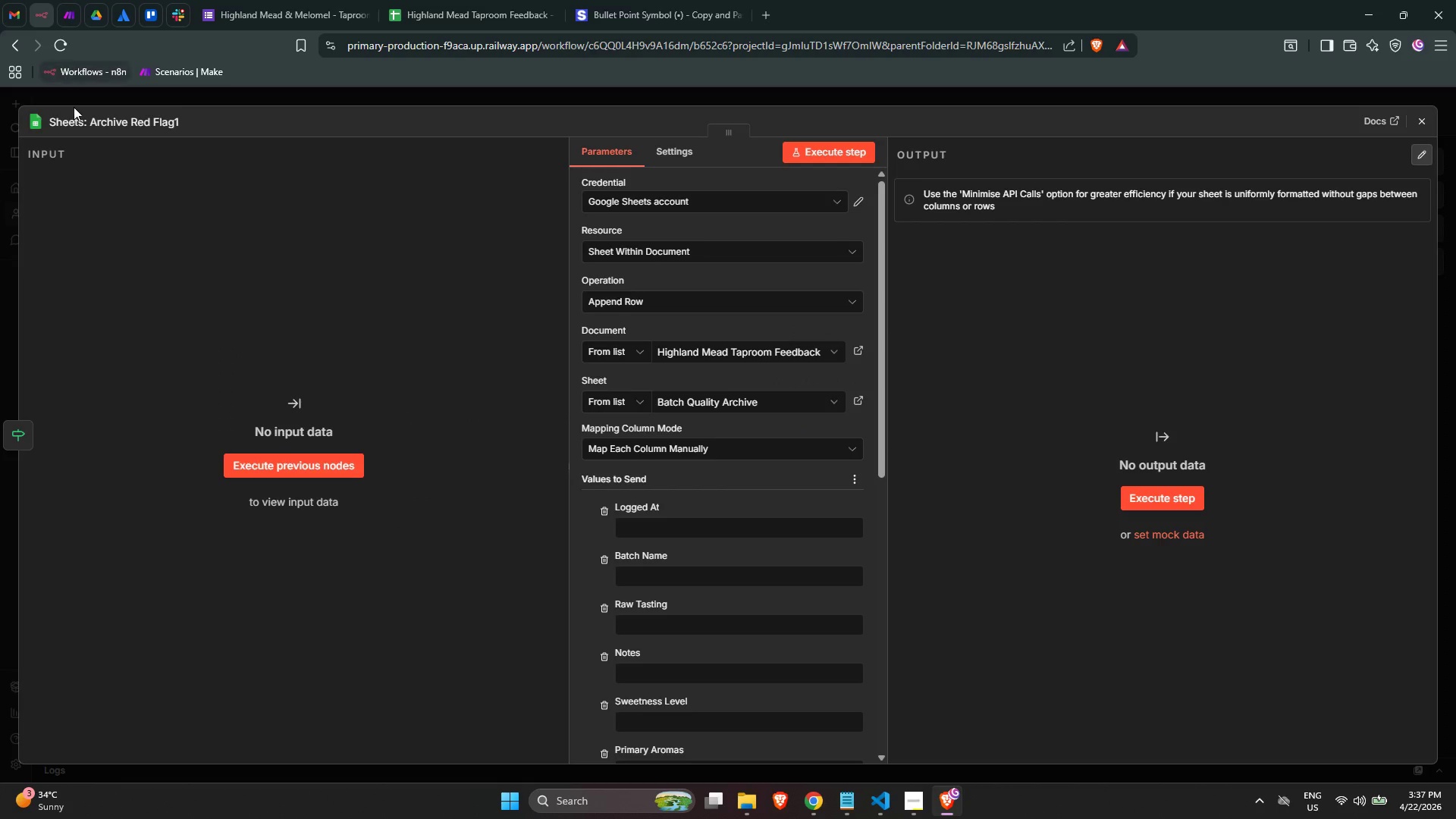 
left_click([90, 123])
 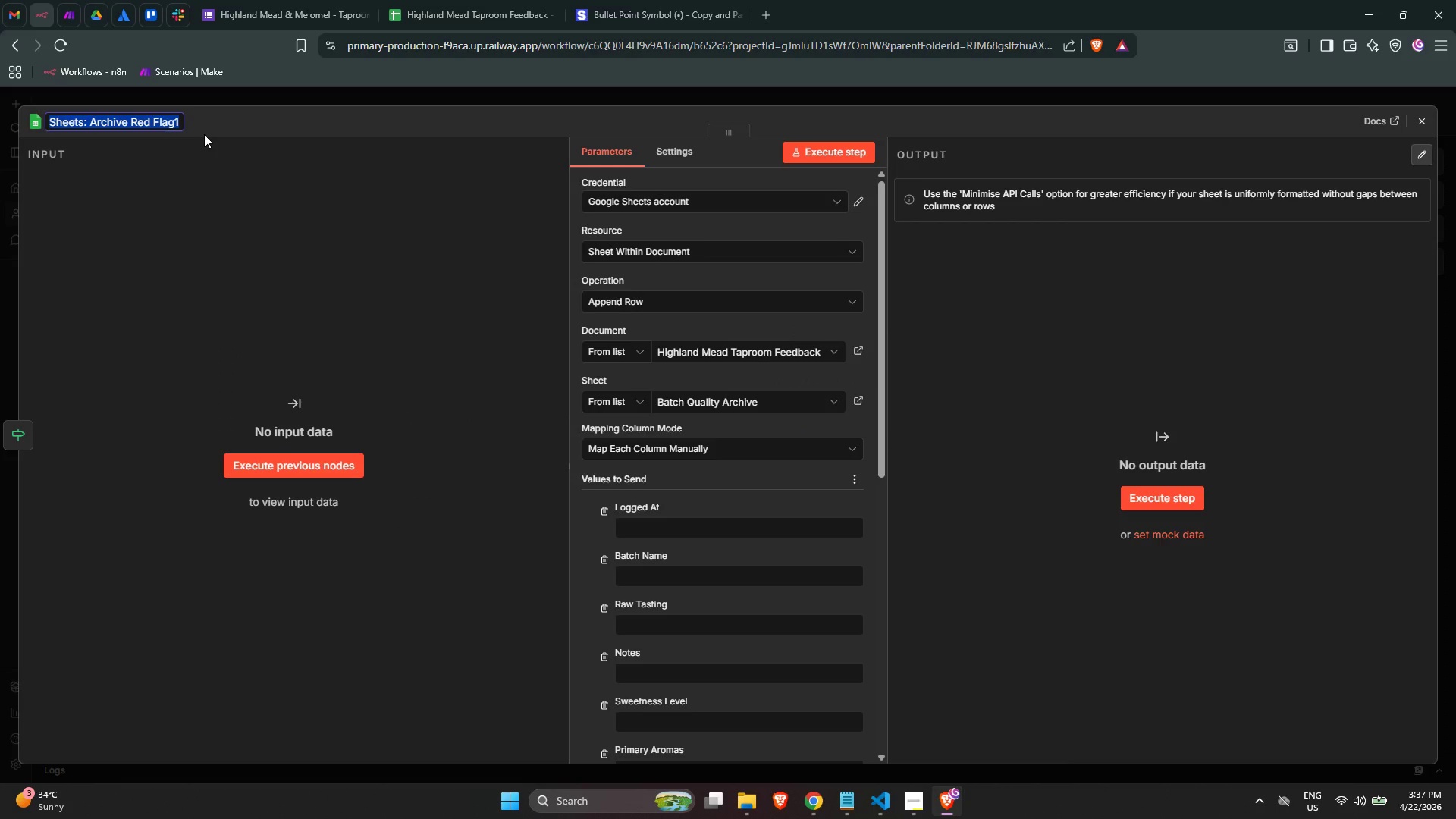 
key(ArrowRight)
 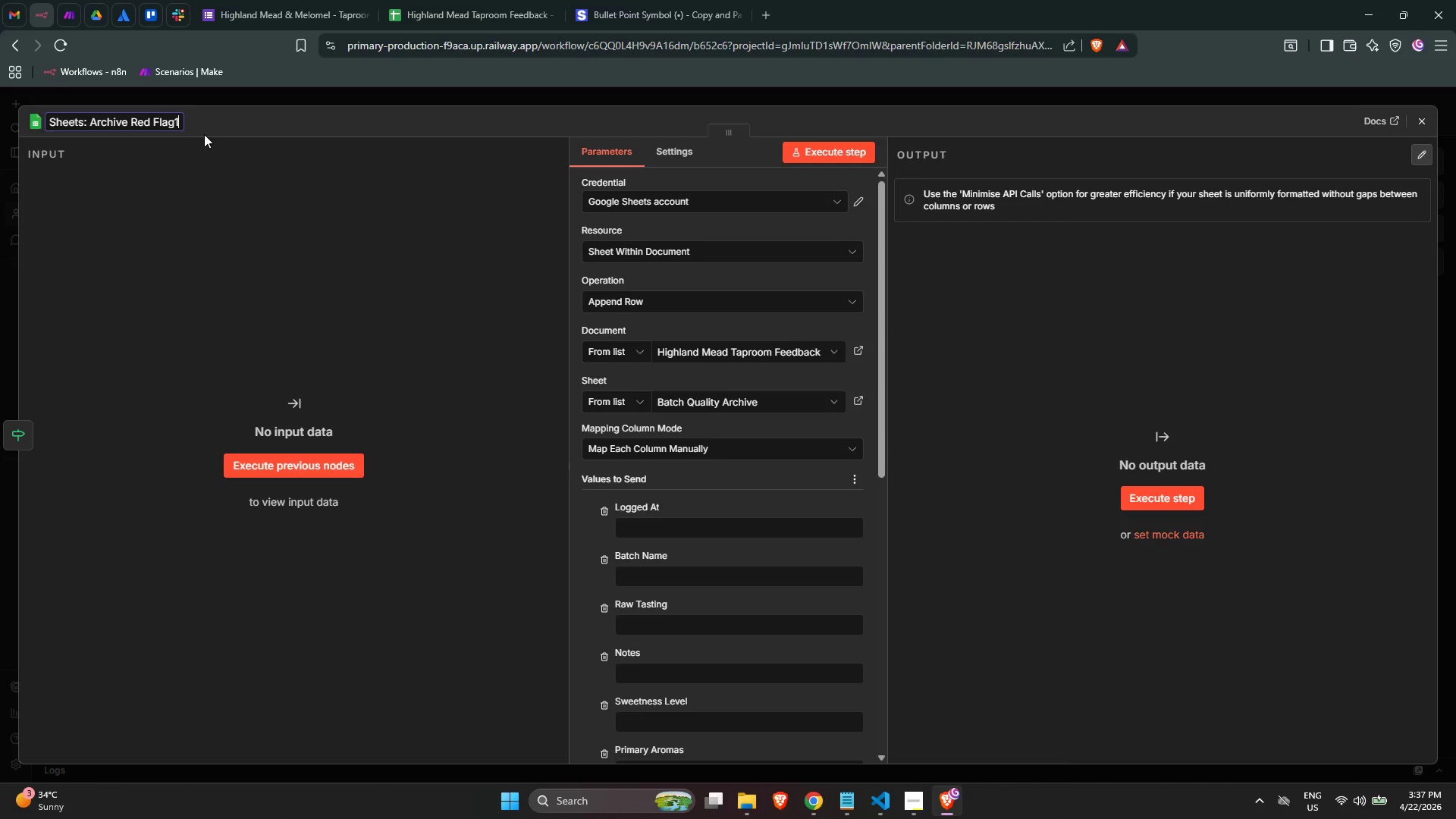 
hold_key(key=Backspace, duration=0.61)
 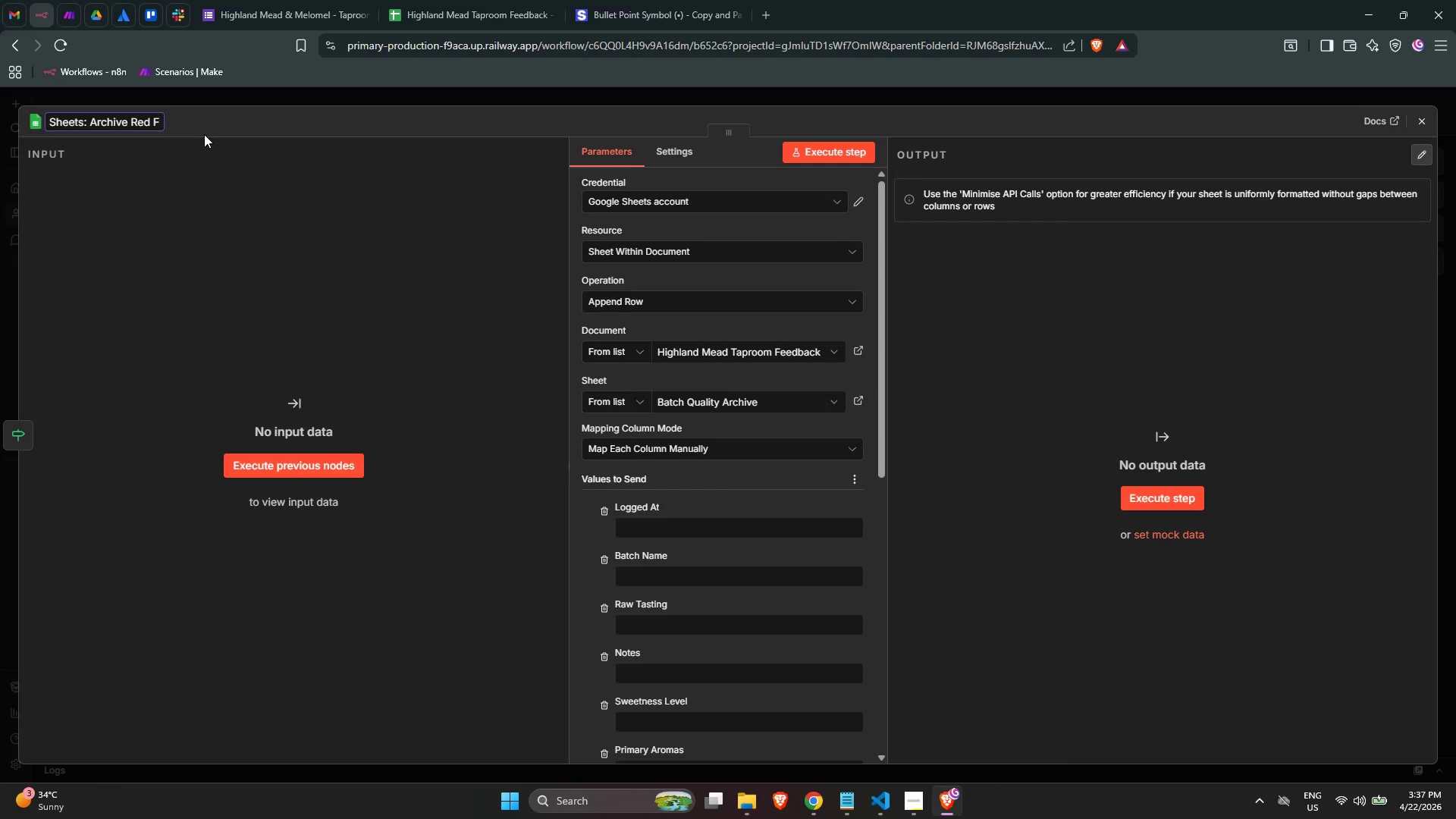 
key(Backspace)
key(Backspace)
key(Backspace)
key(Backspace)
key(Backspace)
key(Backspace)
key(Backspace)
key(Backspace)
key(Backspace)
key(Backspace)
key(Backspace)
key(Backspace)
key(Backspace)
key(Backspace)
type( Append to Batch Quality Archive)
 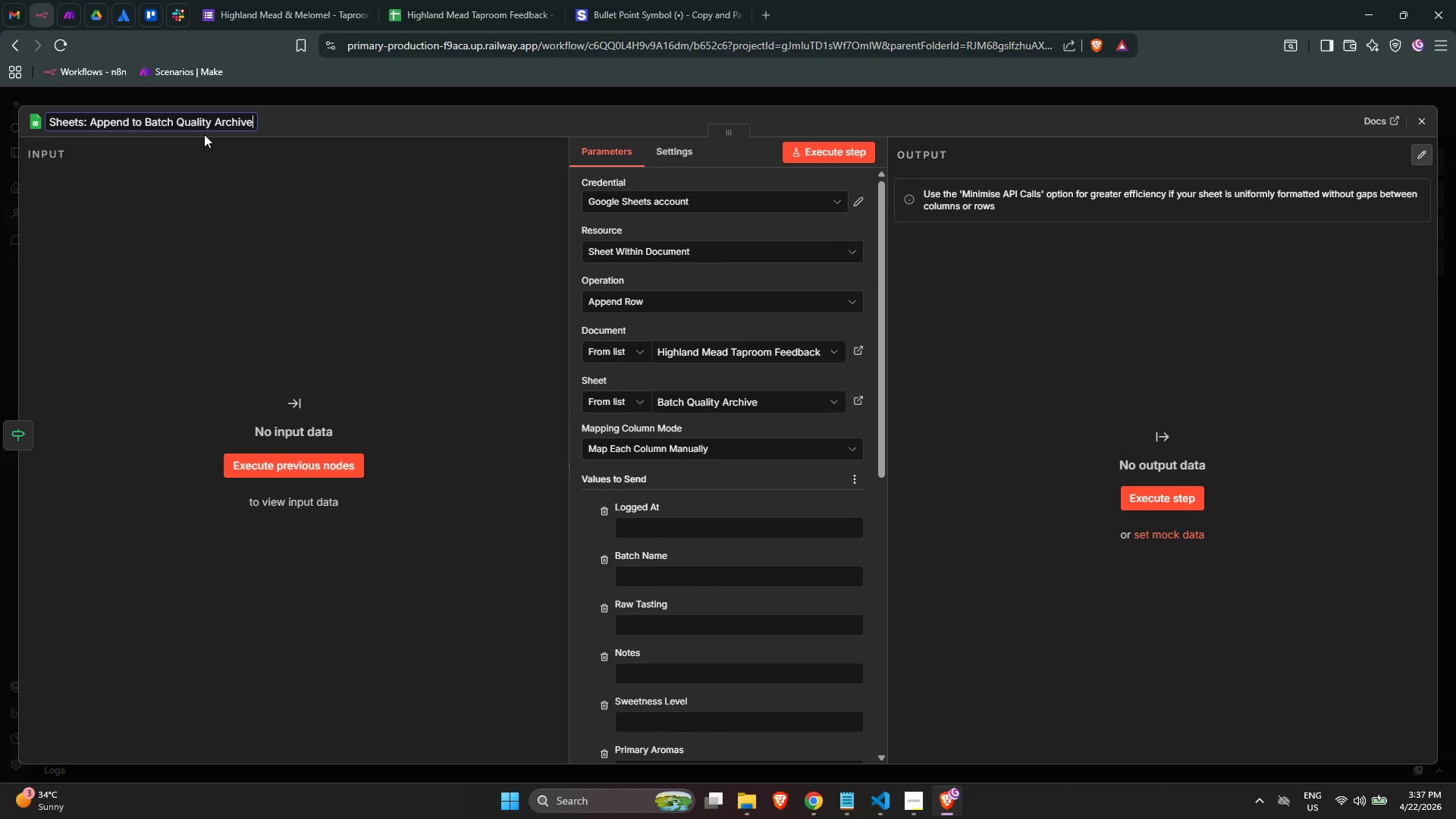 
key(Enter)
 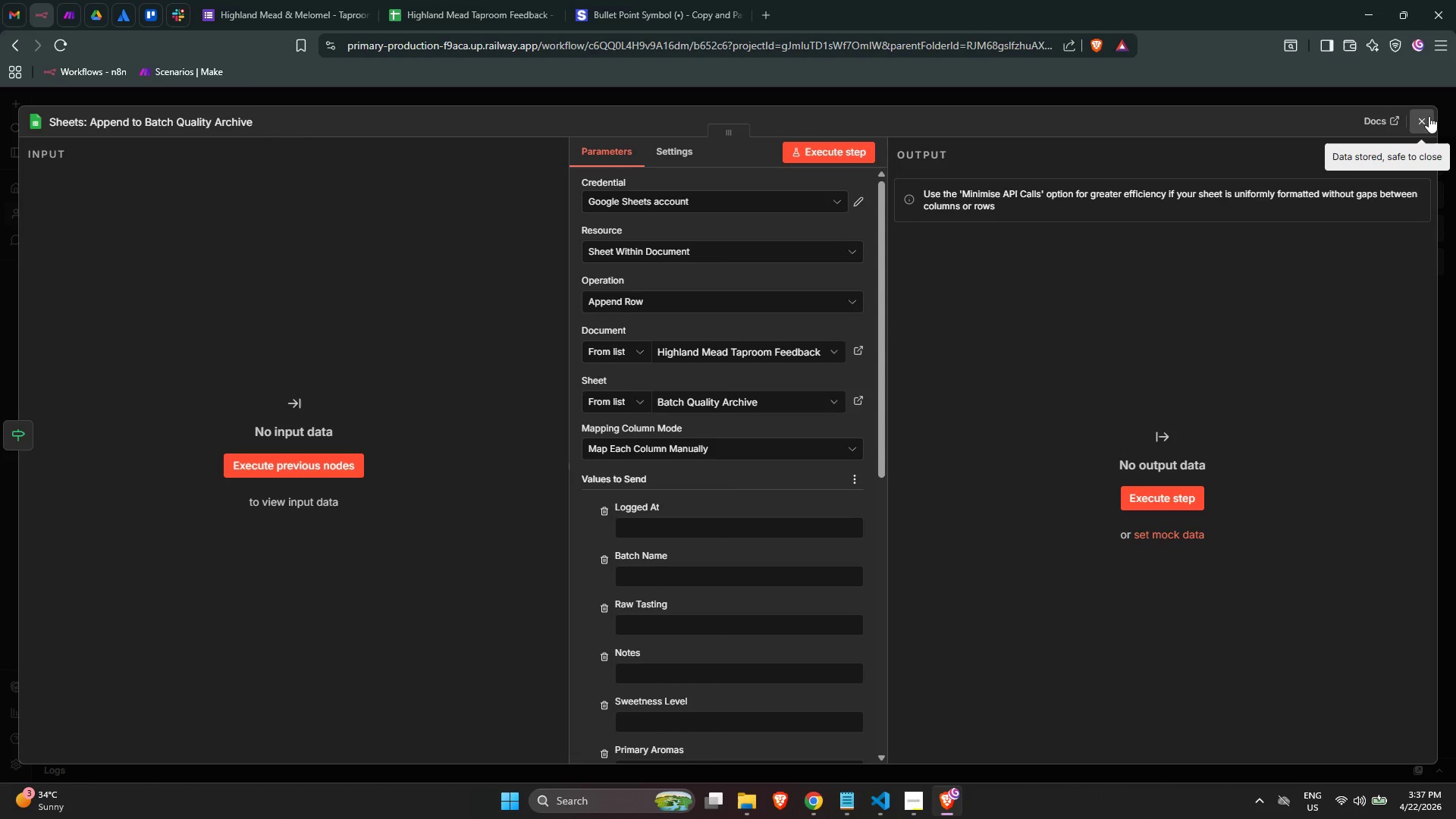 
left_click([1429, 116])
 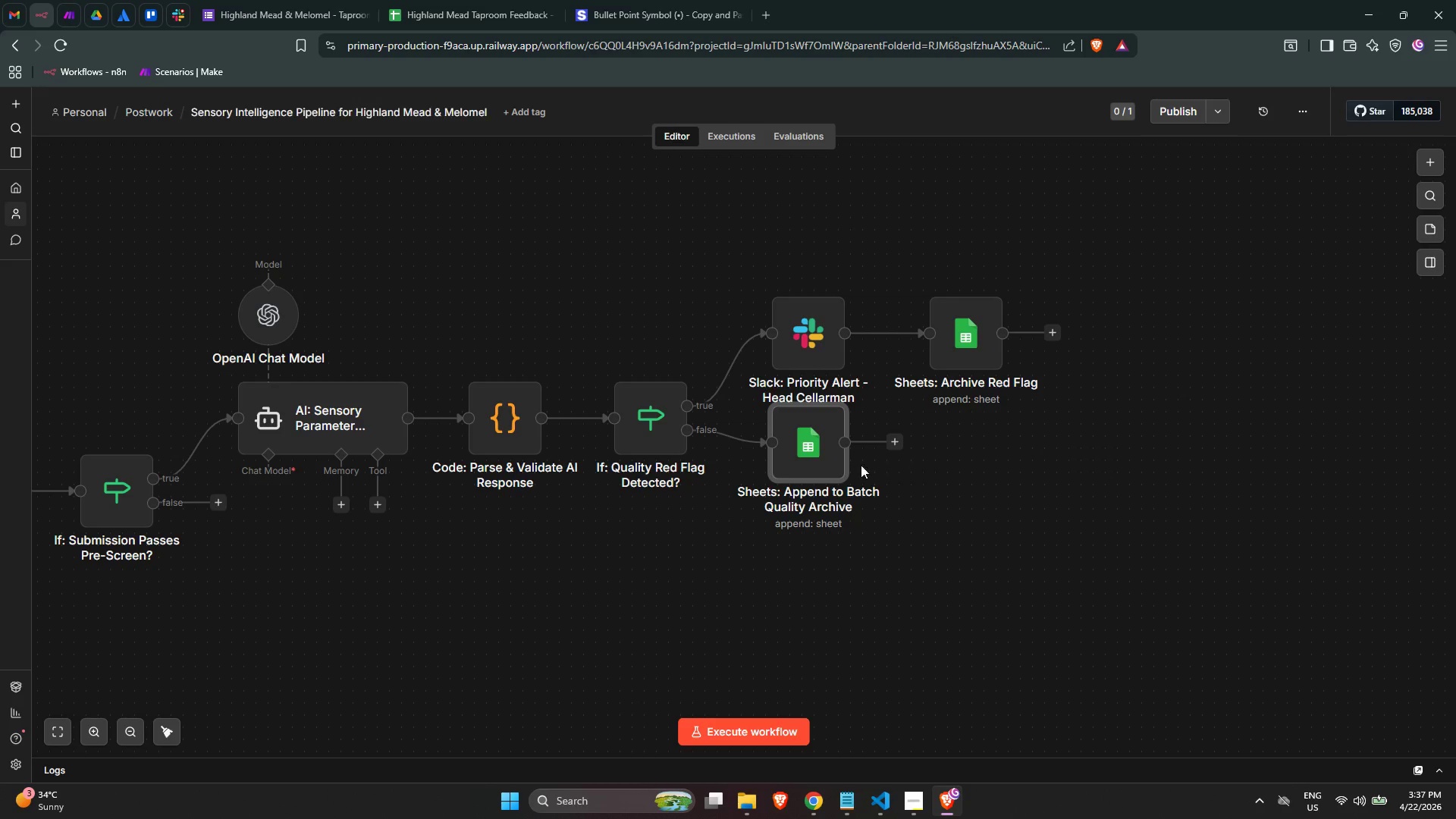 
left_click_drag(start_coordinate=[825, 458], to_coordinate=[821, 483])
 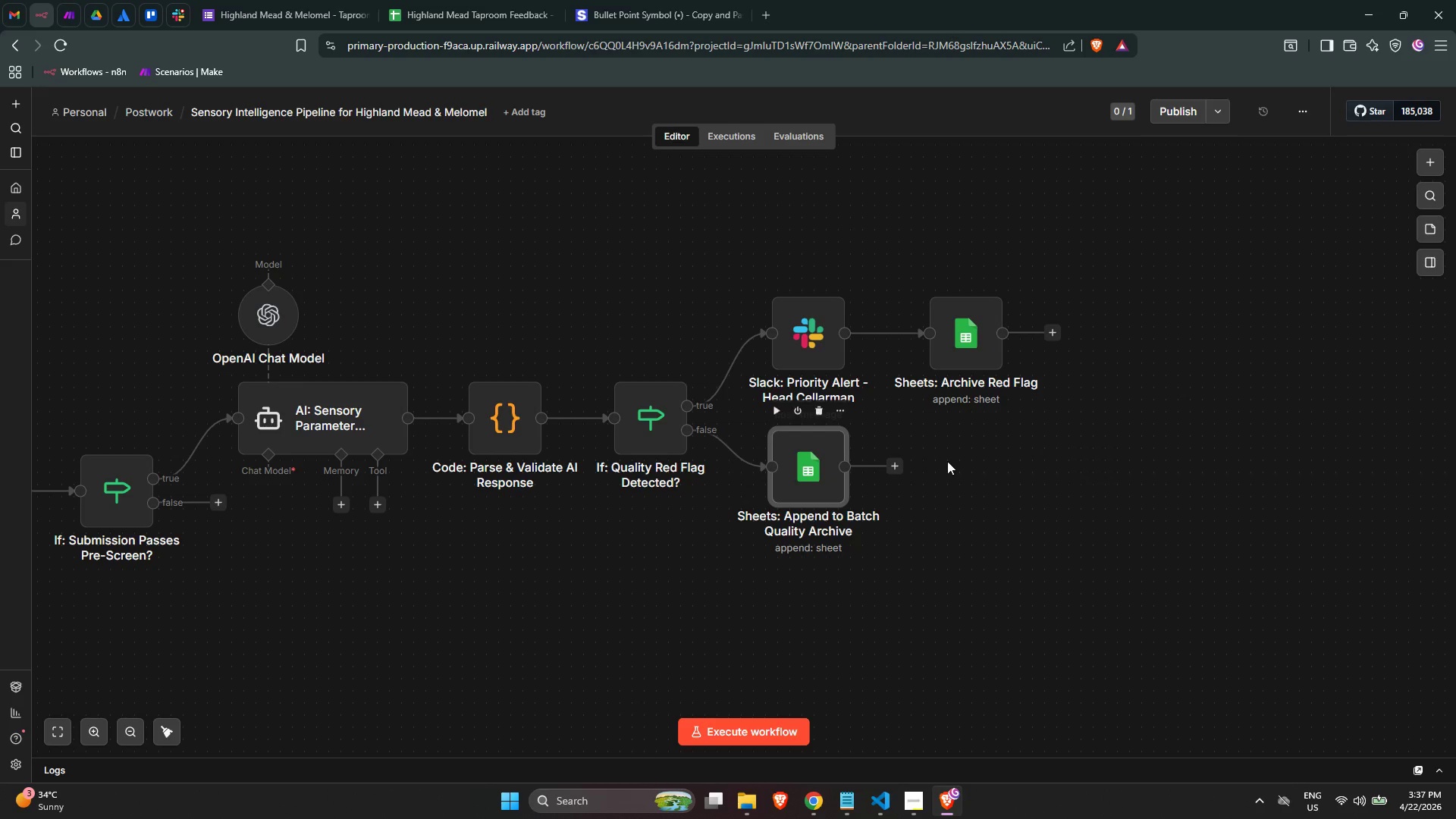 
left_click([950, 461])
 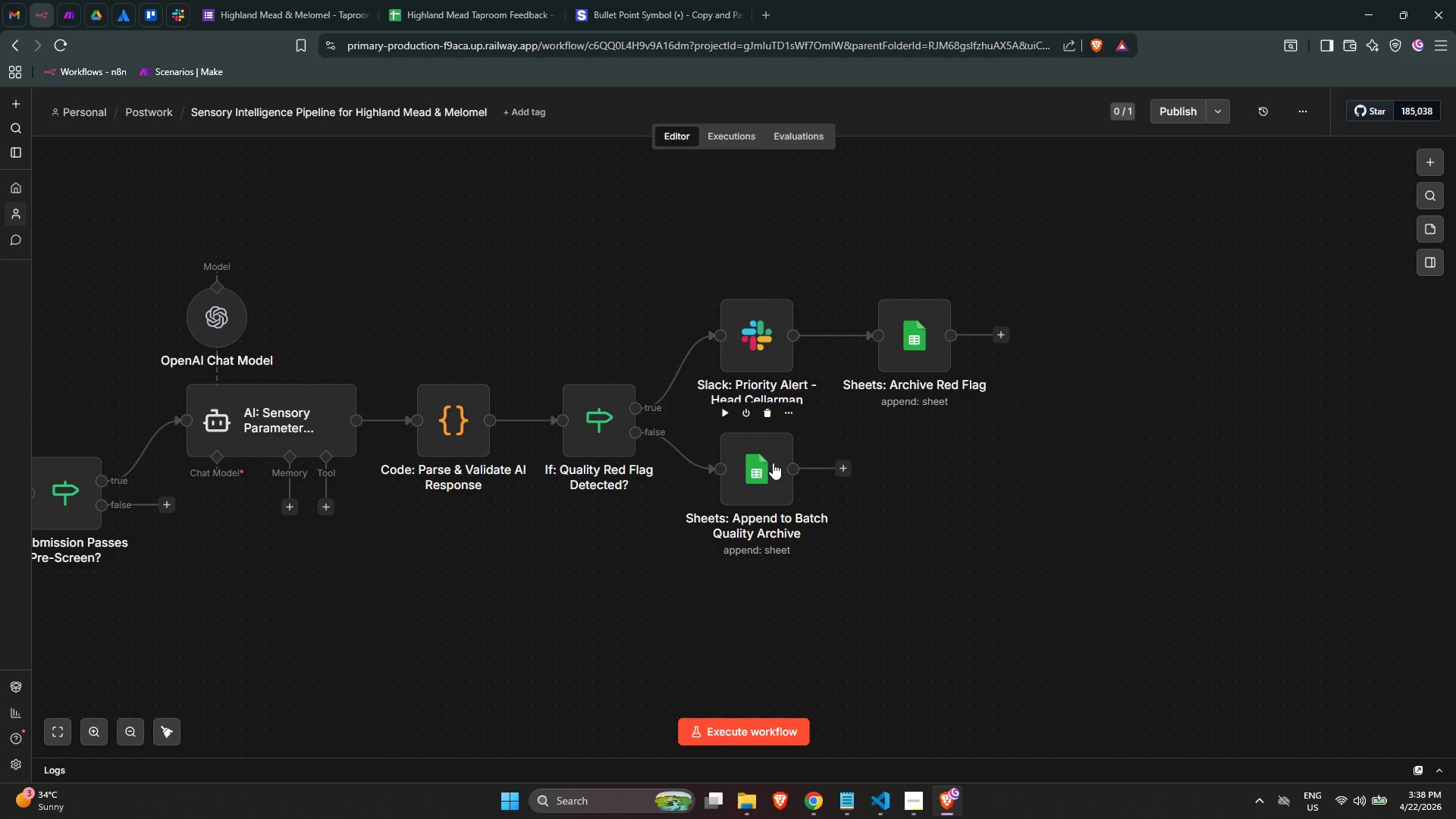 
wait(34.6)
 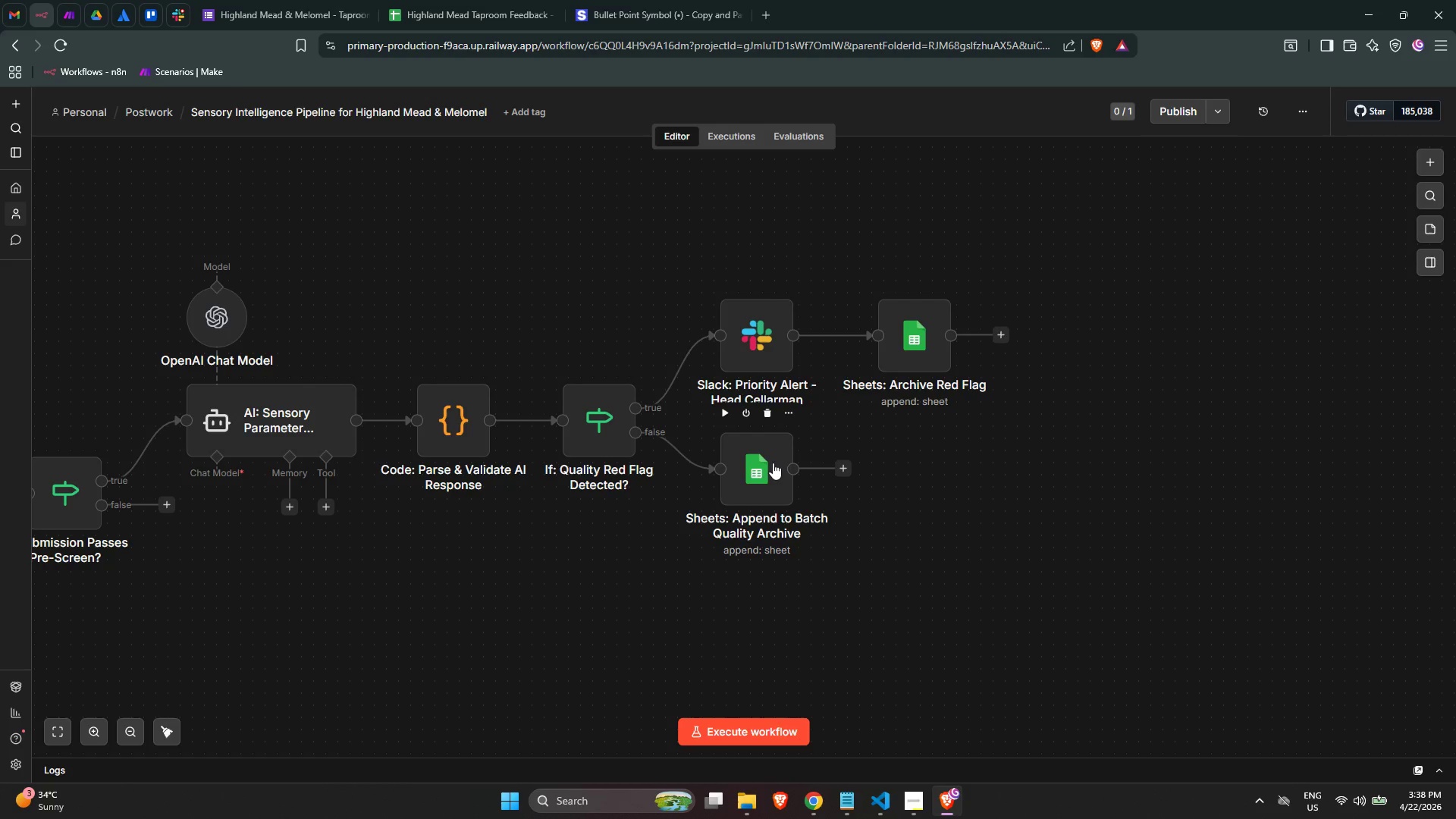 
mouse_move([800, 432])
 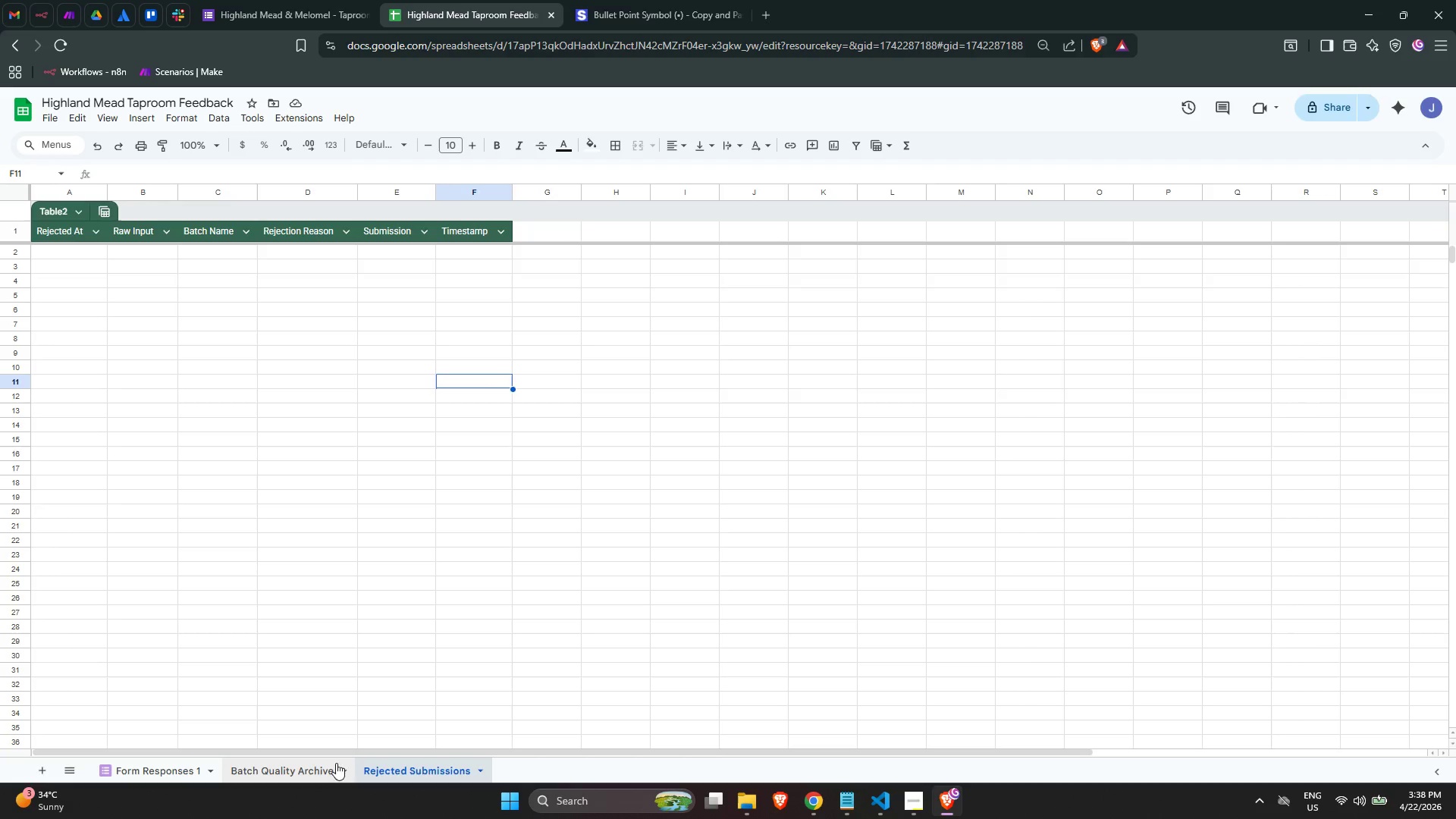 
left_click([337, 769])
 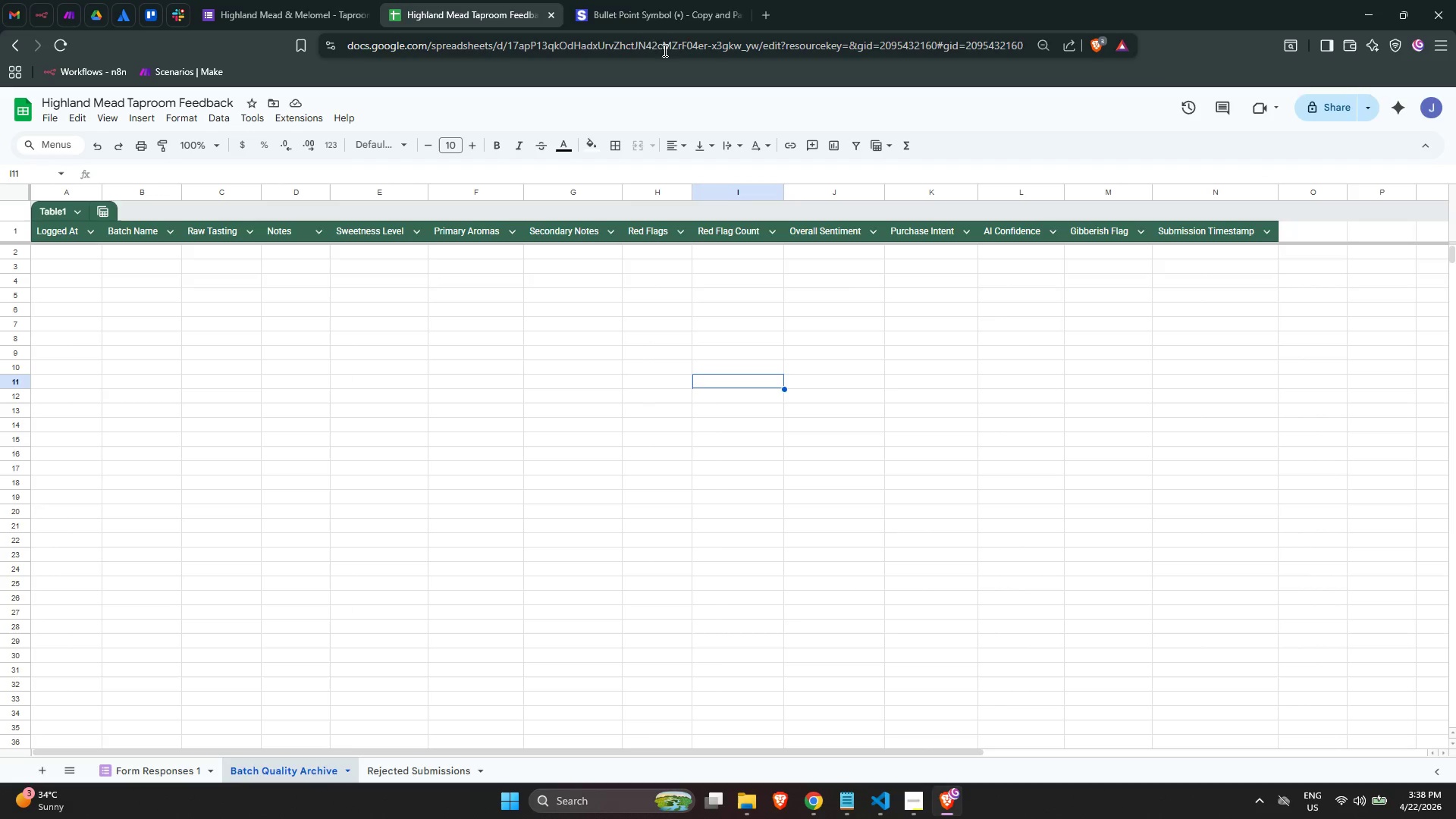 
left_click([642, 3])
 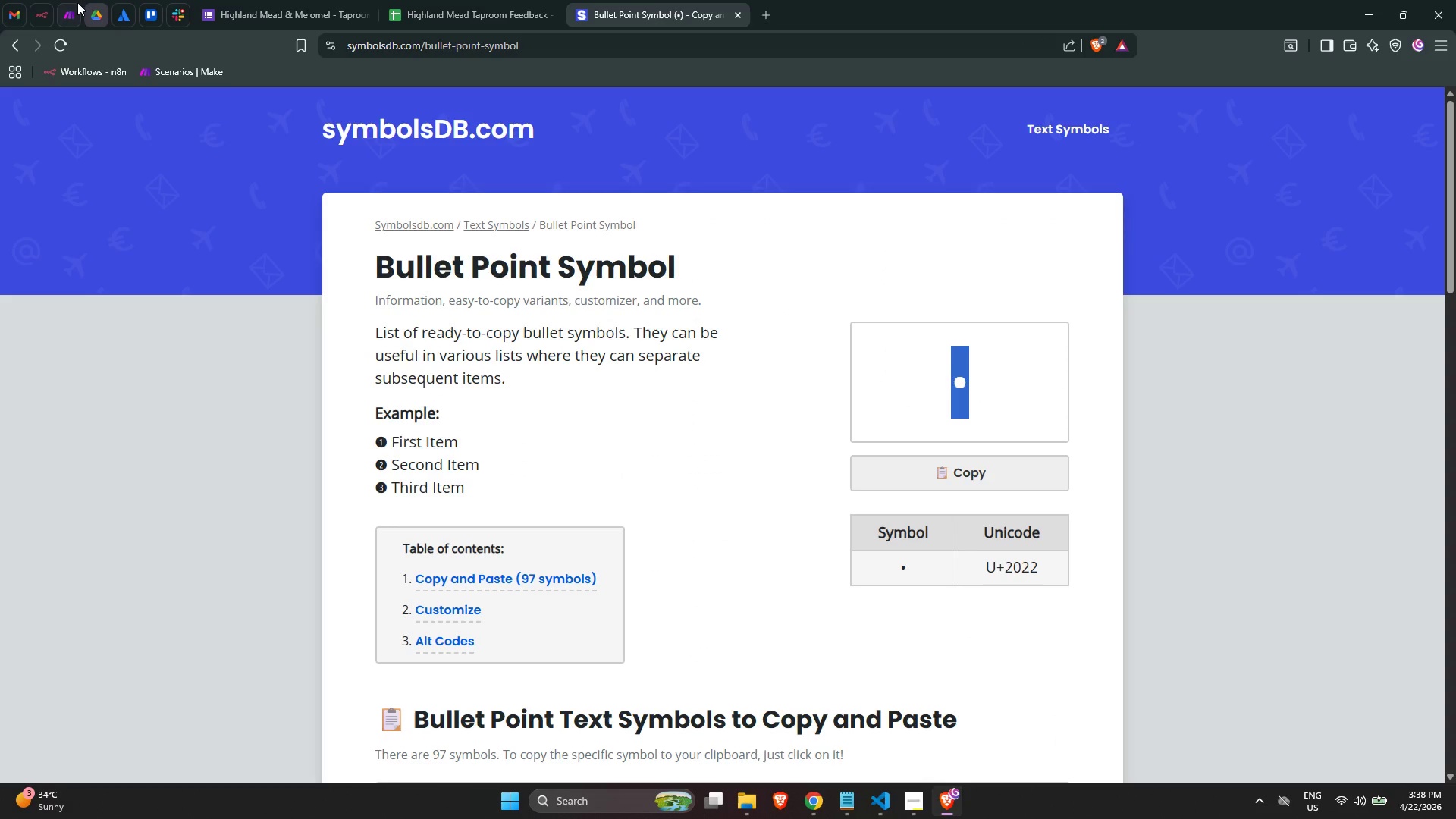 
left_click([44, 2])
 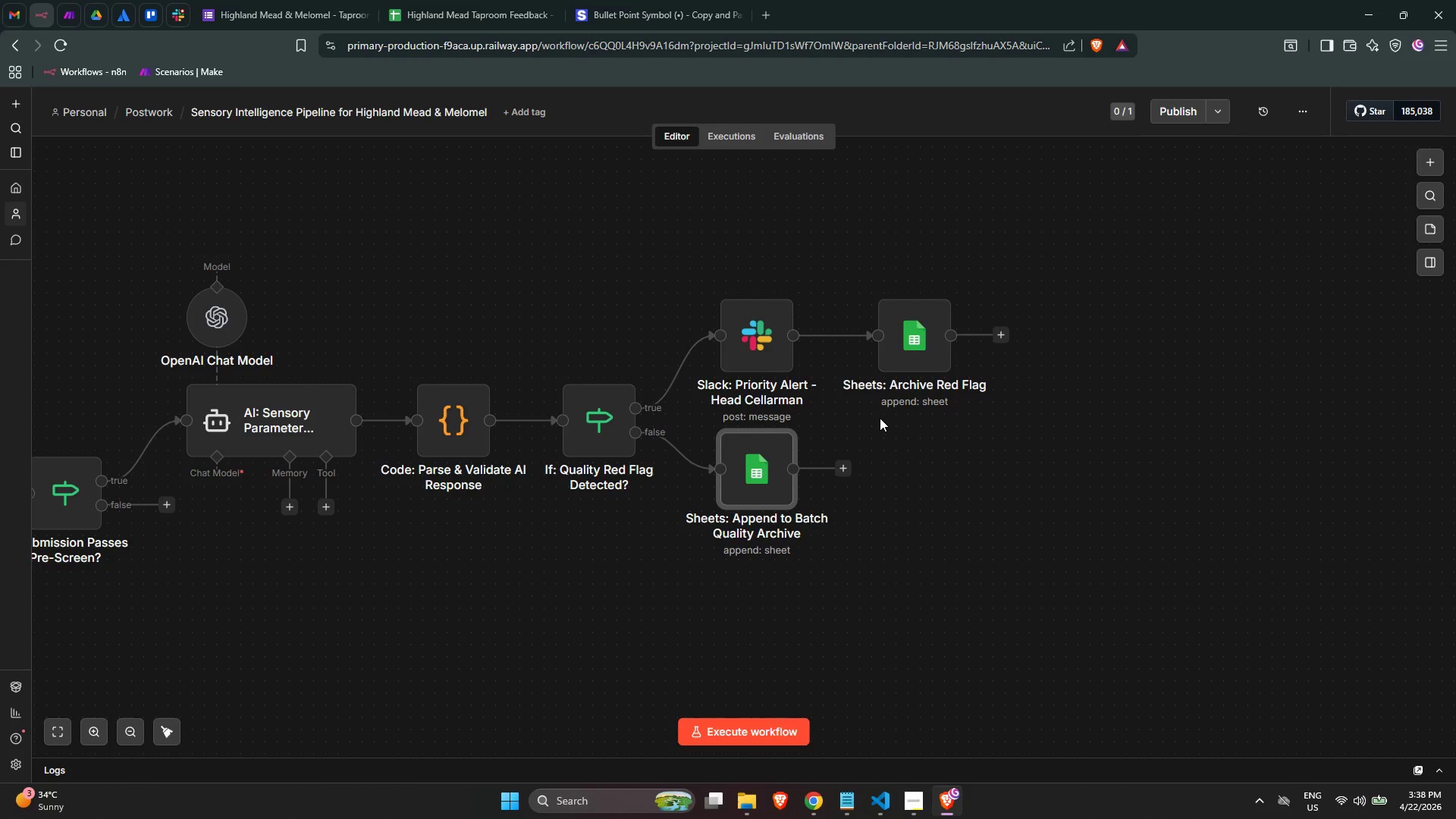 
wait(8.67)
 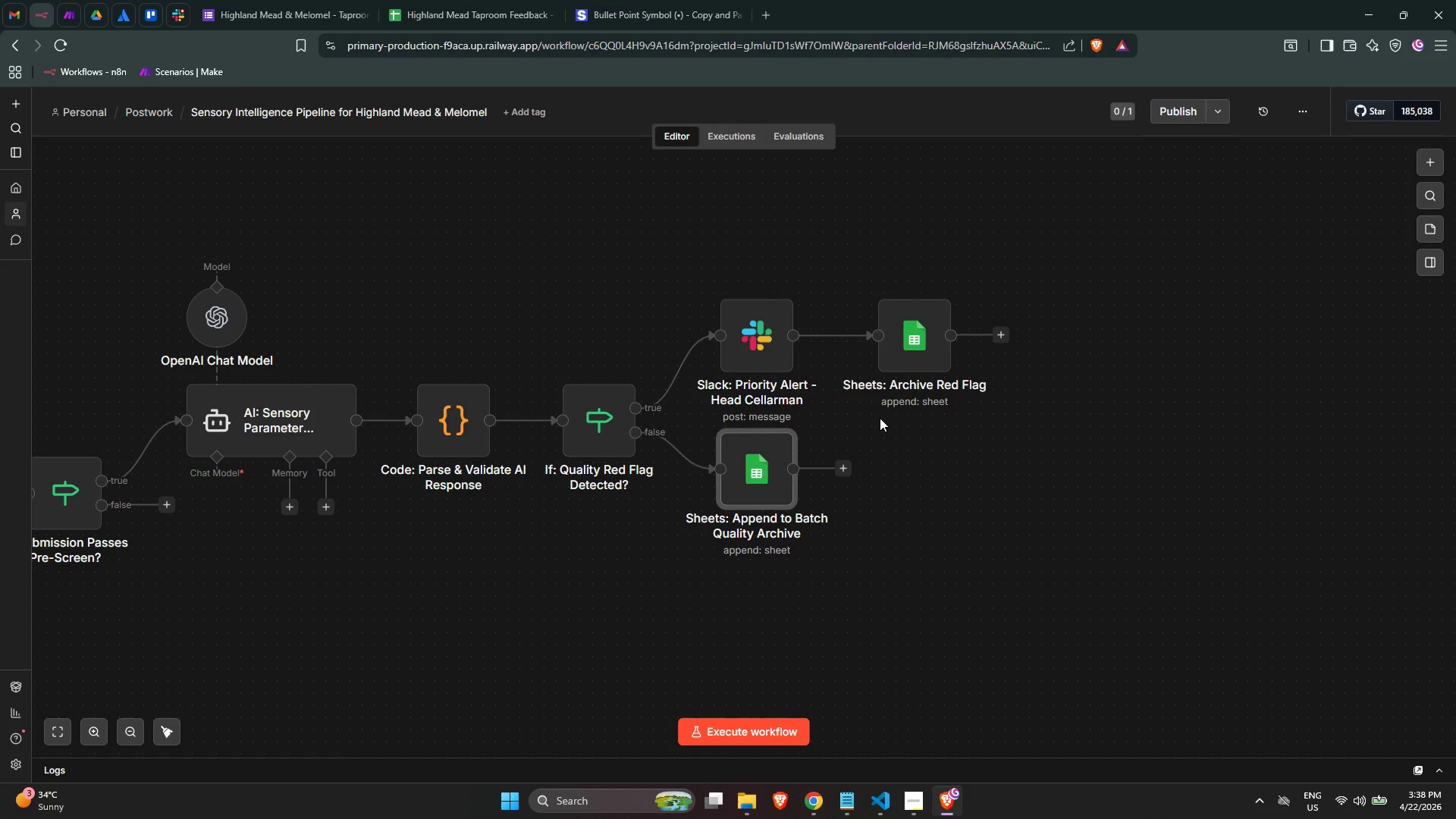 
mouse_move([306, 466])
 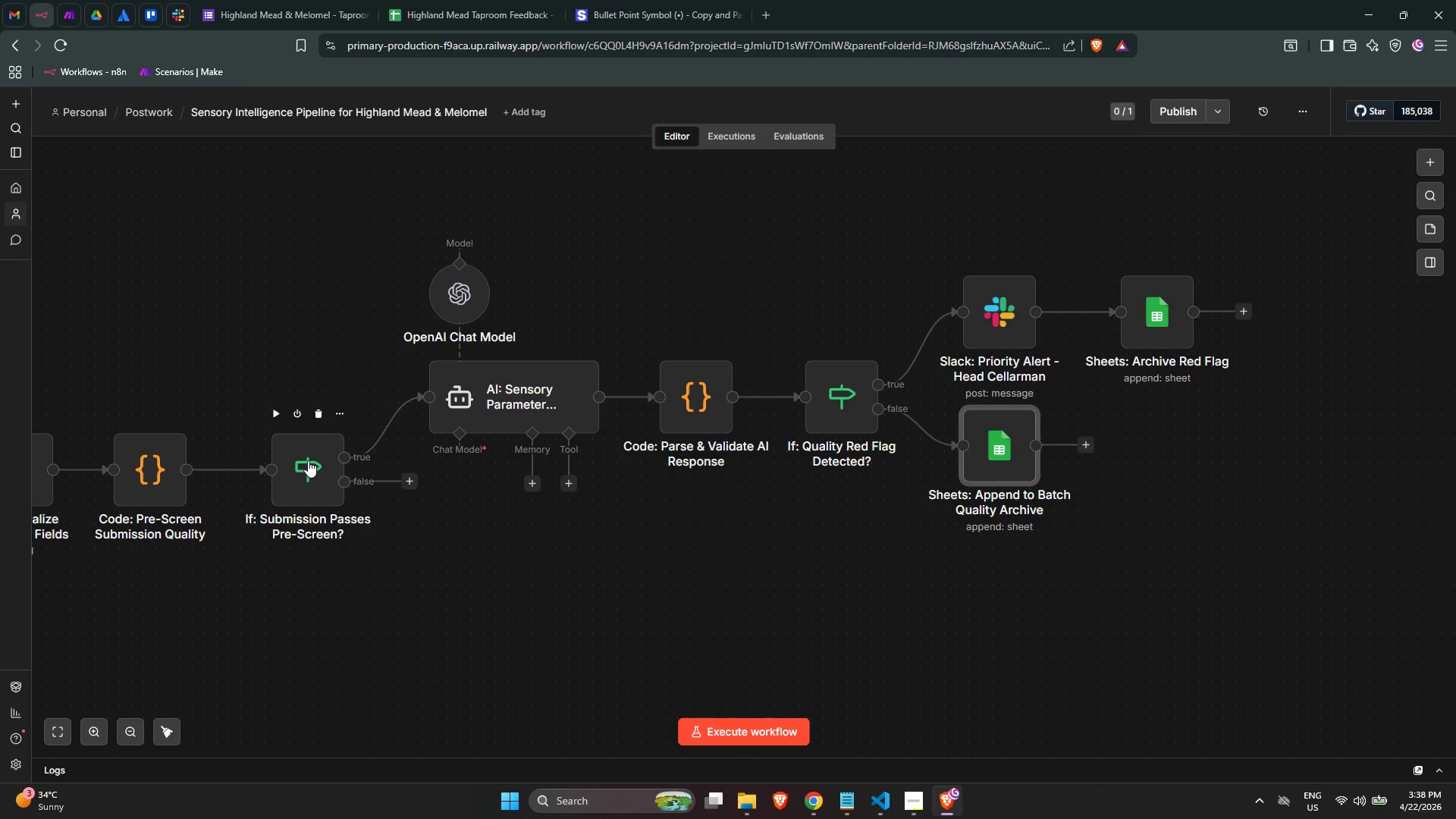 
left_click([308, 460])
 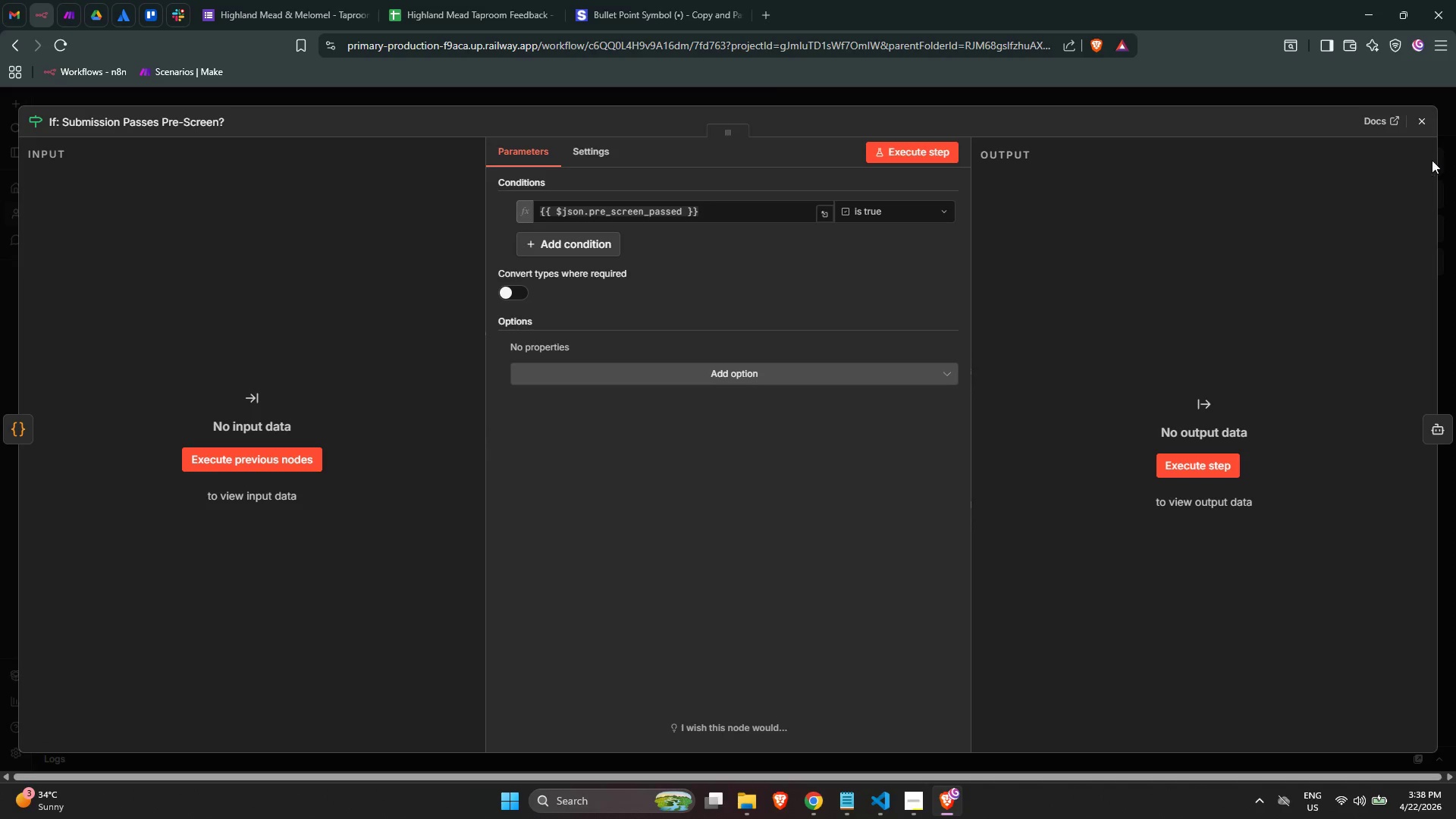 
left_click([1426, 116])
 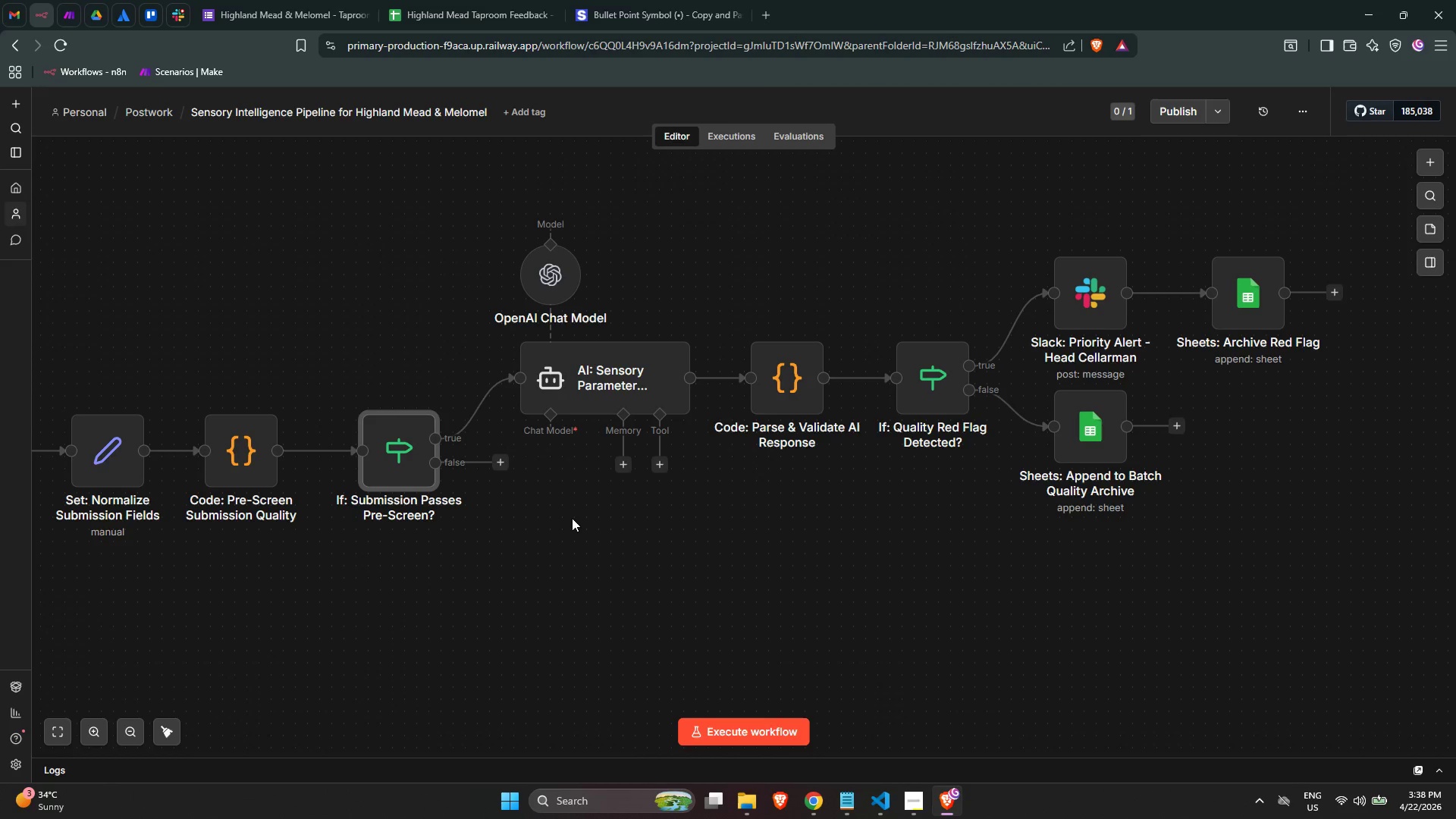 
wait(5.55)
 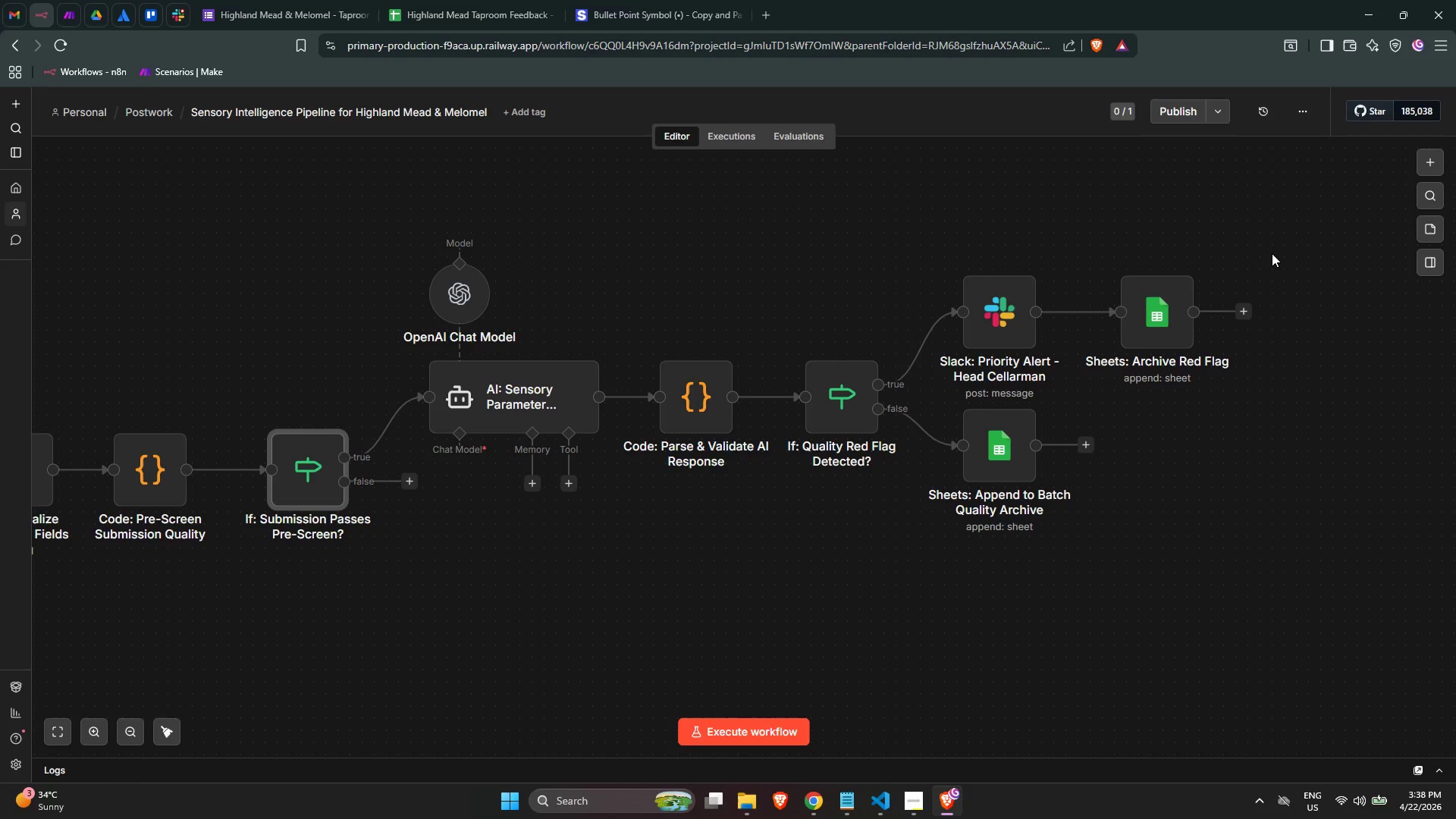 
left_click([502, 460])
 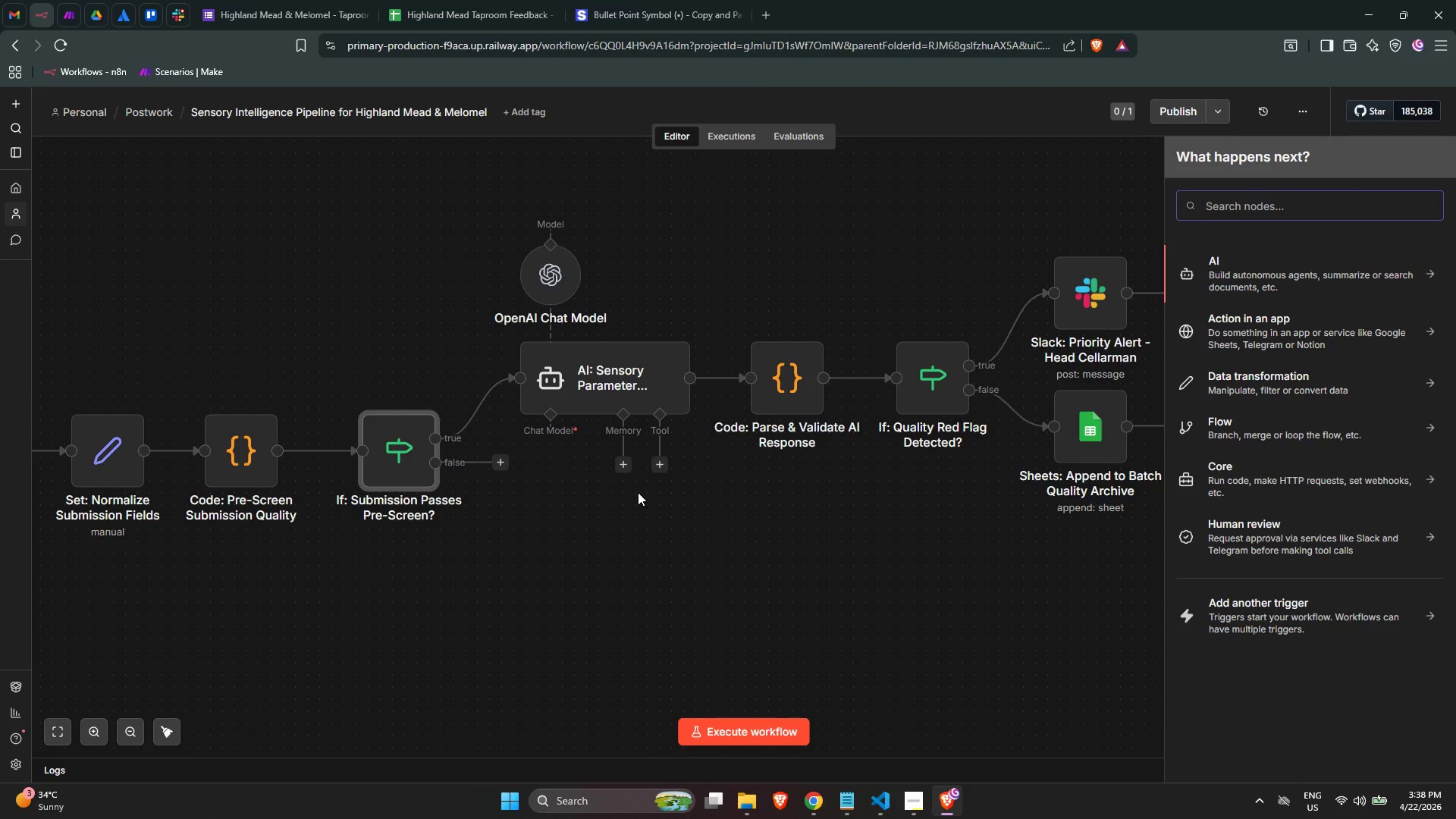 
type(google sheet)
 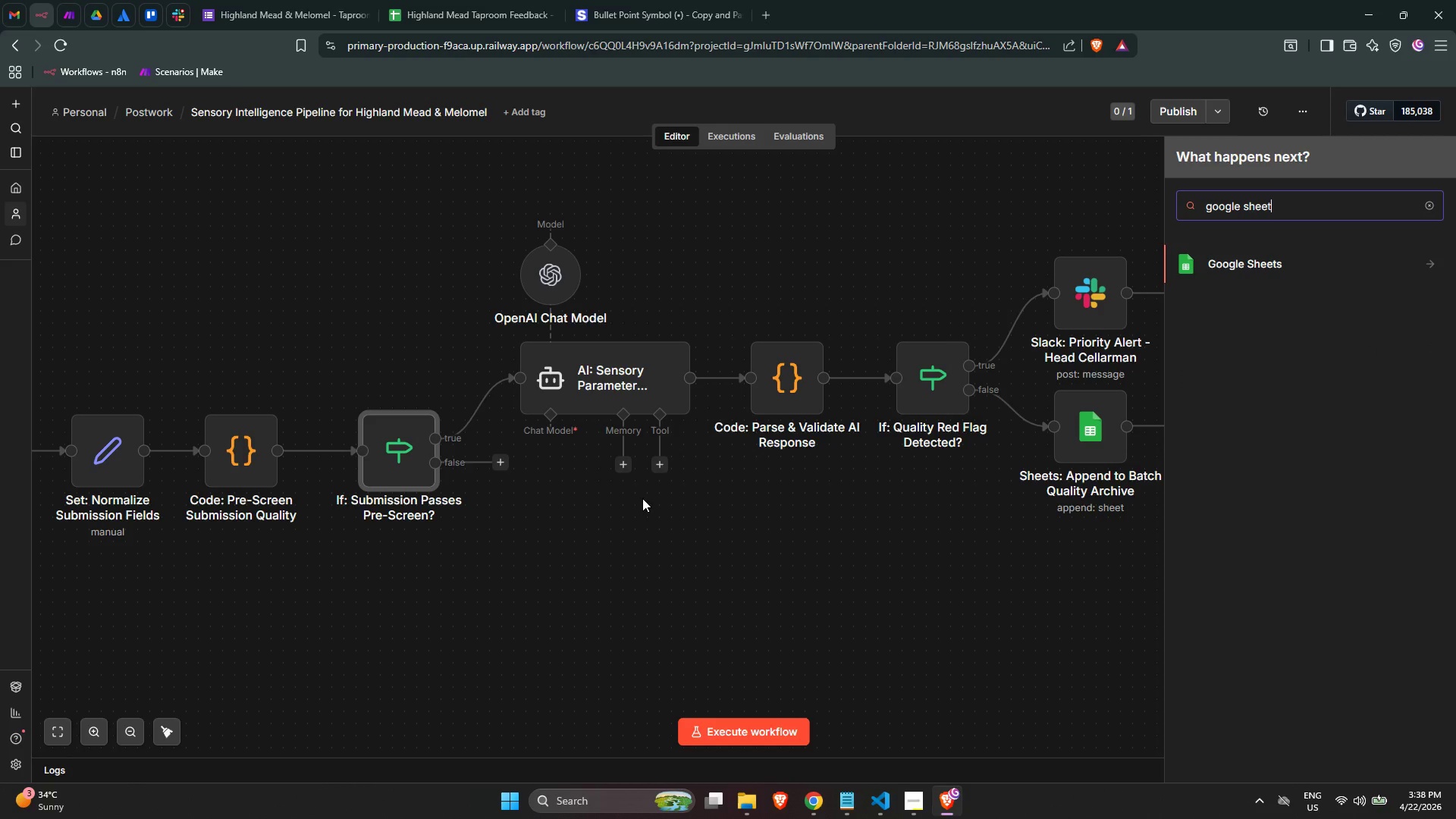 
key(S)
 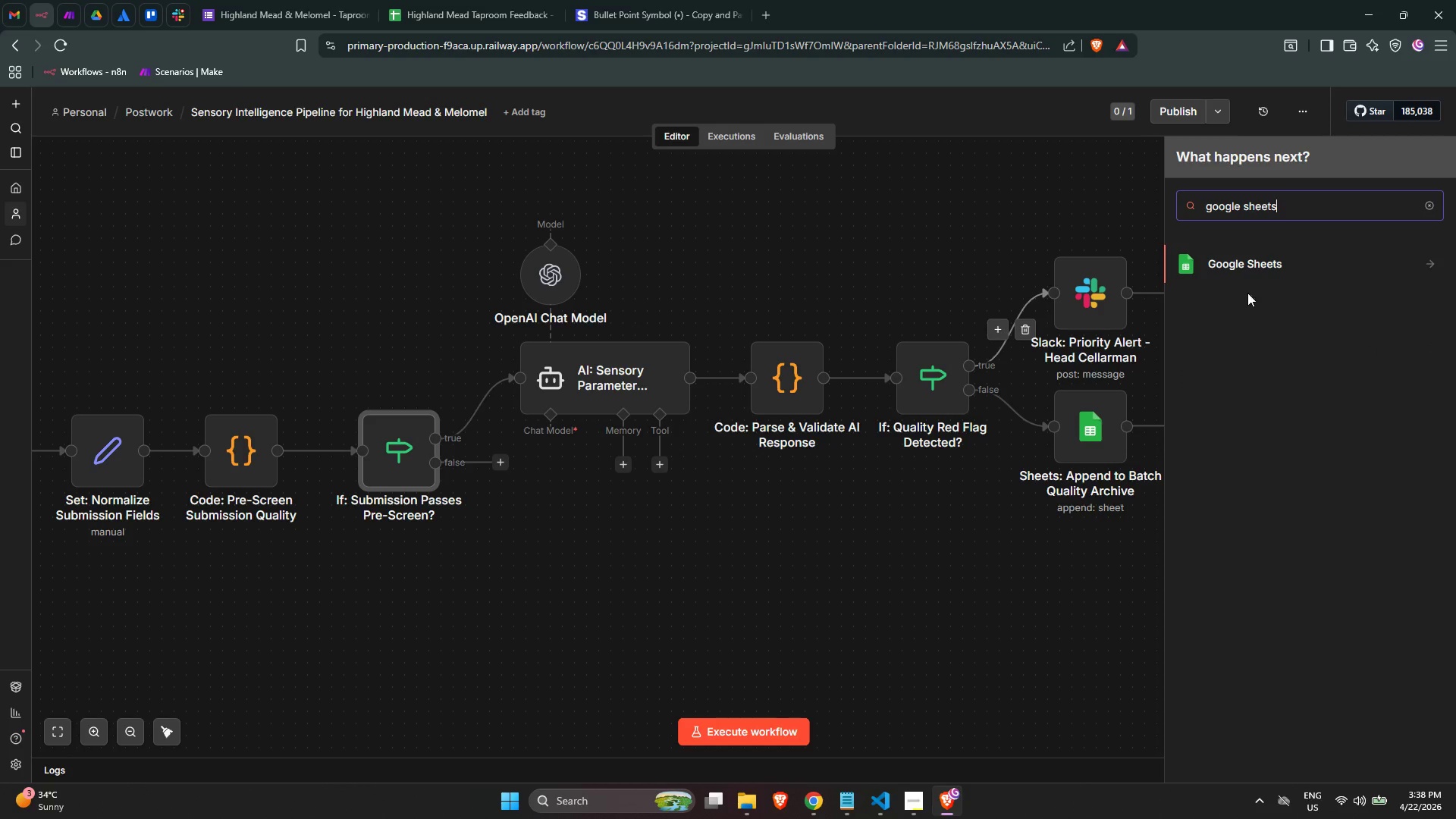 
left_click([1246, 270])
 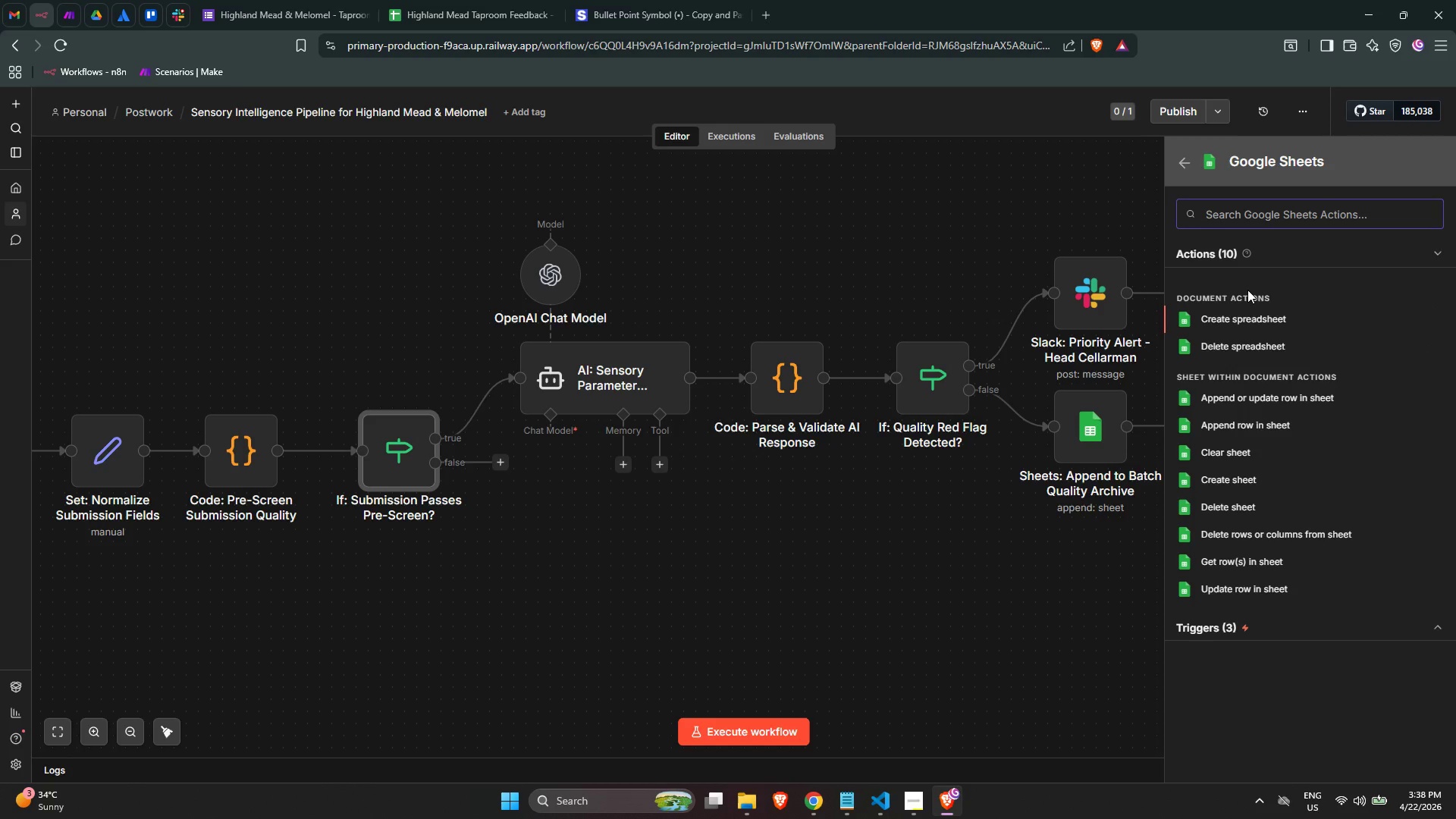 
wait(8.08)
 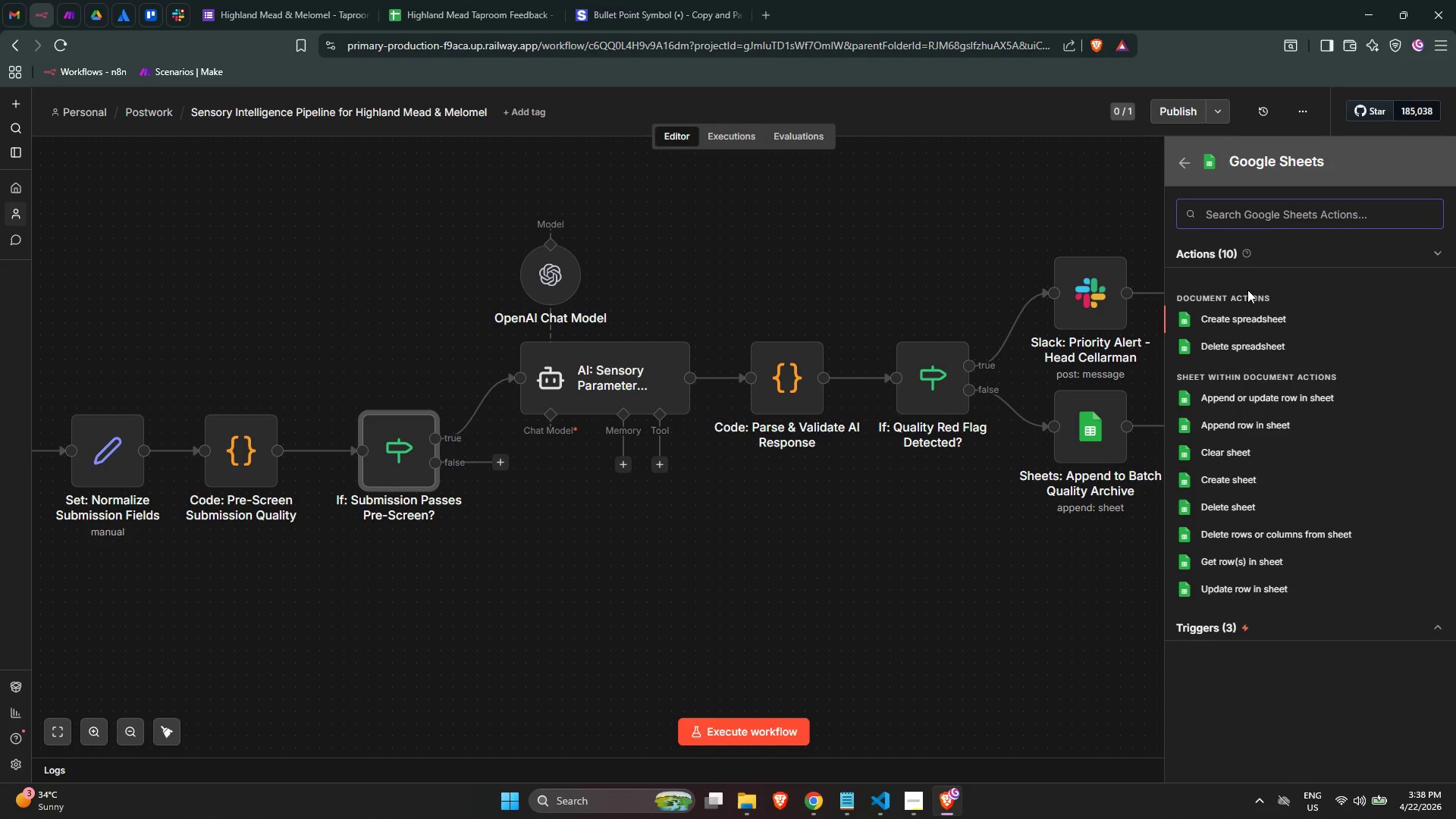 
type(app)
 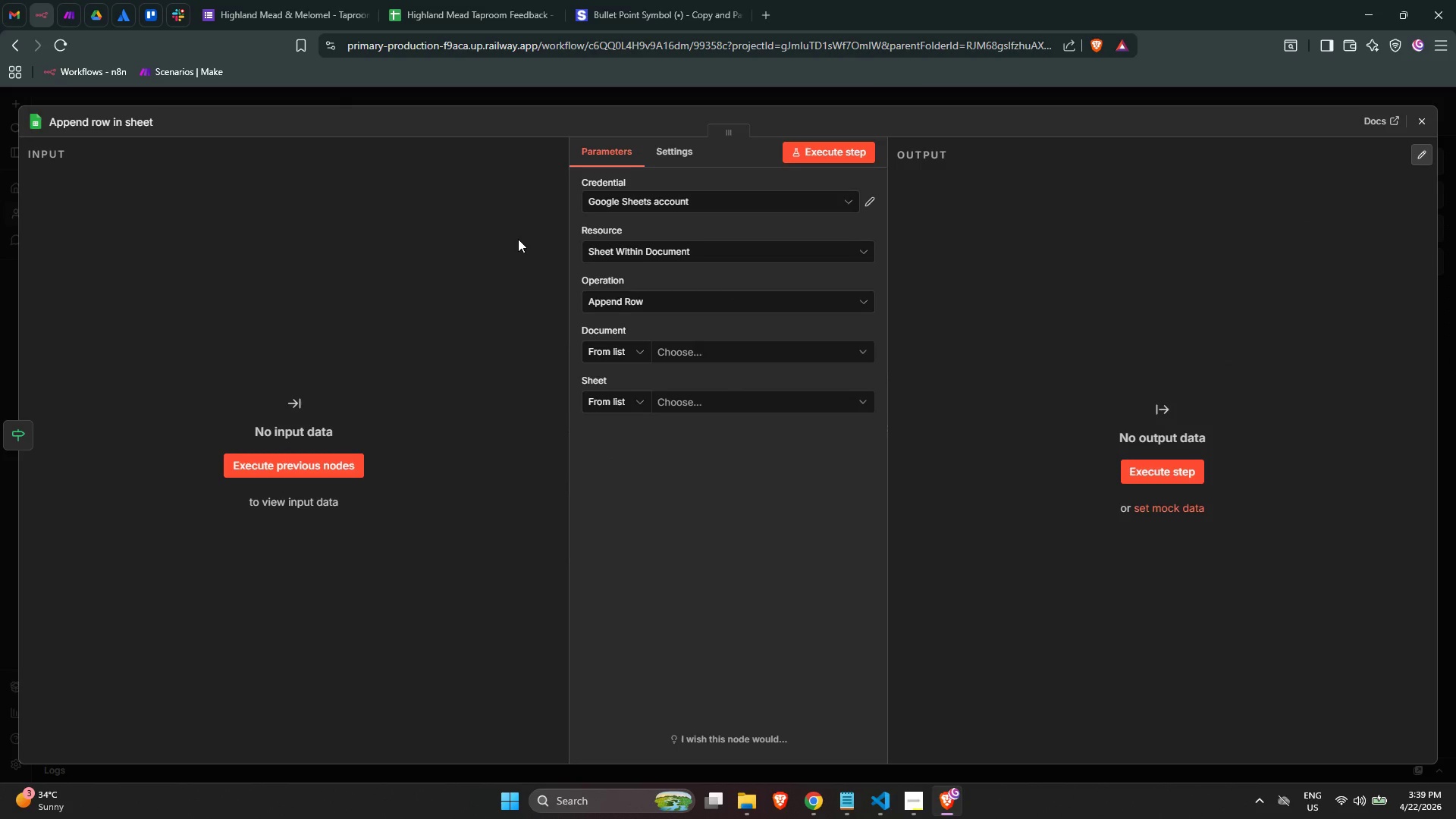 
wait(12.95)
 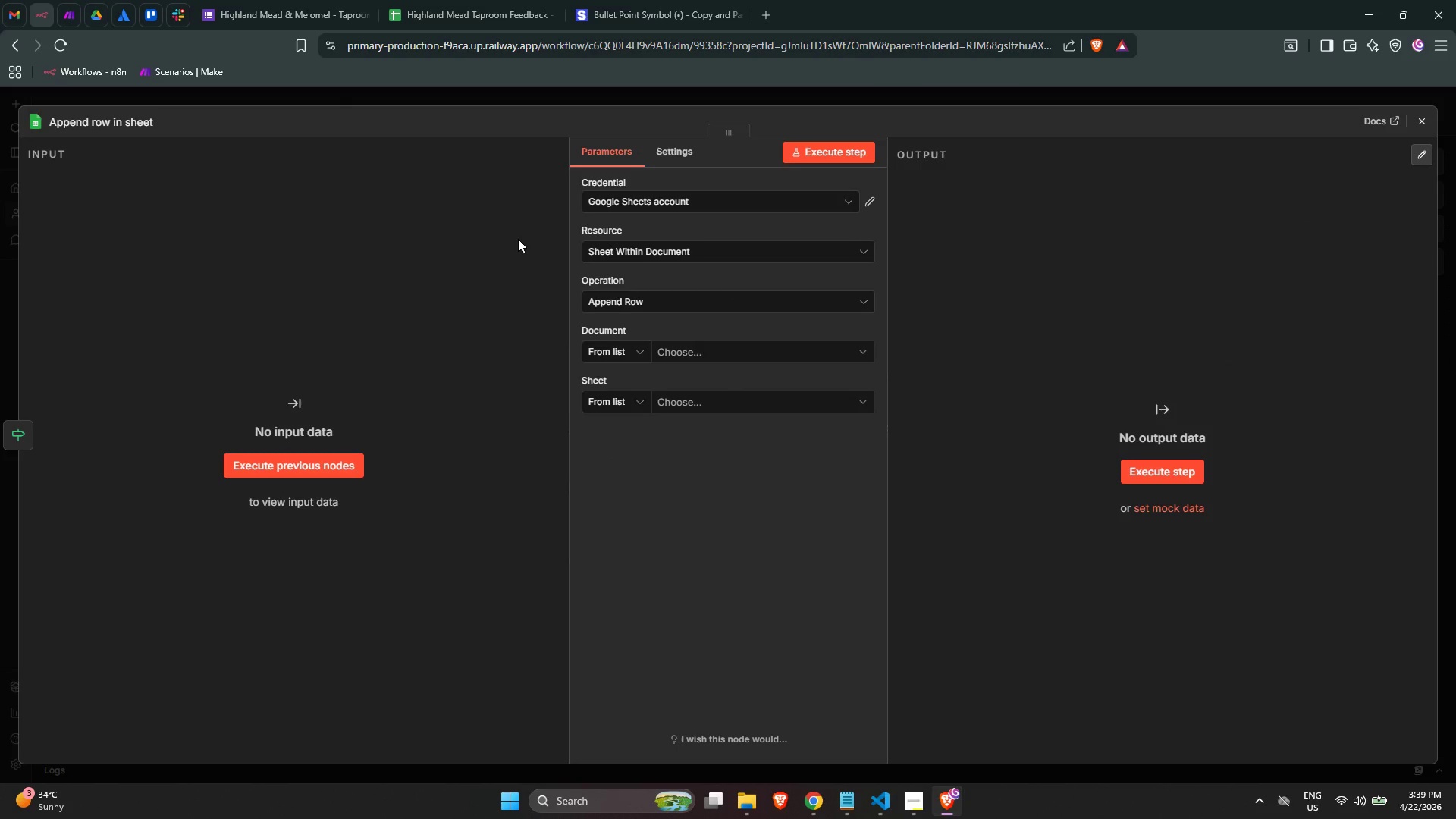 
left_click([141, 127])
 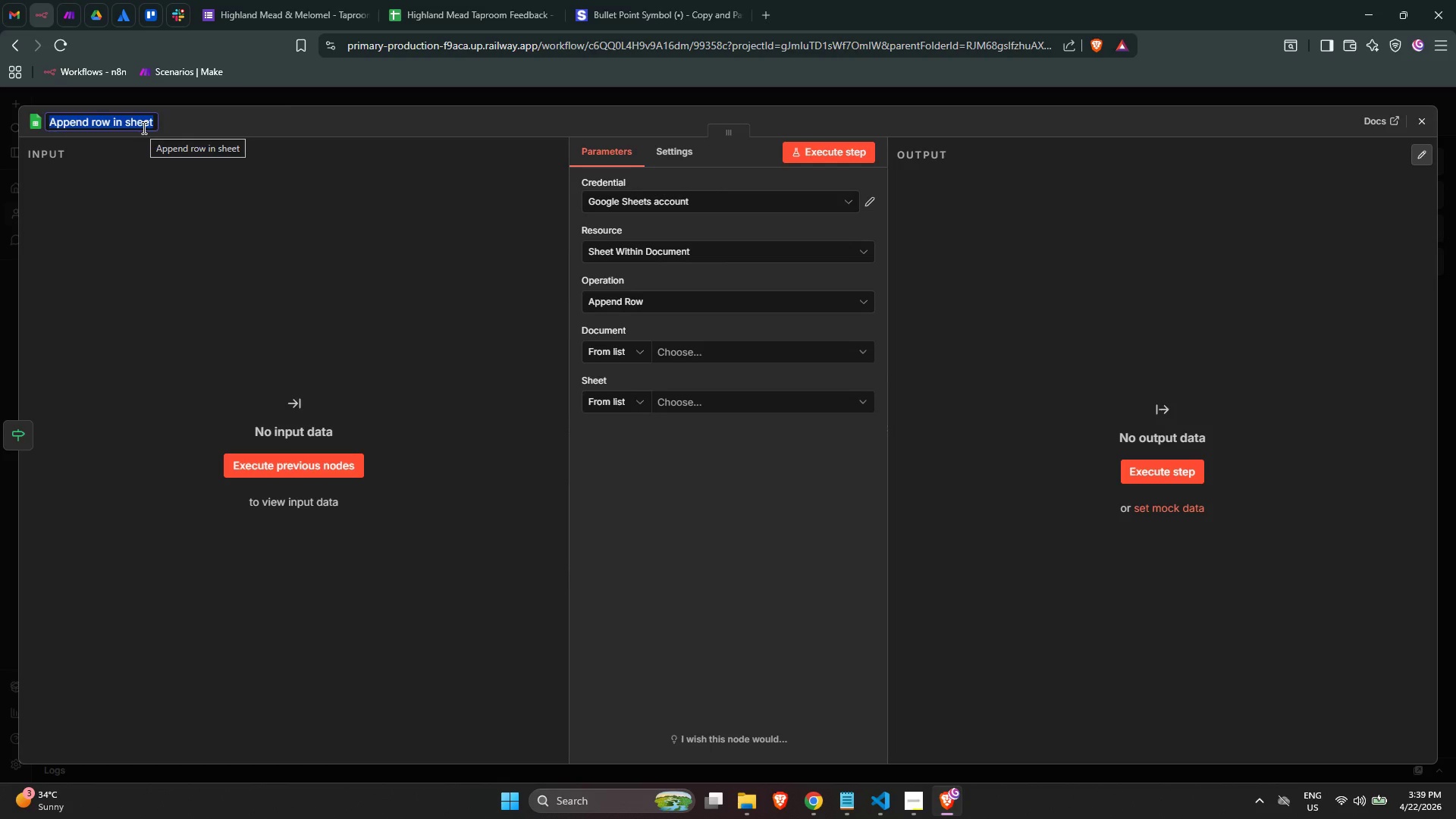 
type(Sheets: Log Rejece)
key(Backspace)
type(ted Gibberish Submisso)
key(Backspace)
type(ion)
 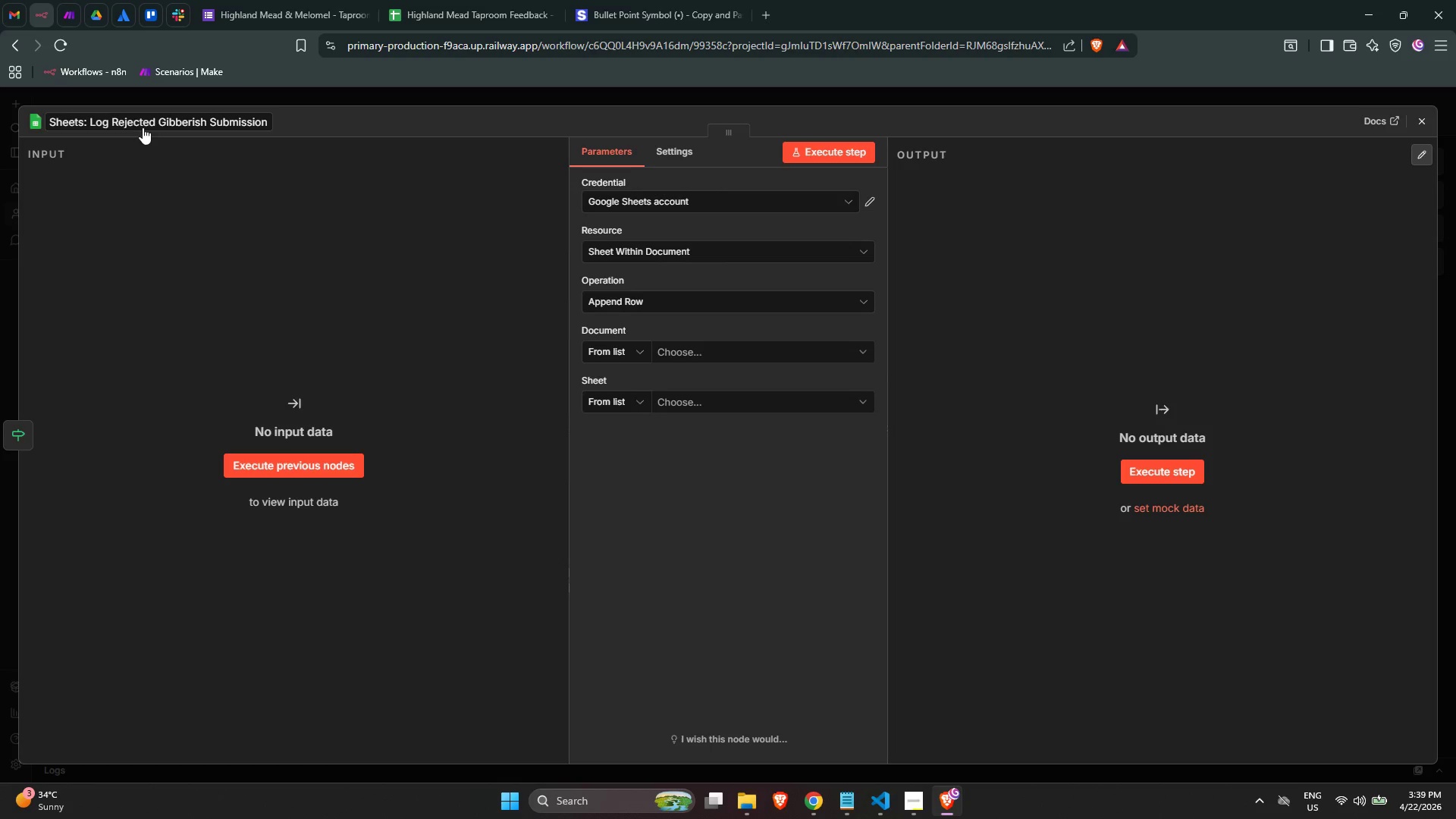 
 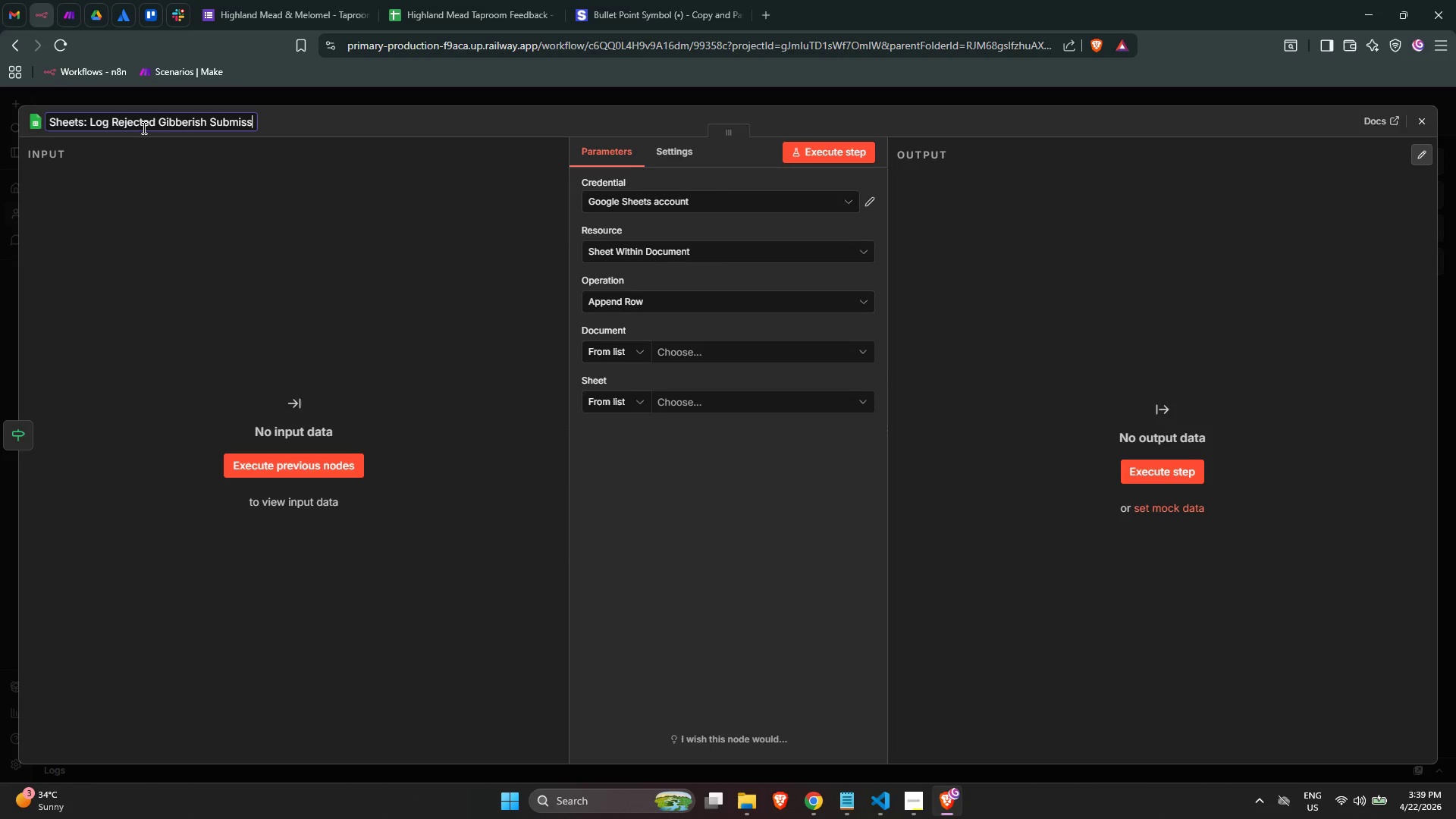 
key(Enter)
 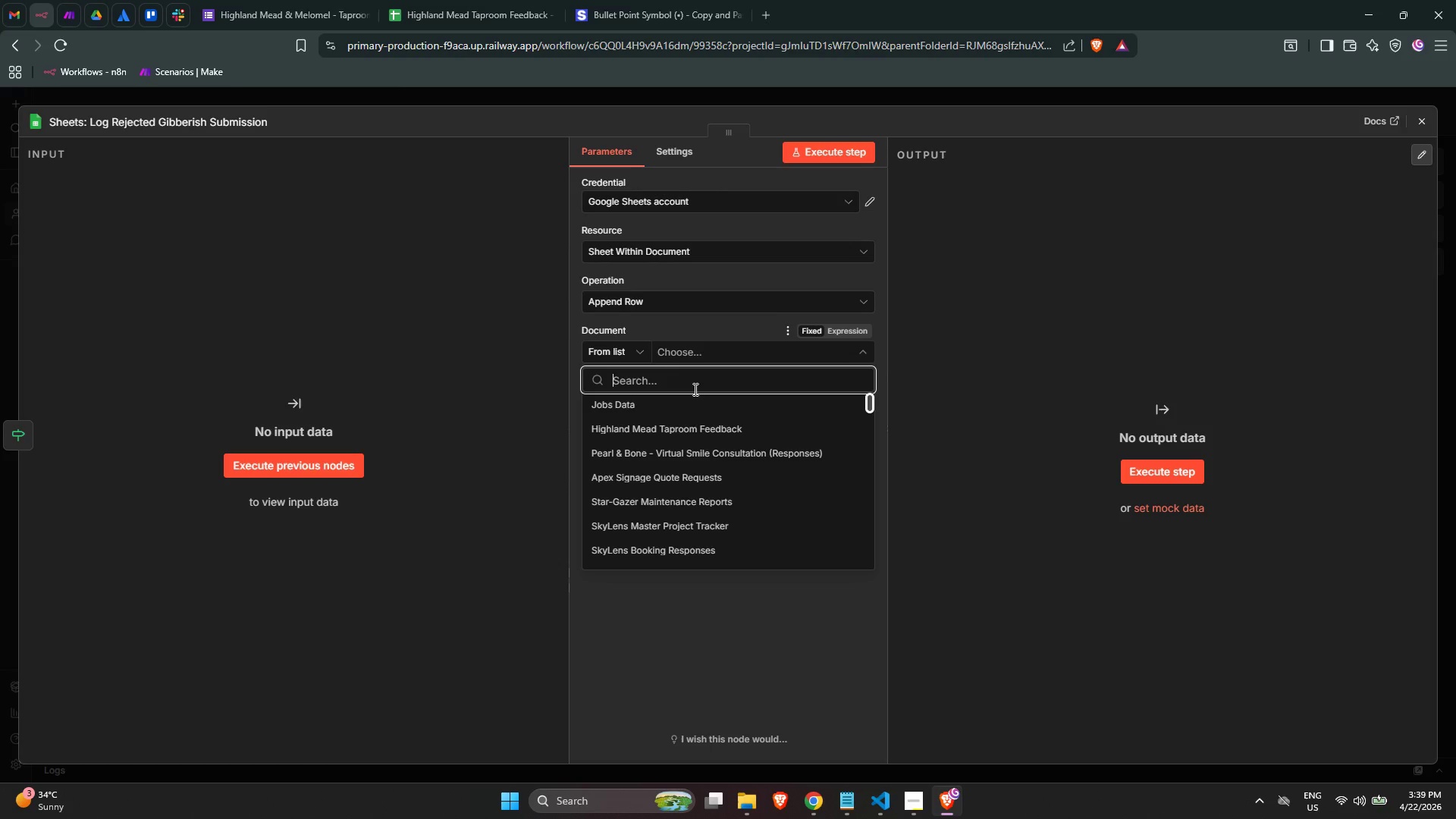 
wait(5.33)
 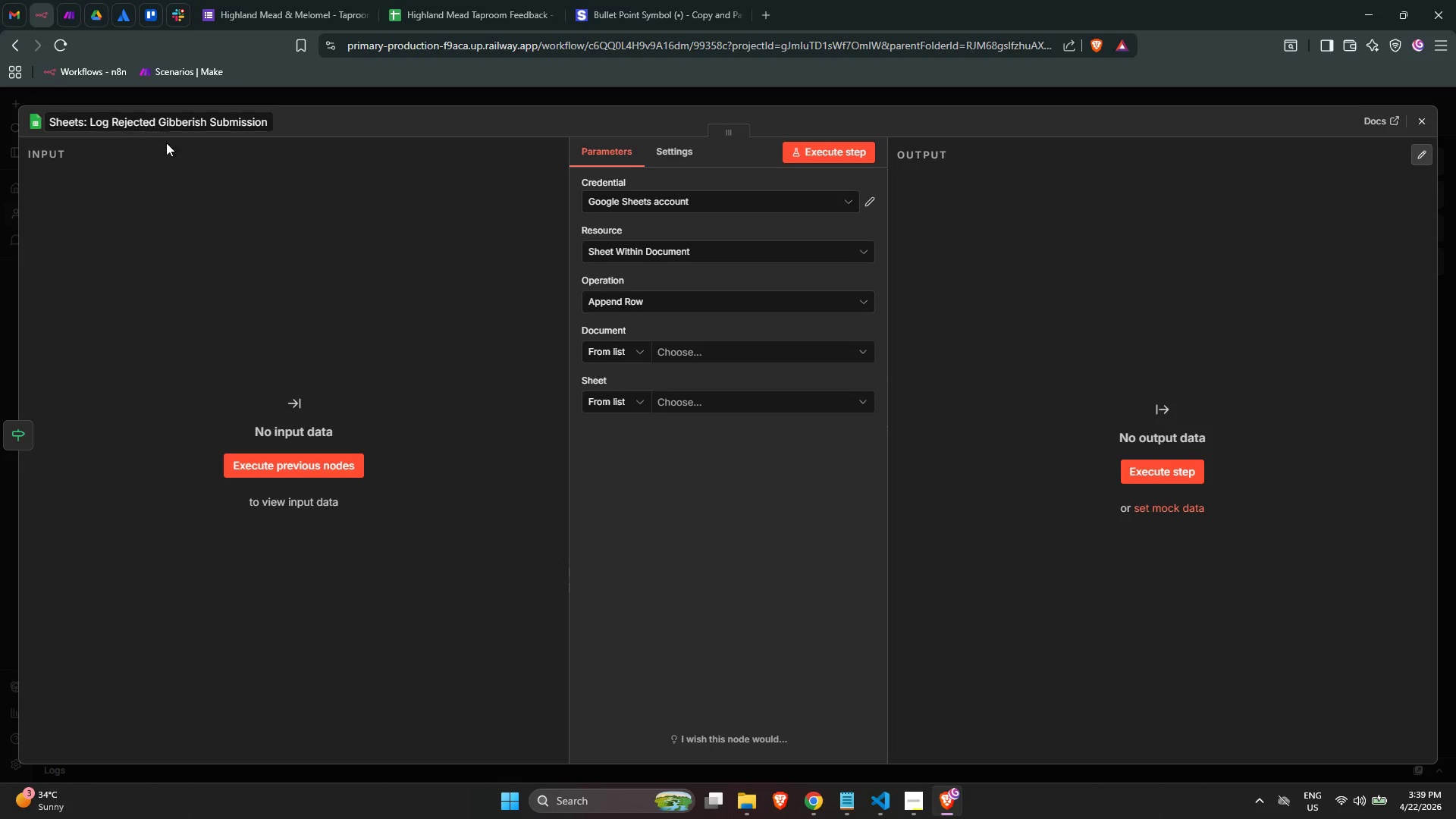 
left_click([695, 422])
 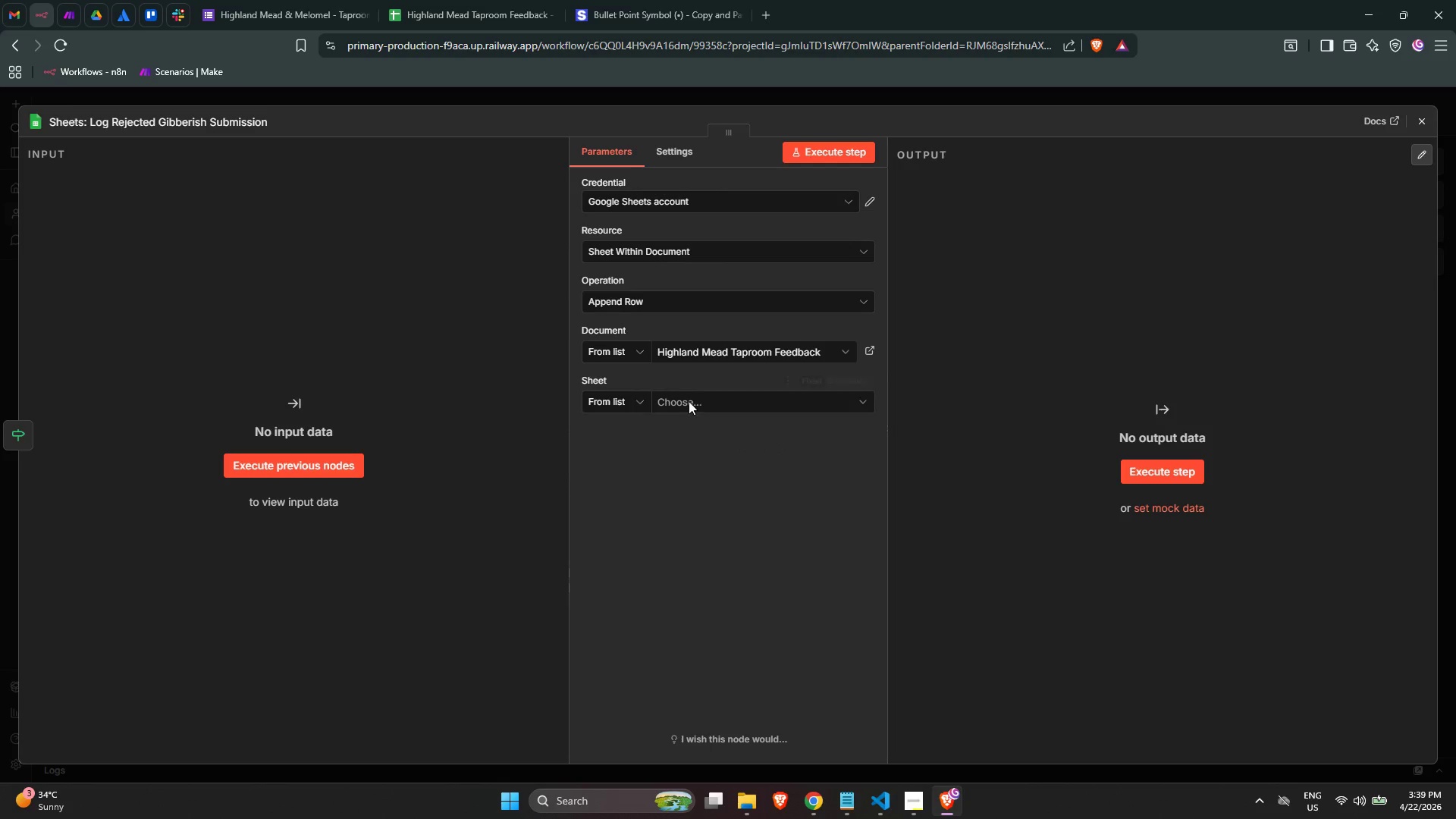 
left_click([690, 398])
 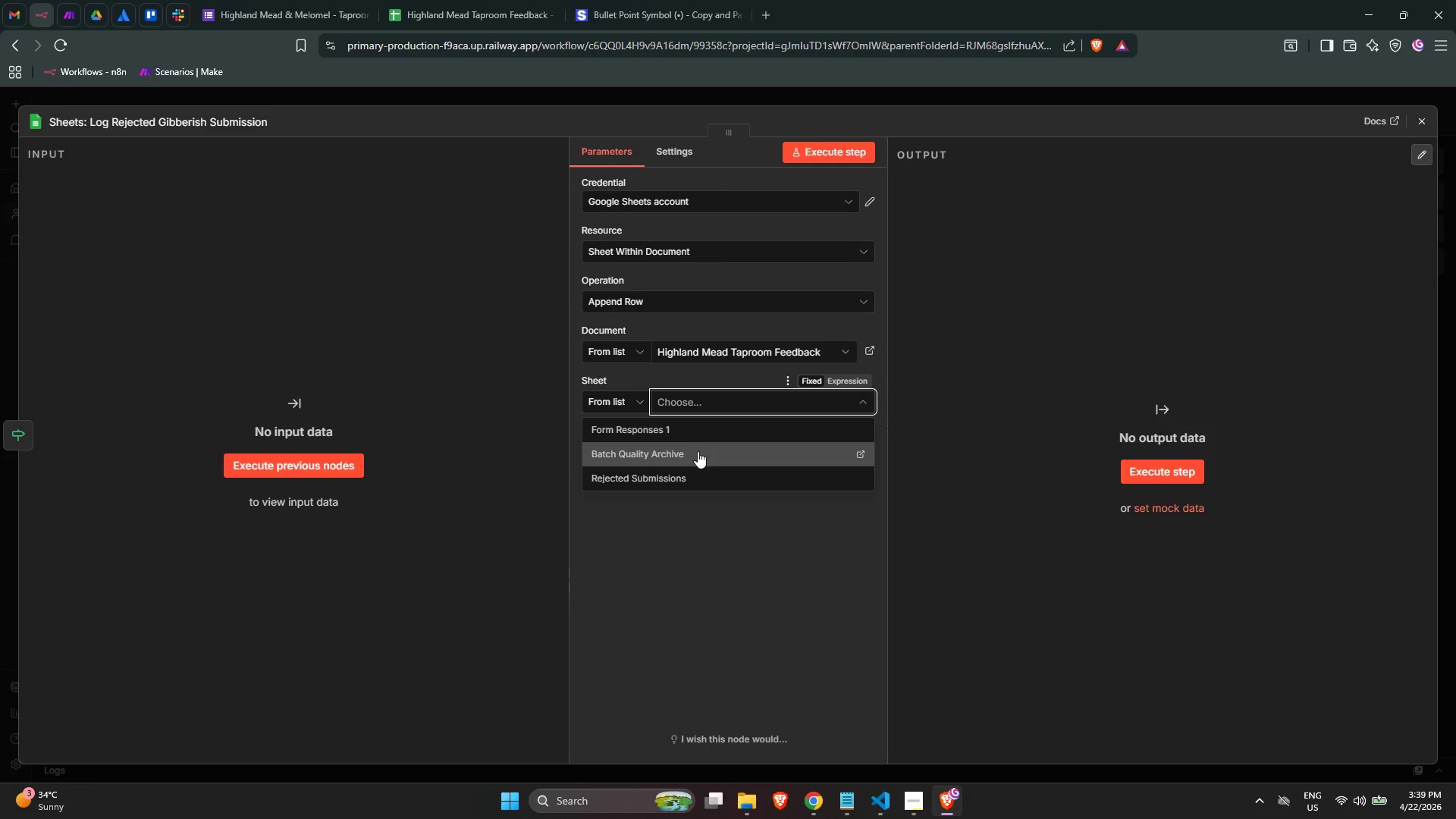 
left_click([701, 475])
 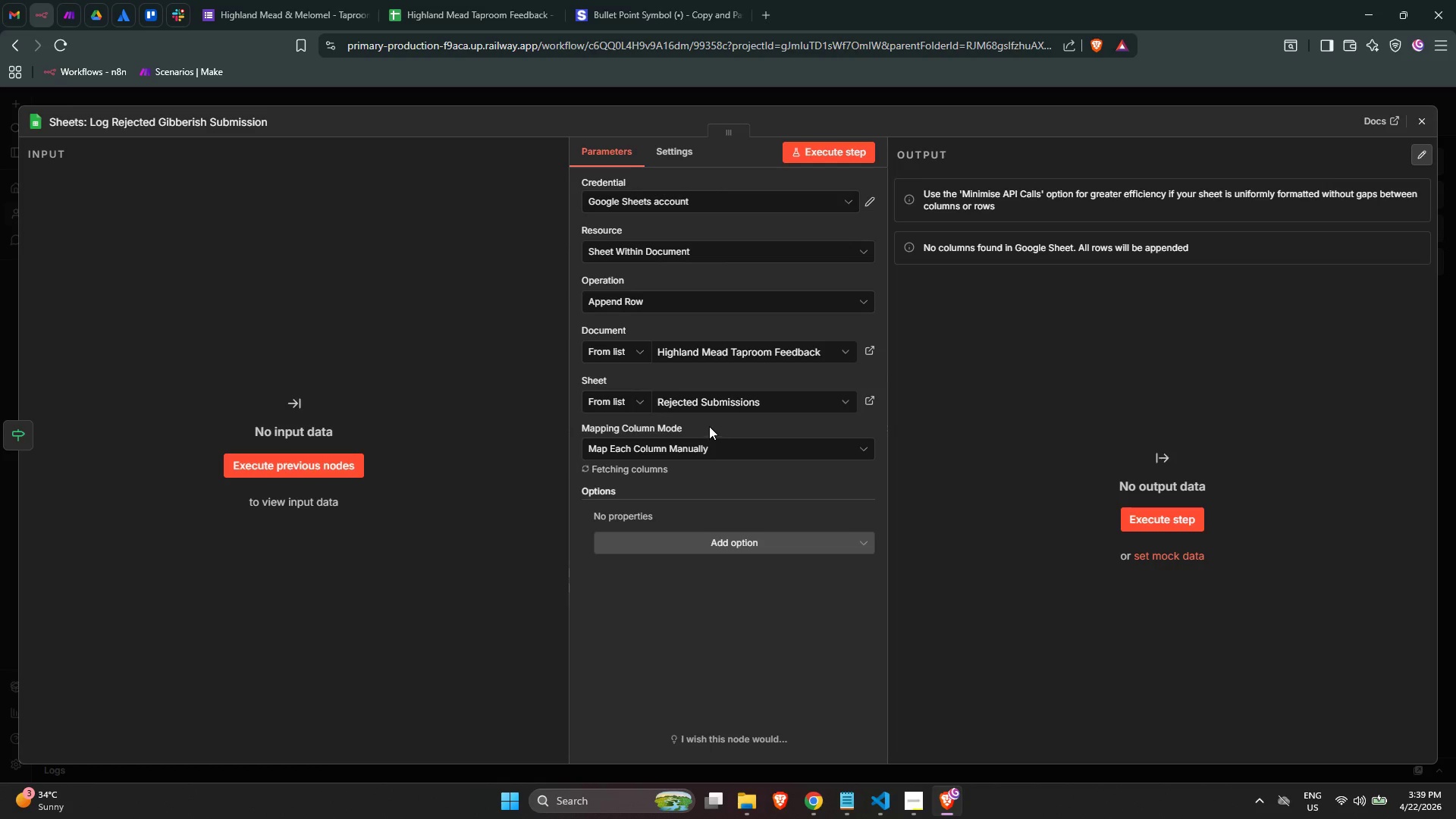 
scroll: coordinate [712, 422], scroll_direction: down, amount: 2.0
 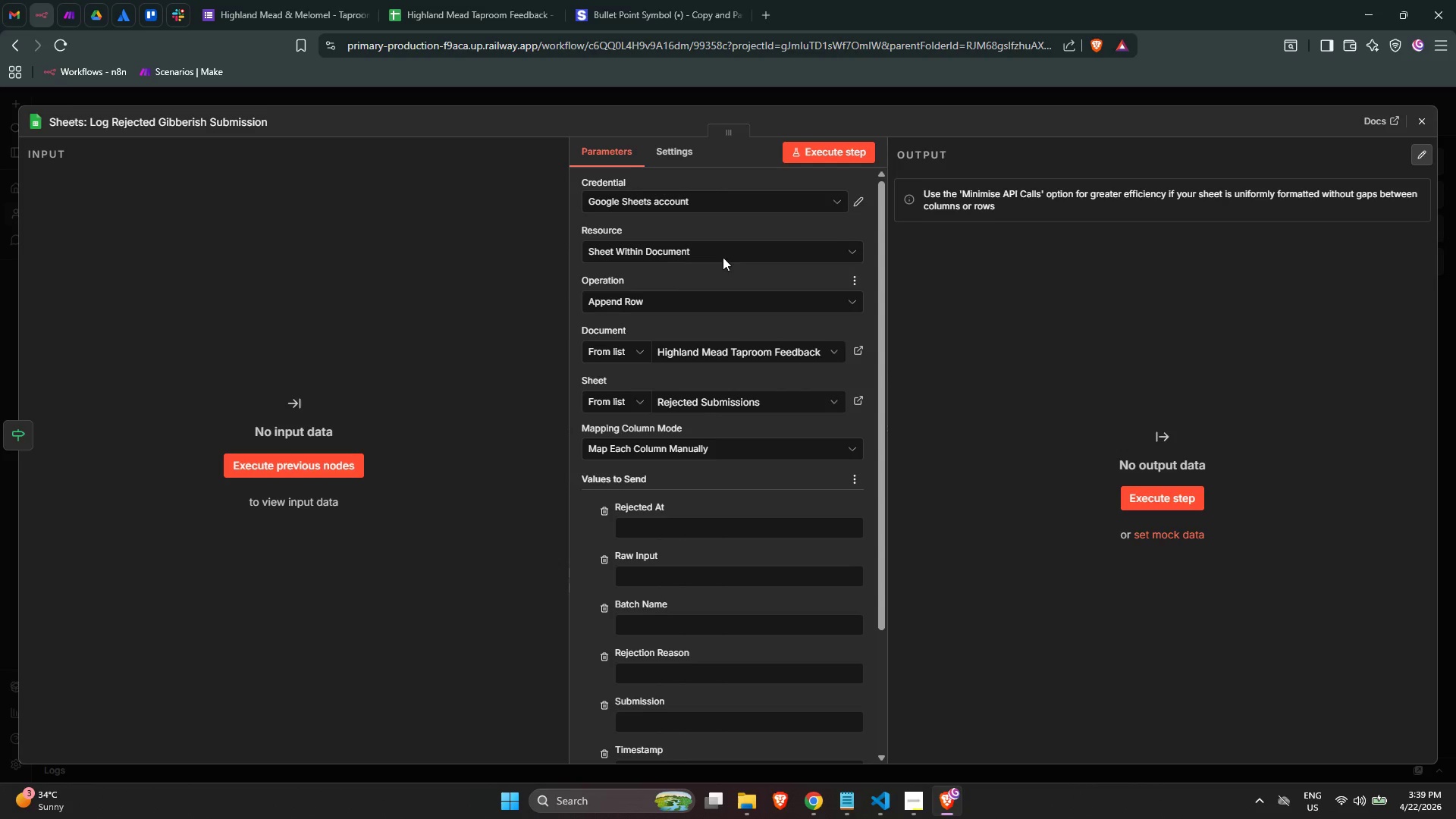 
left_click([1421, 128])
 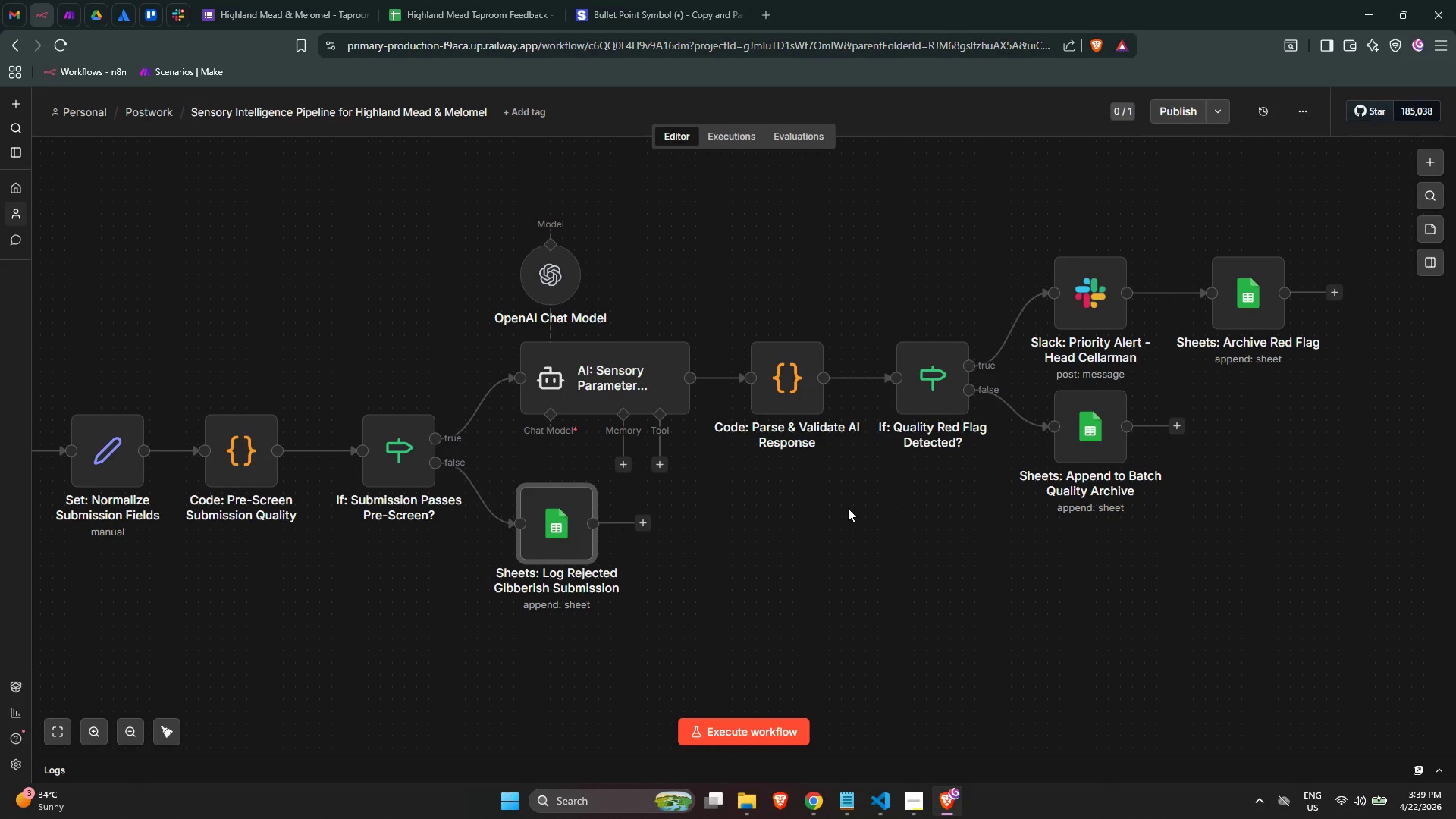 
wait(8.58)
 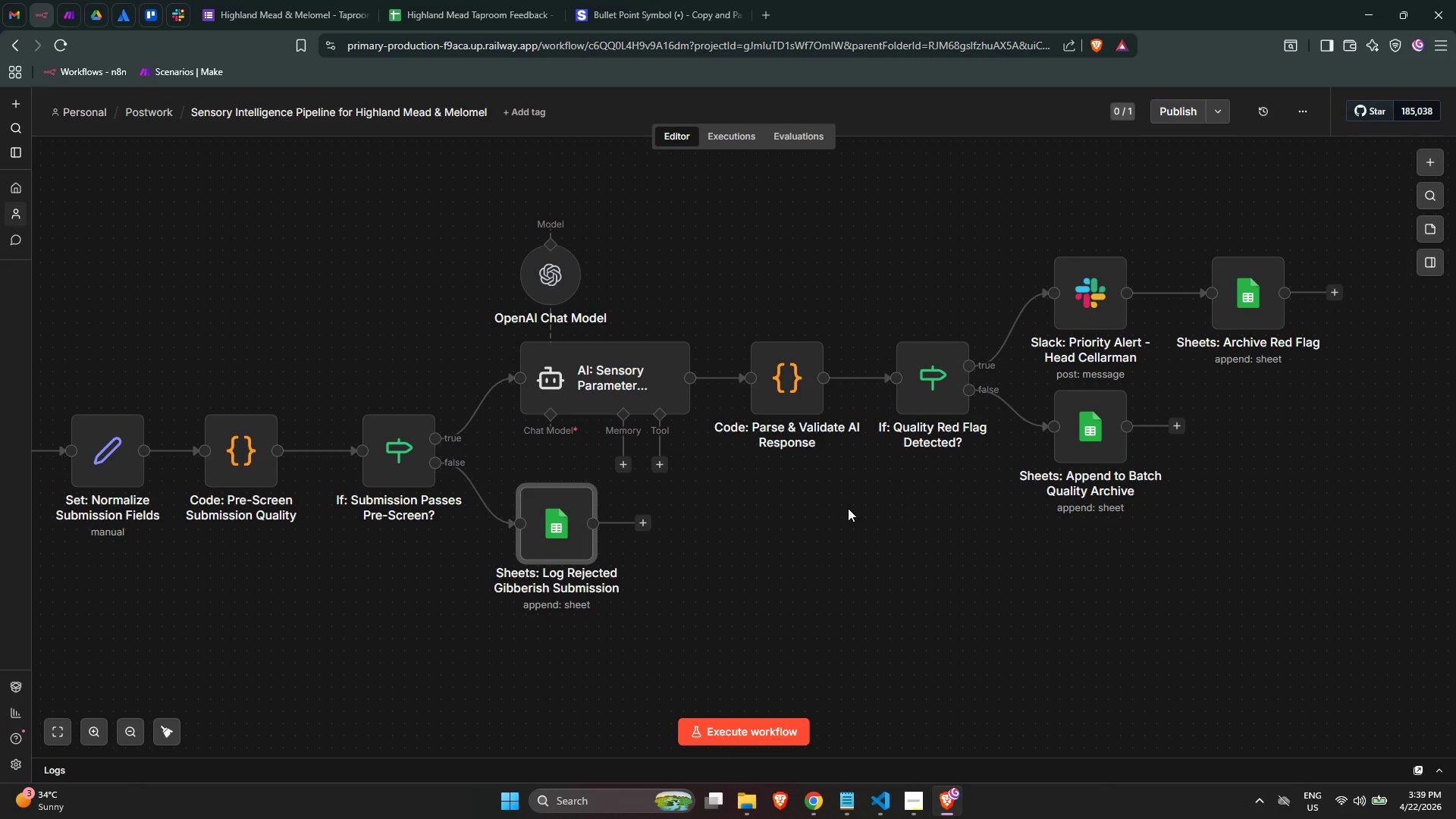 
type(err)
 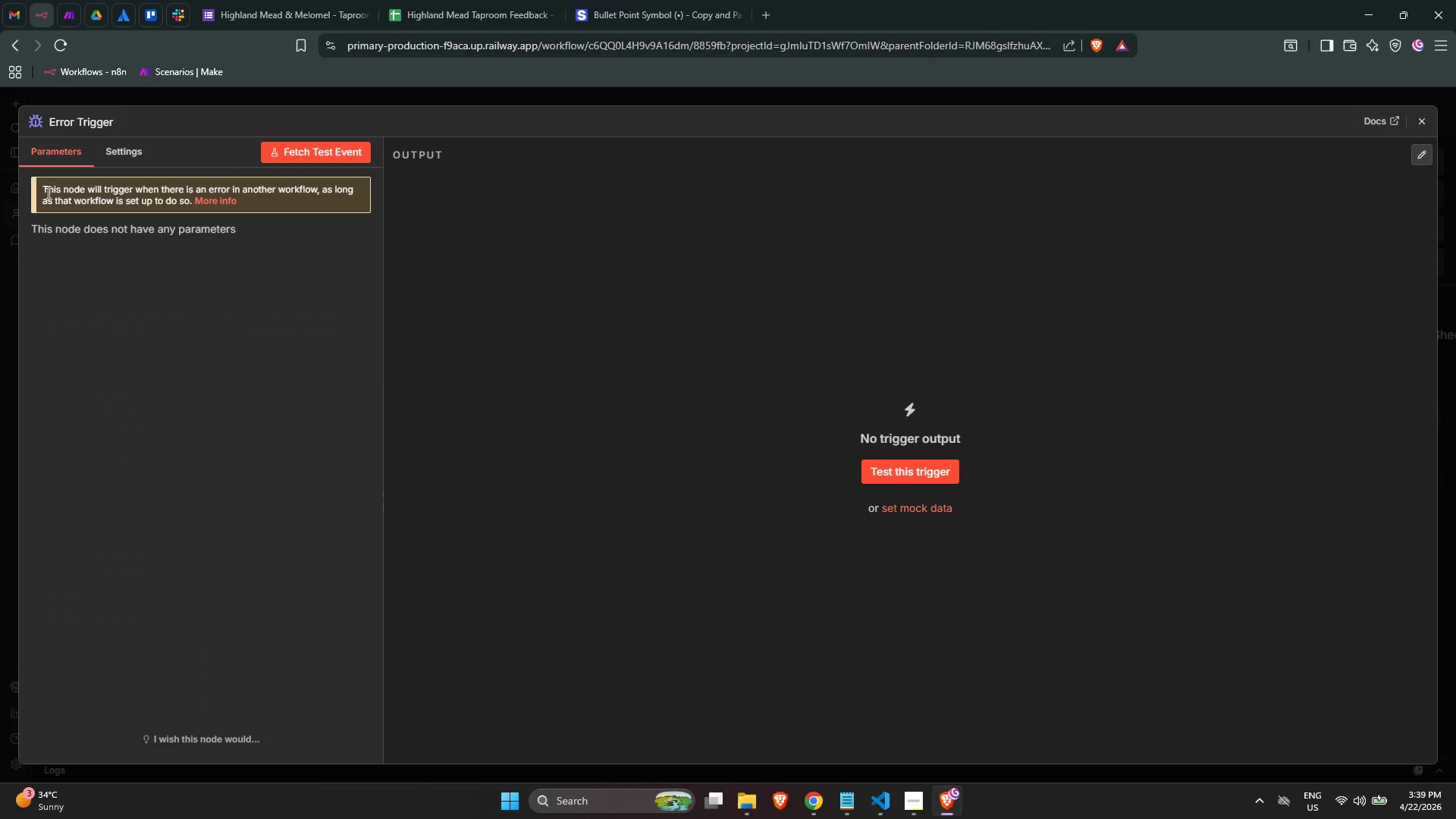 
left_click([60, 124])
 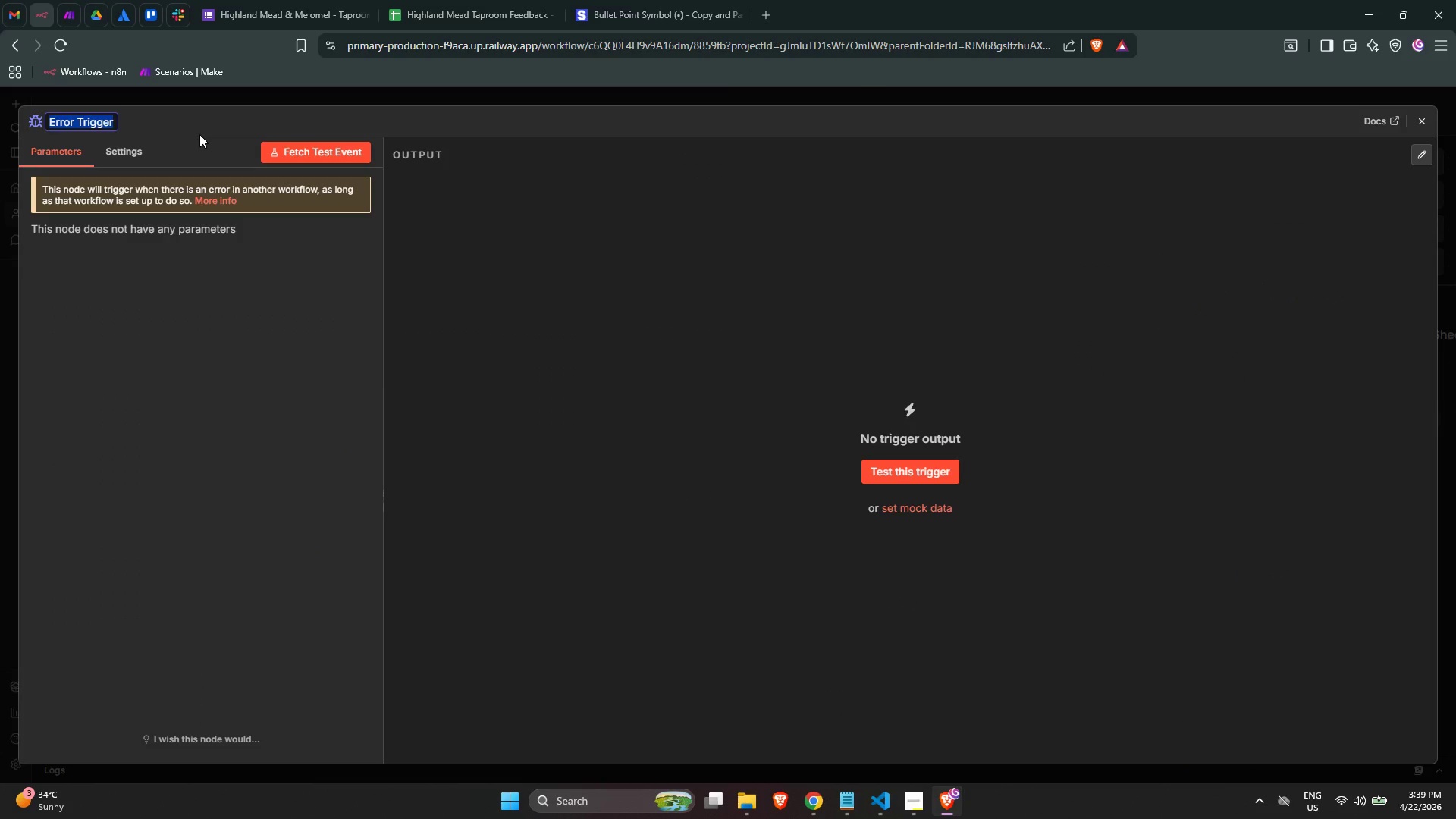 
key(ArrowRight)
 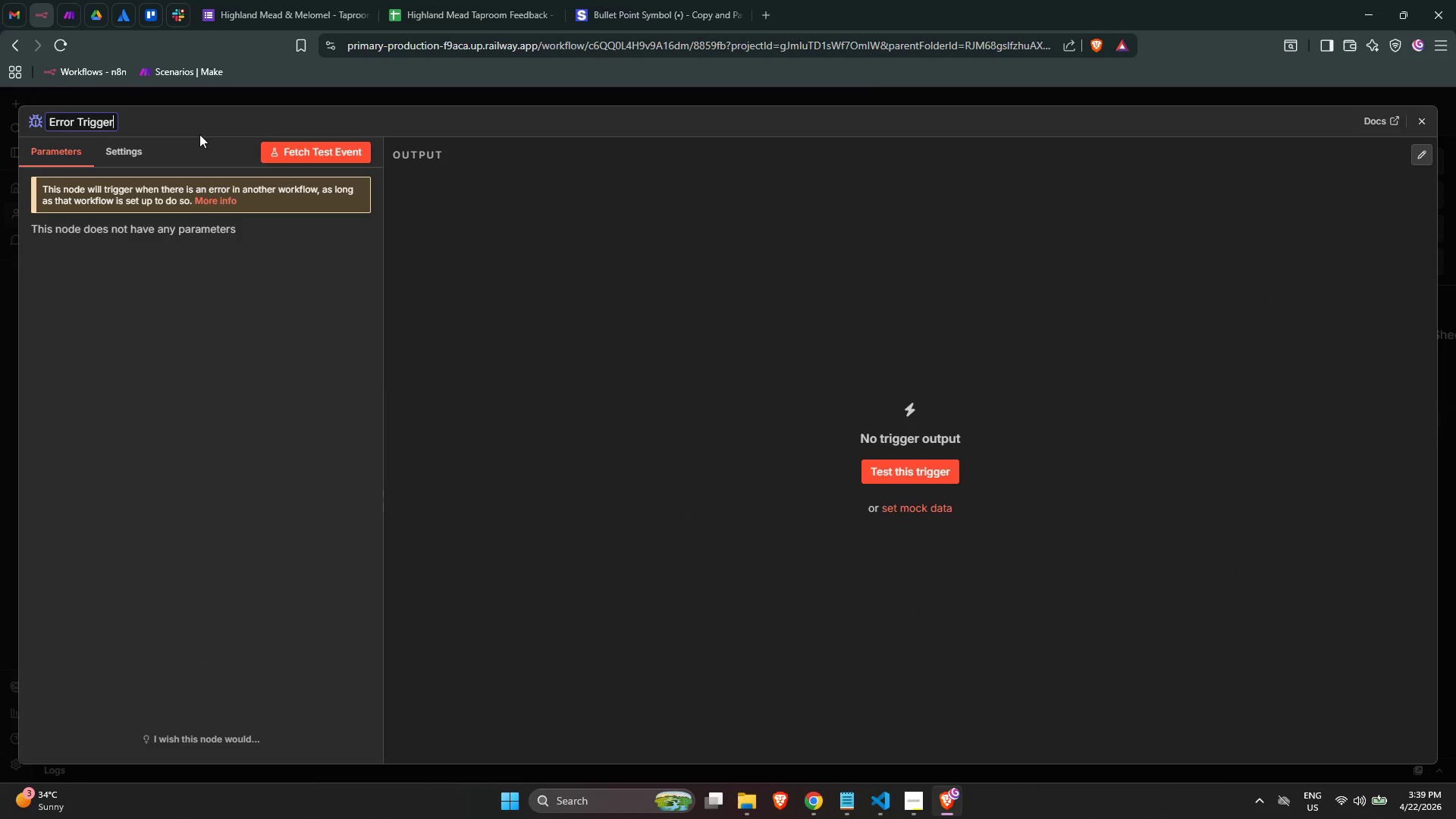 
type(: CatchAP)
key(Backspace)
key(Backspace)
type( API Failures)
 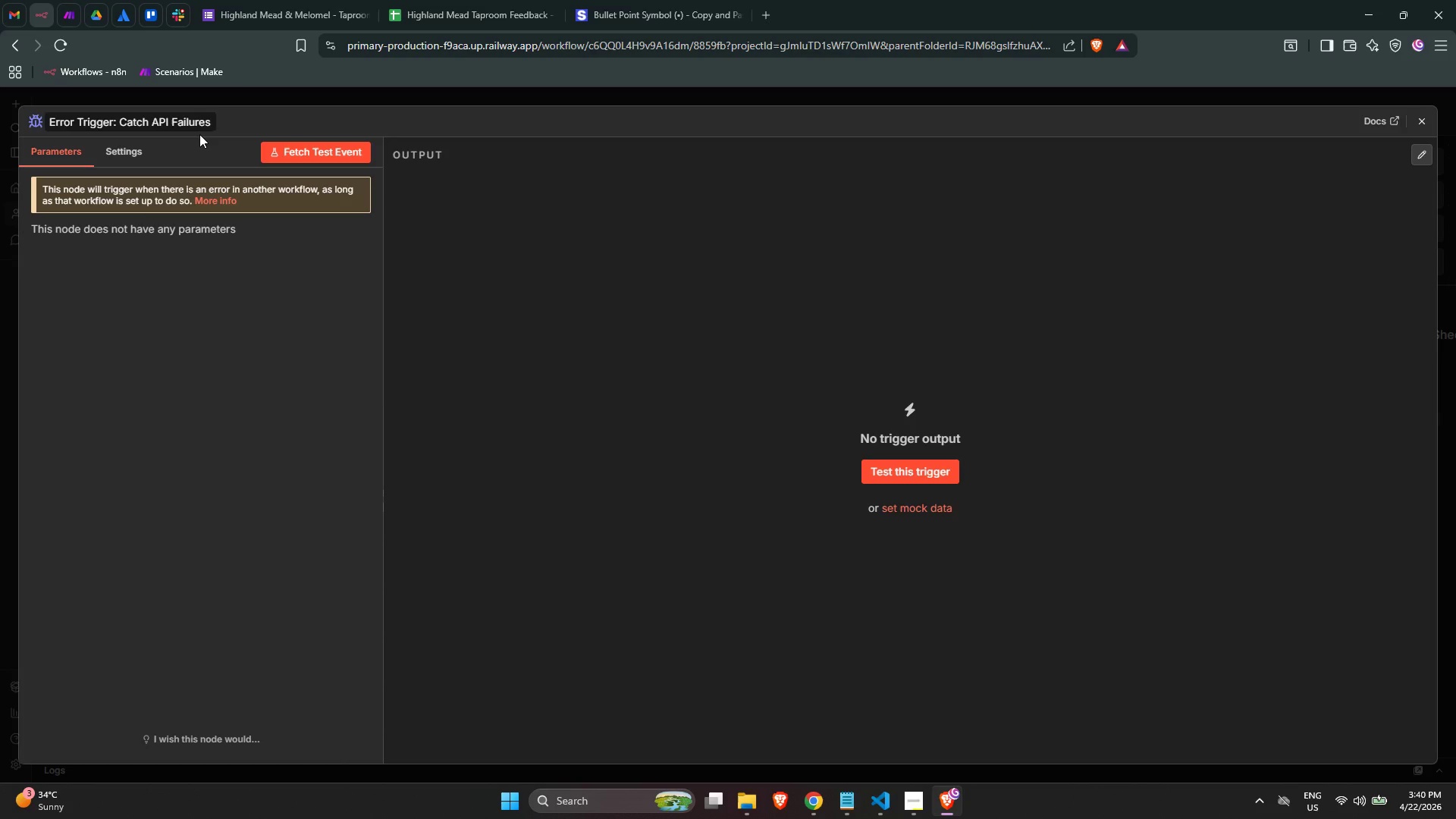 
 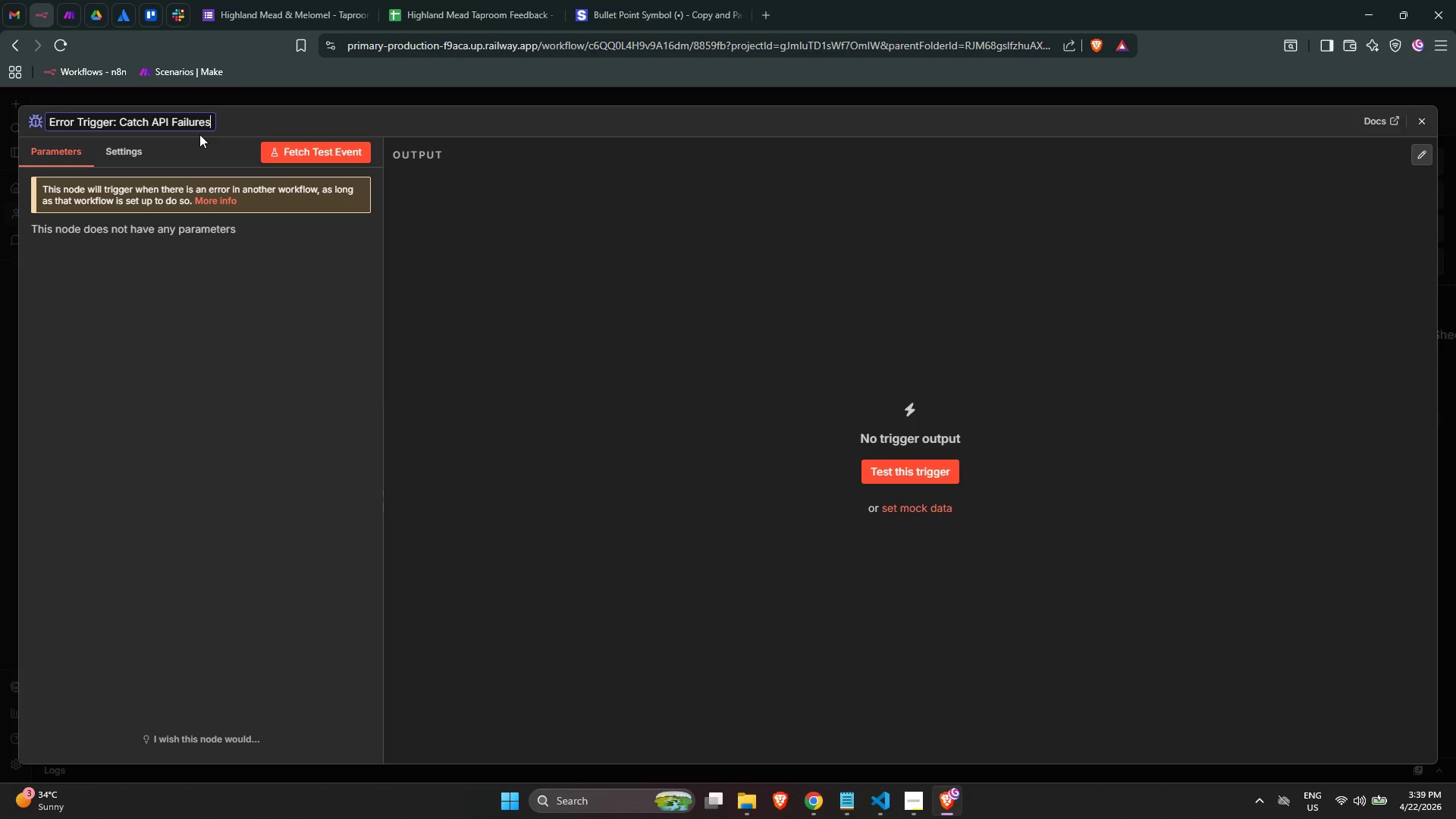 
key(Enter)
 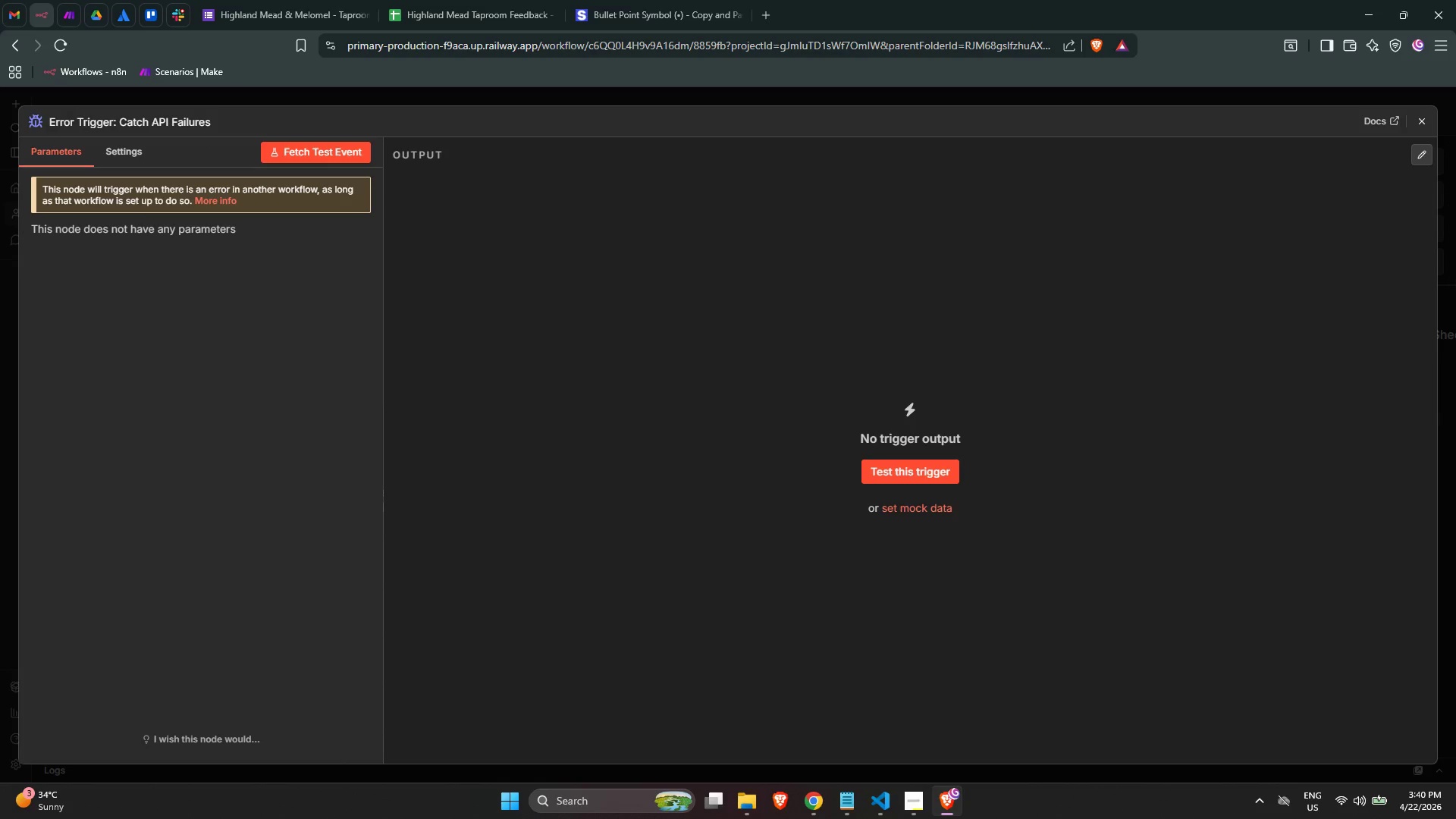 
left_click([1431, 130])
 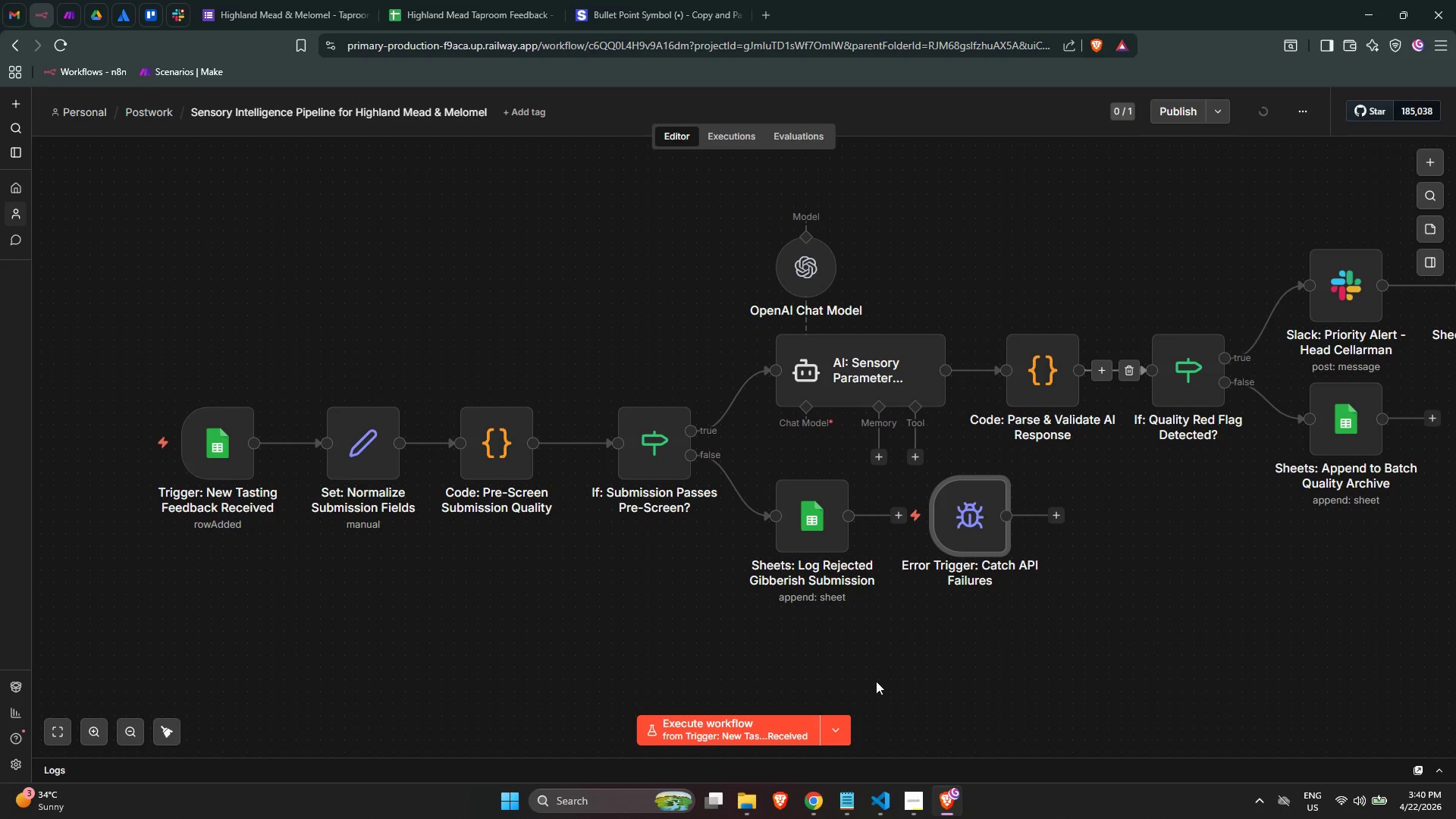 
scroll: coordinate [930, 551], scroll_direction: down, amount: 5.0
 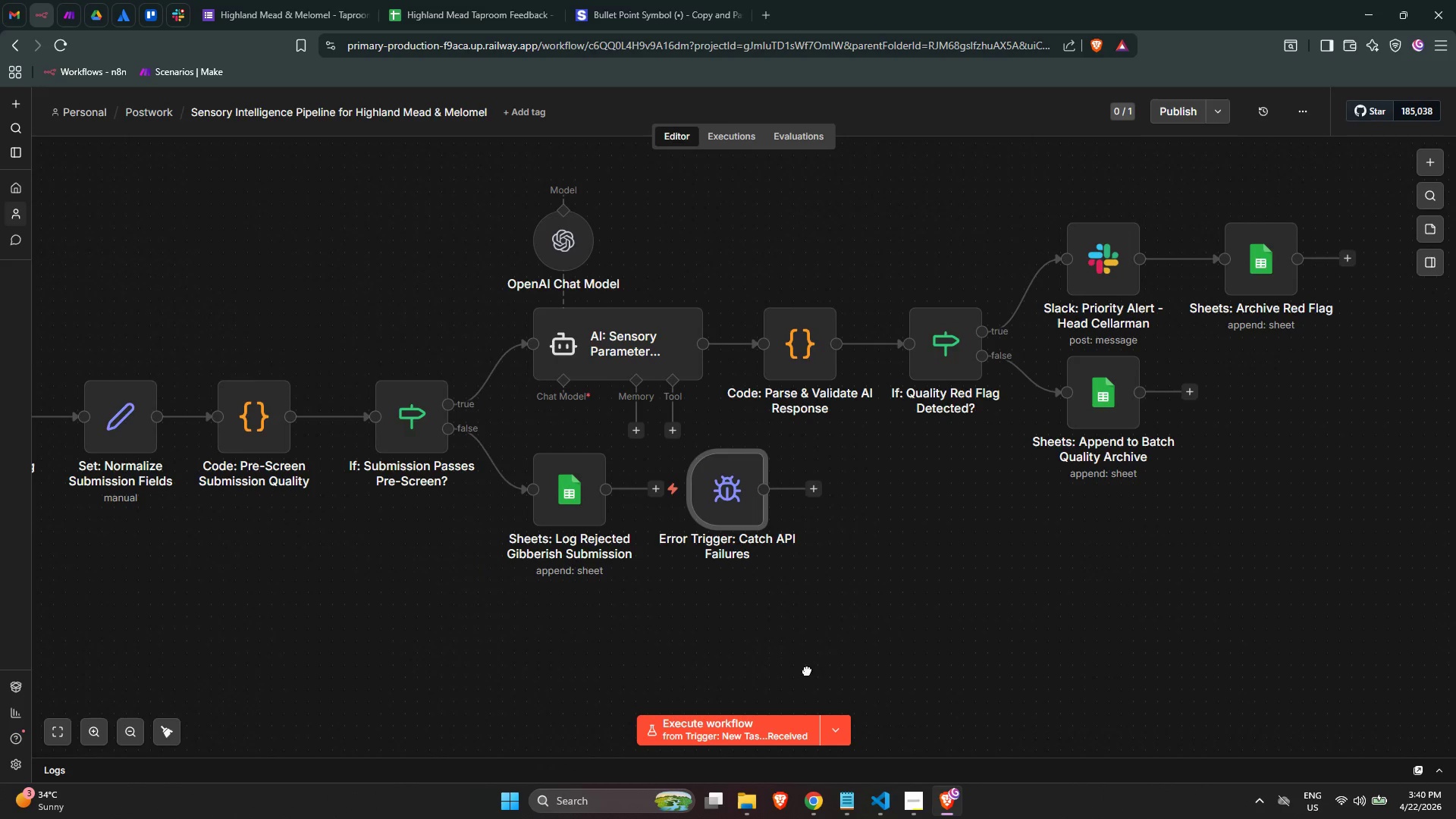 
left_click_drag(start_coordinate=[730, 520], to_coordinate=[190, 629])
 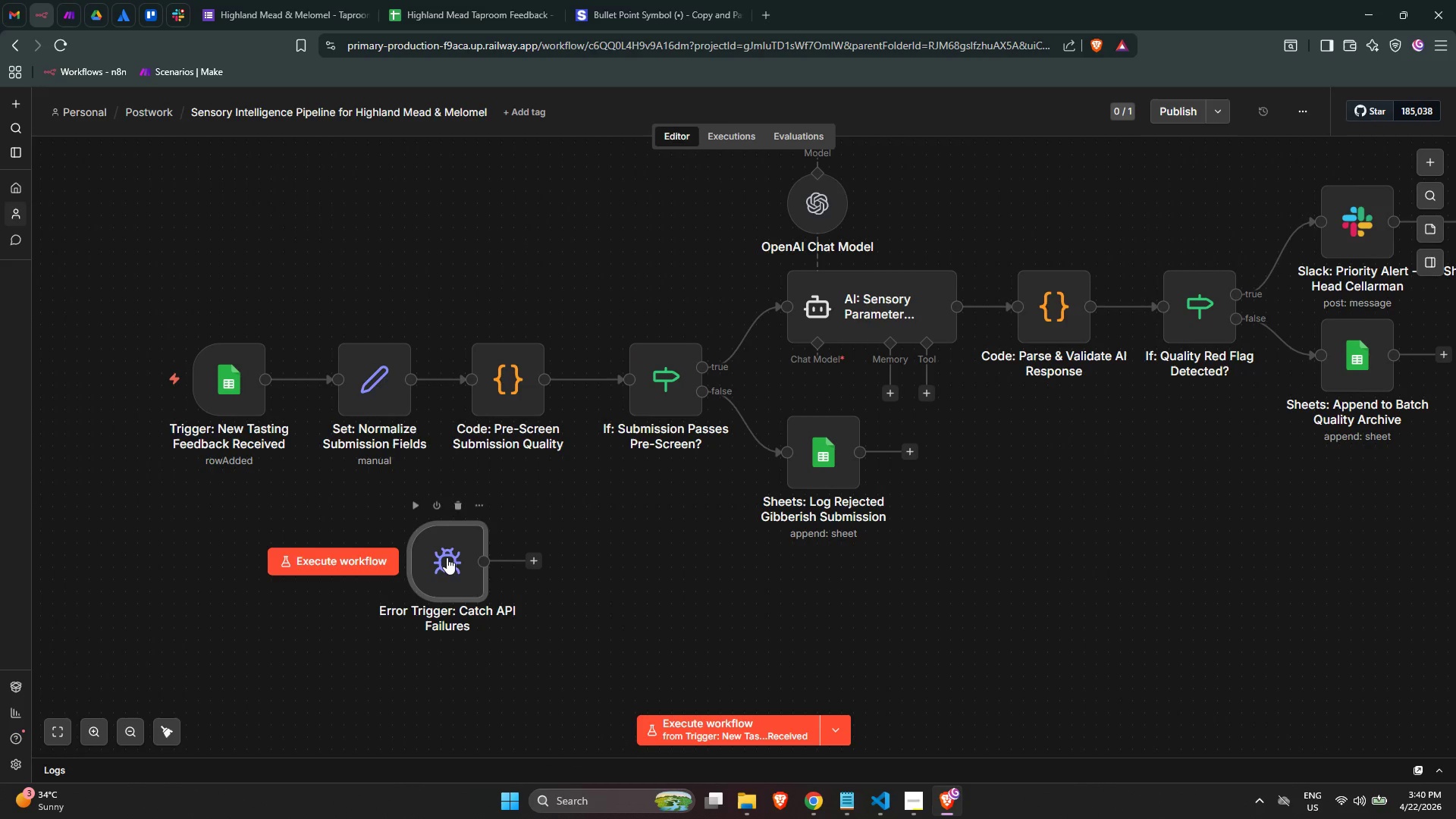 
left_click_drag(start_coordinate=[452, 562], to_coordinate=[215, 527])
 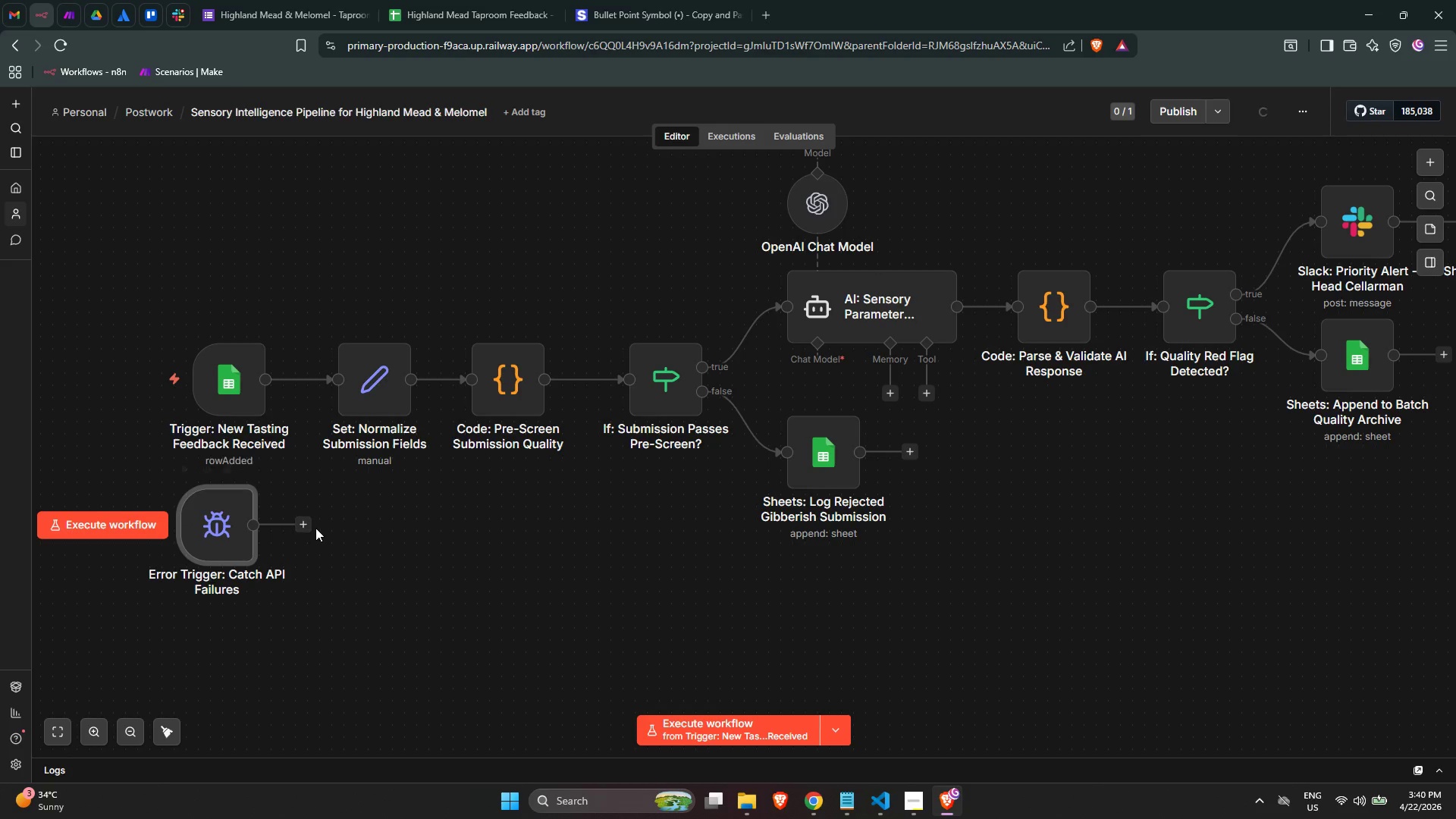 
left_click_drag(start_coordinate=[308, 519], to_coordinate=[299, 519])
 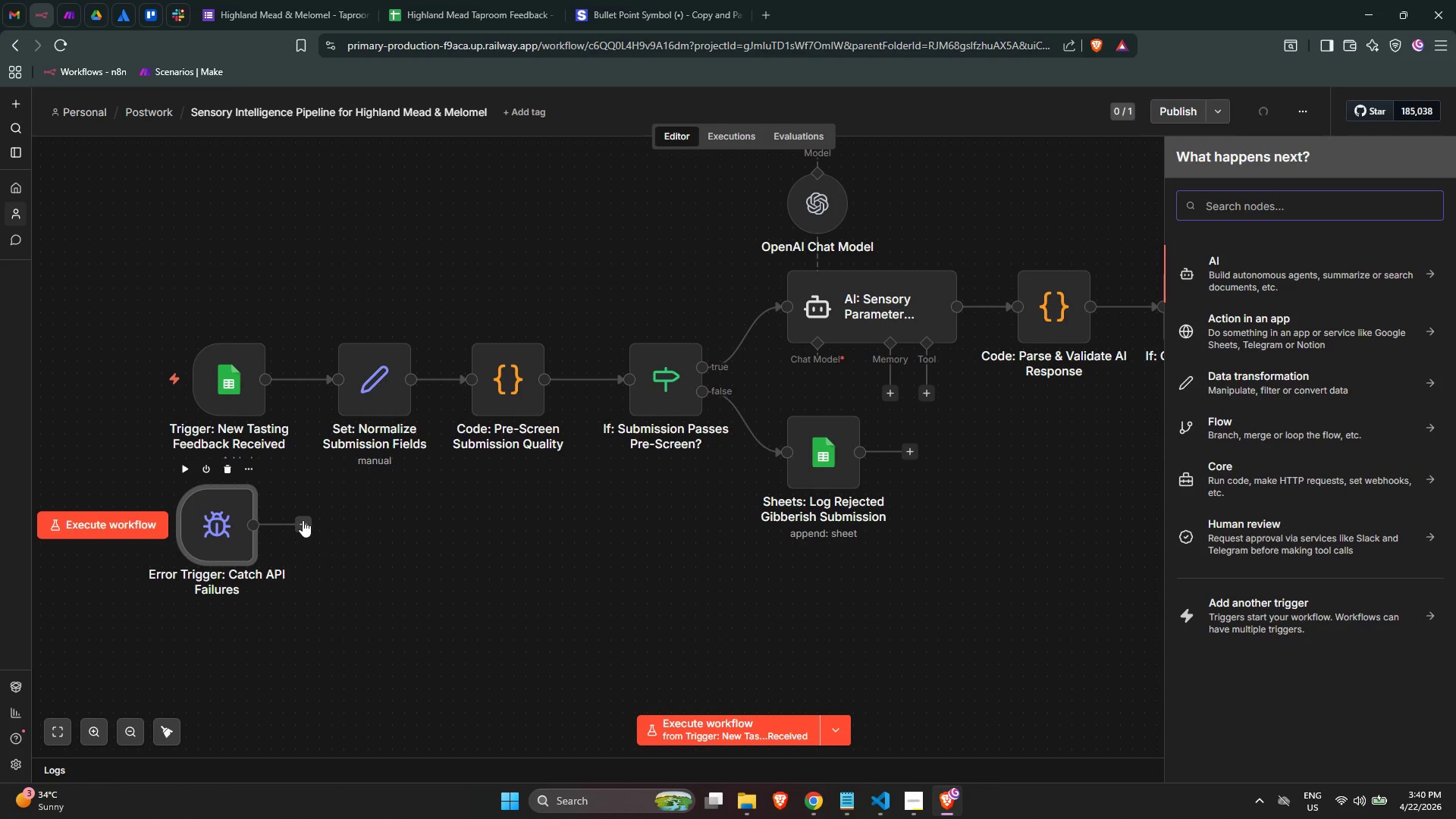 
left_click([303, 521])
 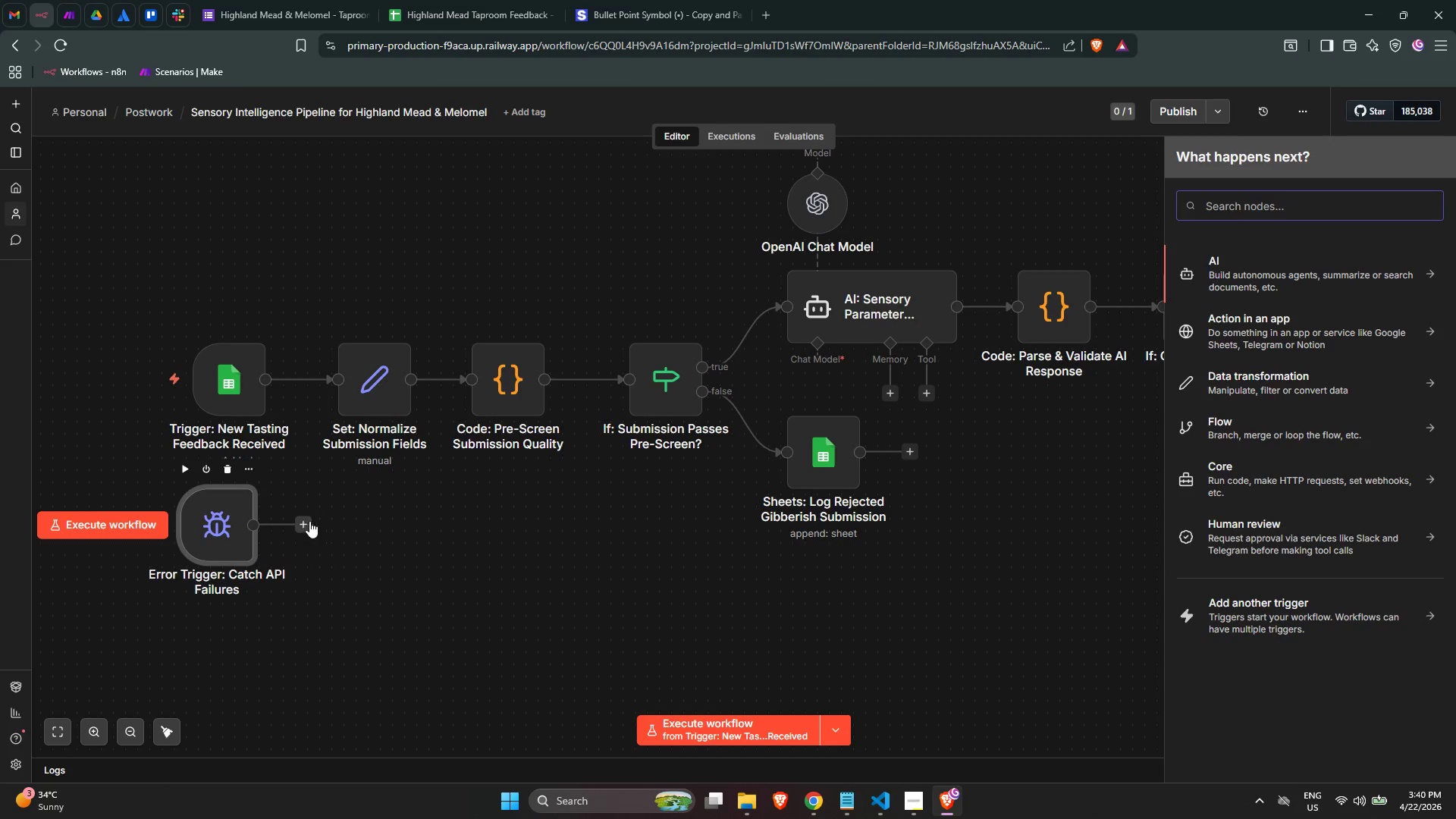 
type(slack)
 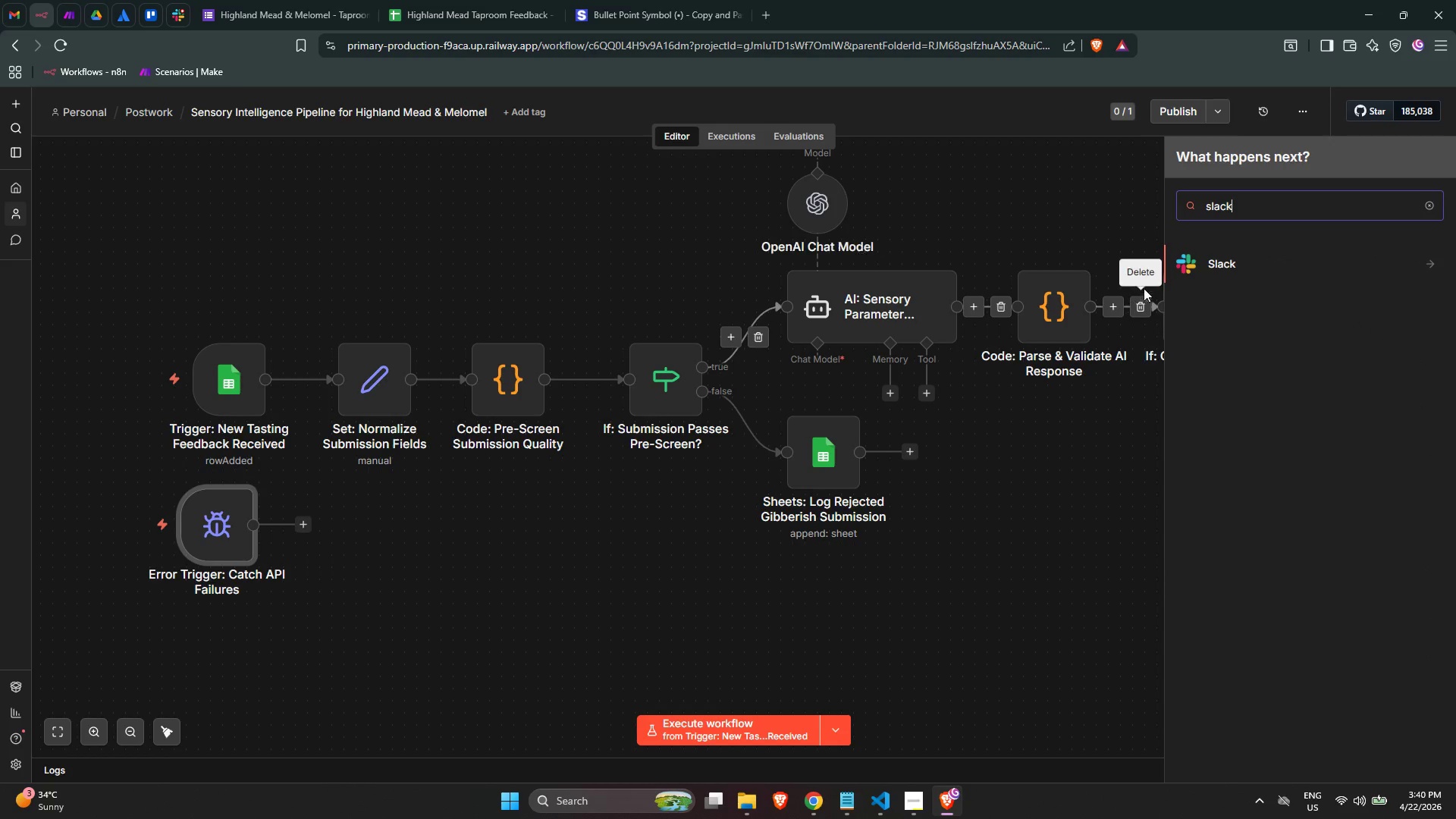 
left_click([1221, 259])
 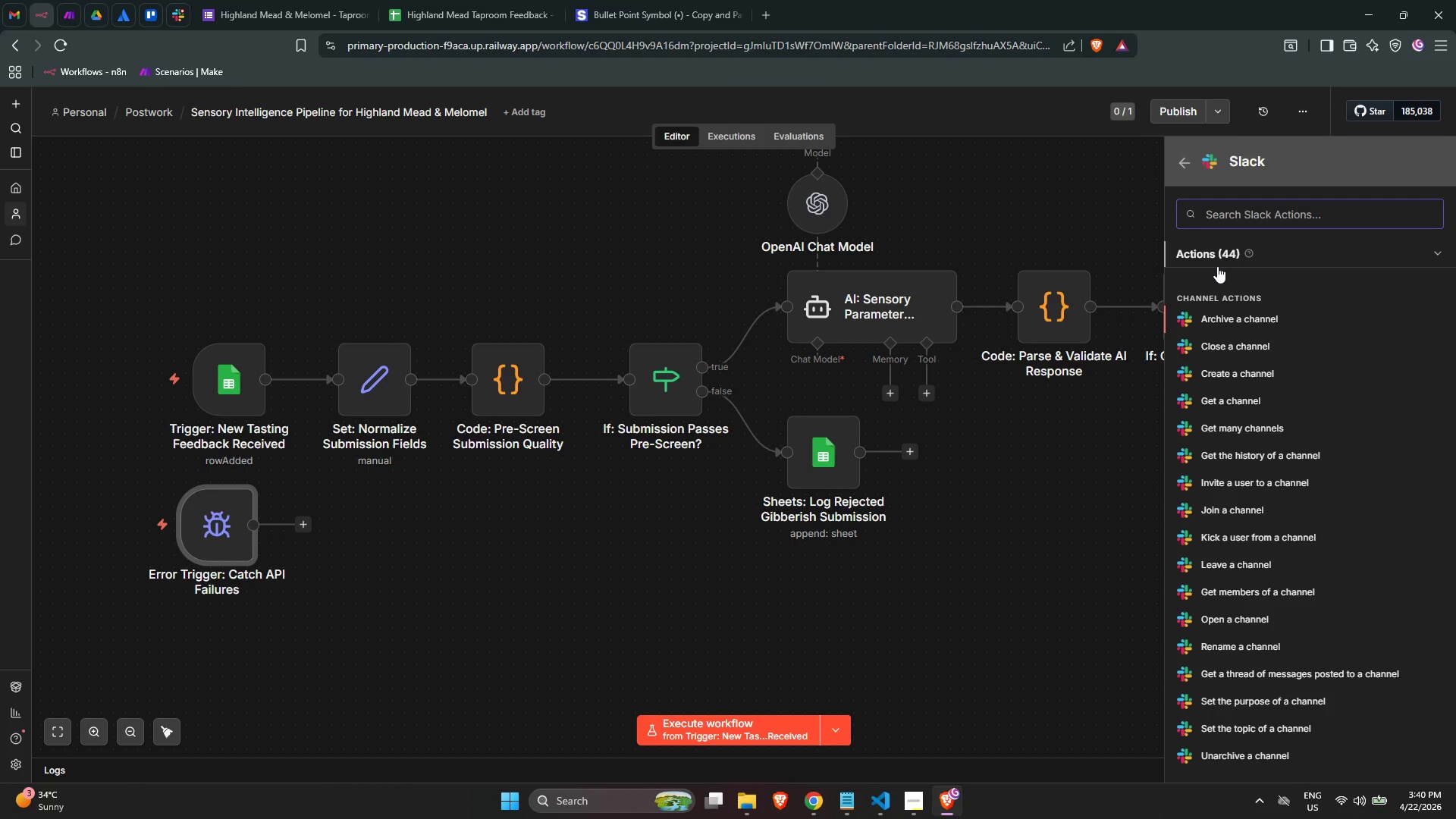 
wait(8.92)
 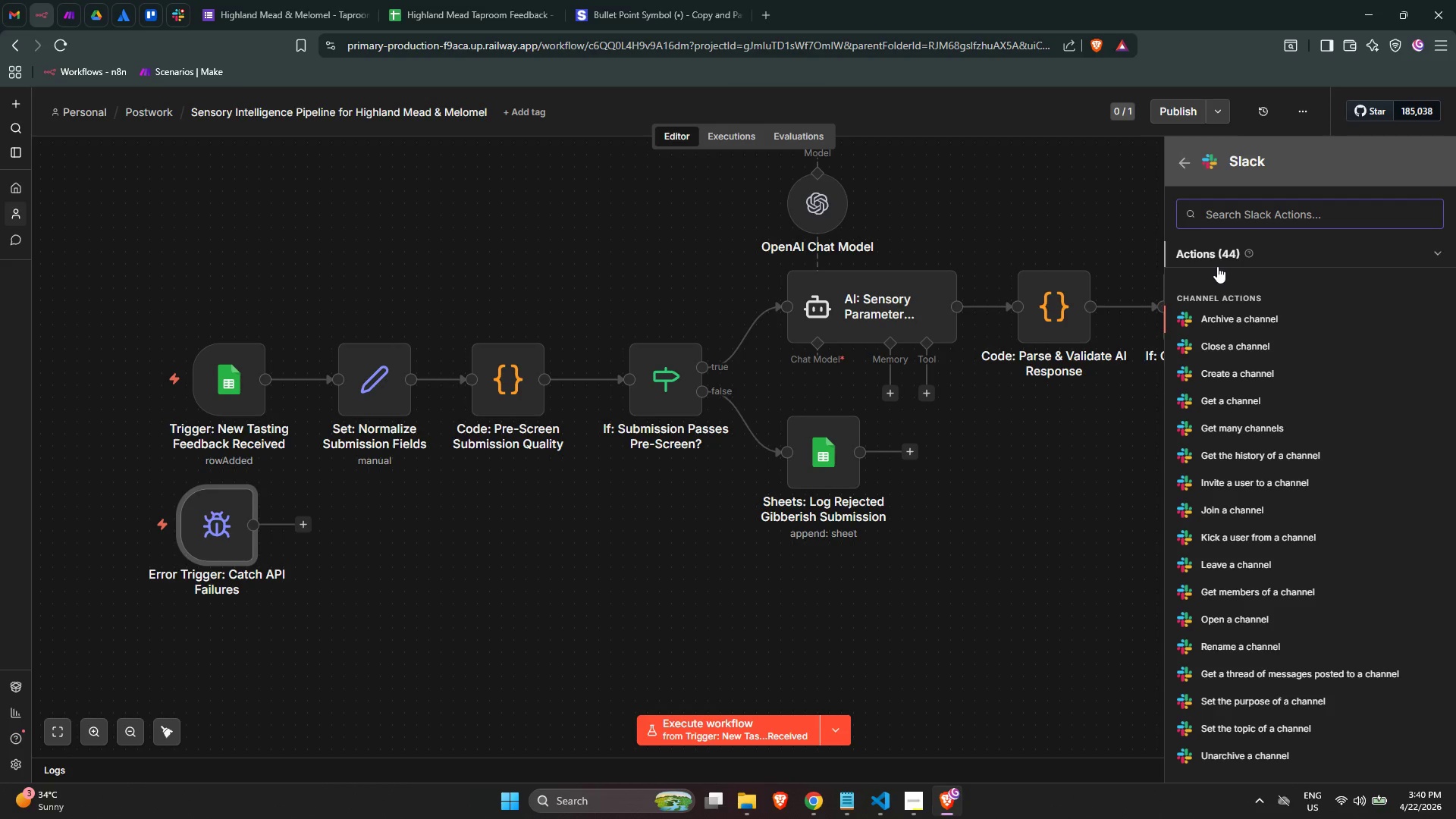 
type(slack)
 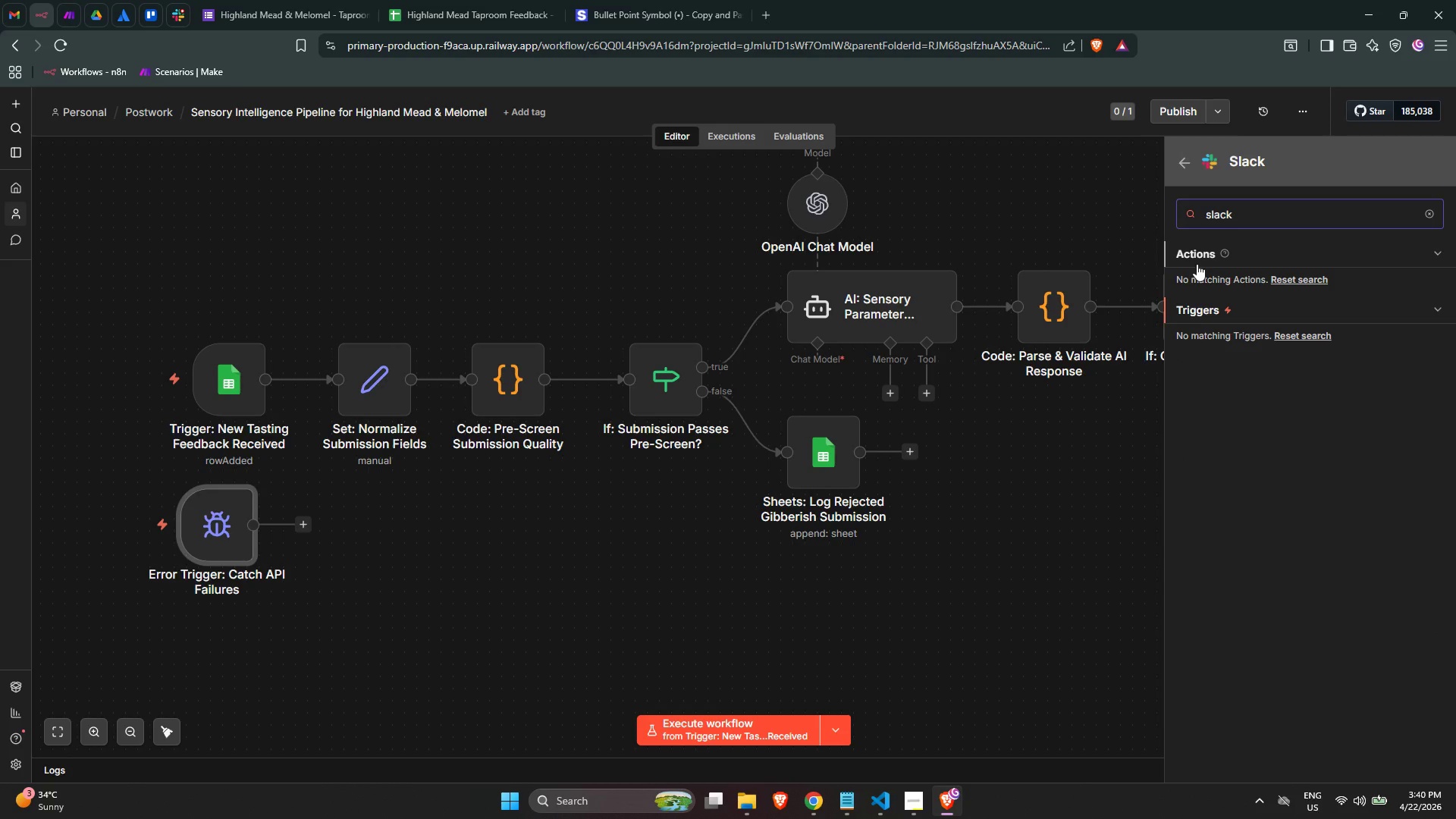 
key(Control+ControlLeft)
 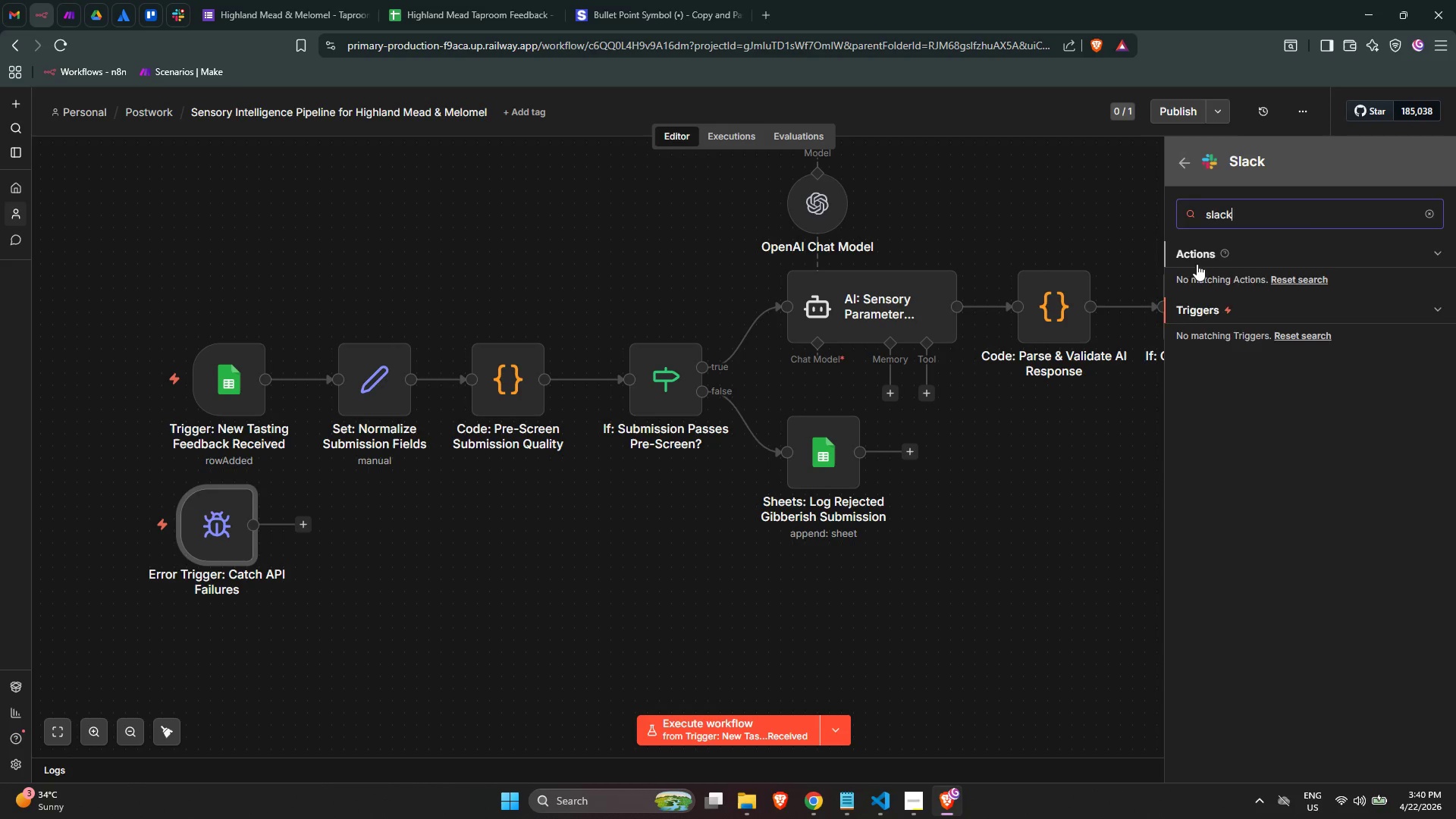 
key(Control+Backspace)
 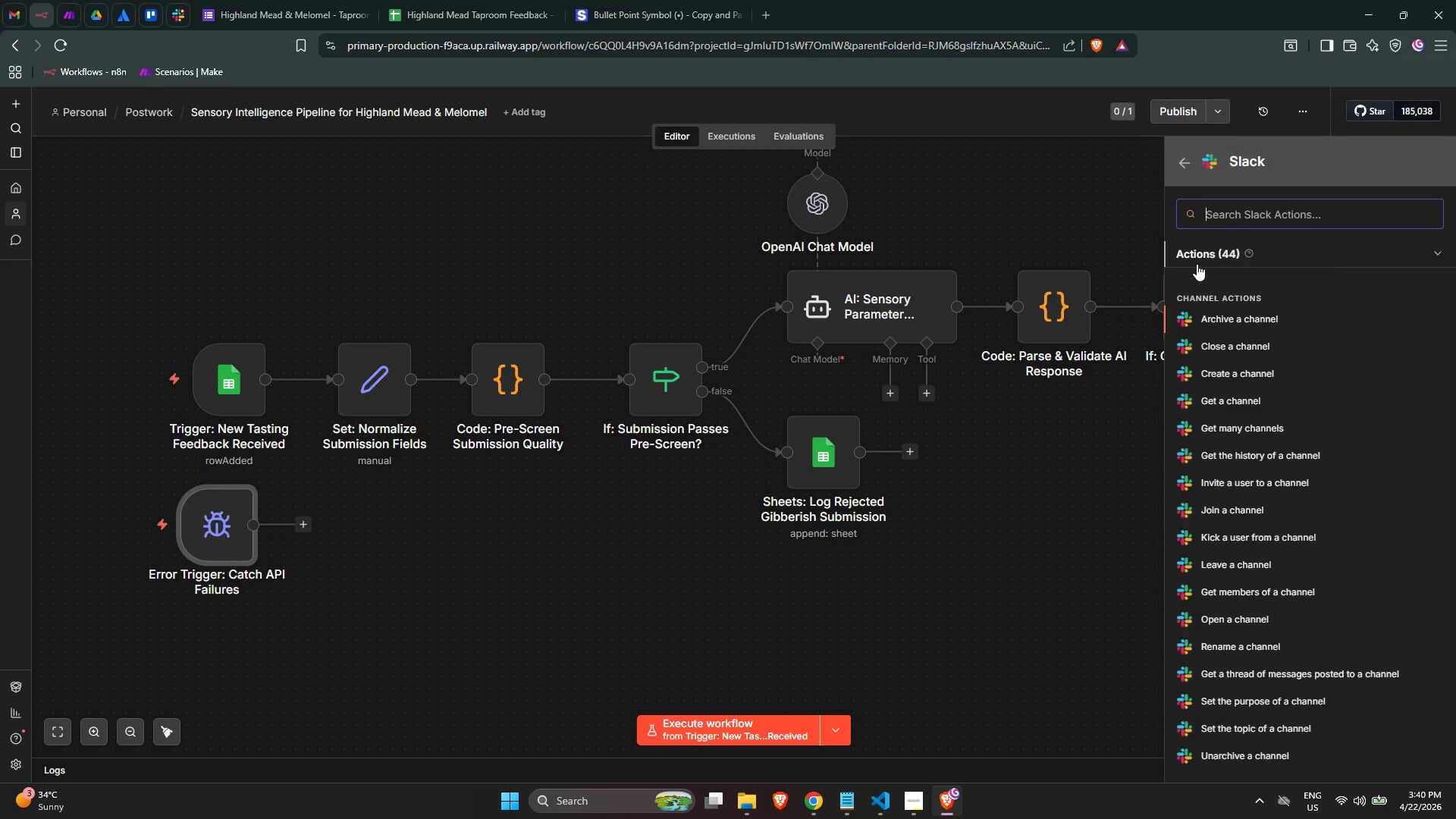 
key(Control+Backspace)
 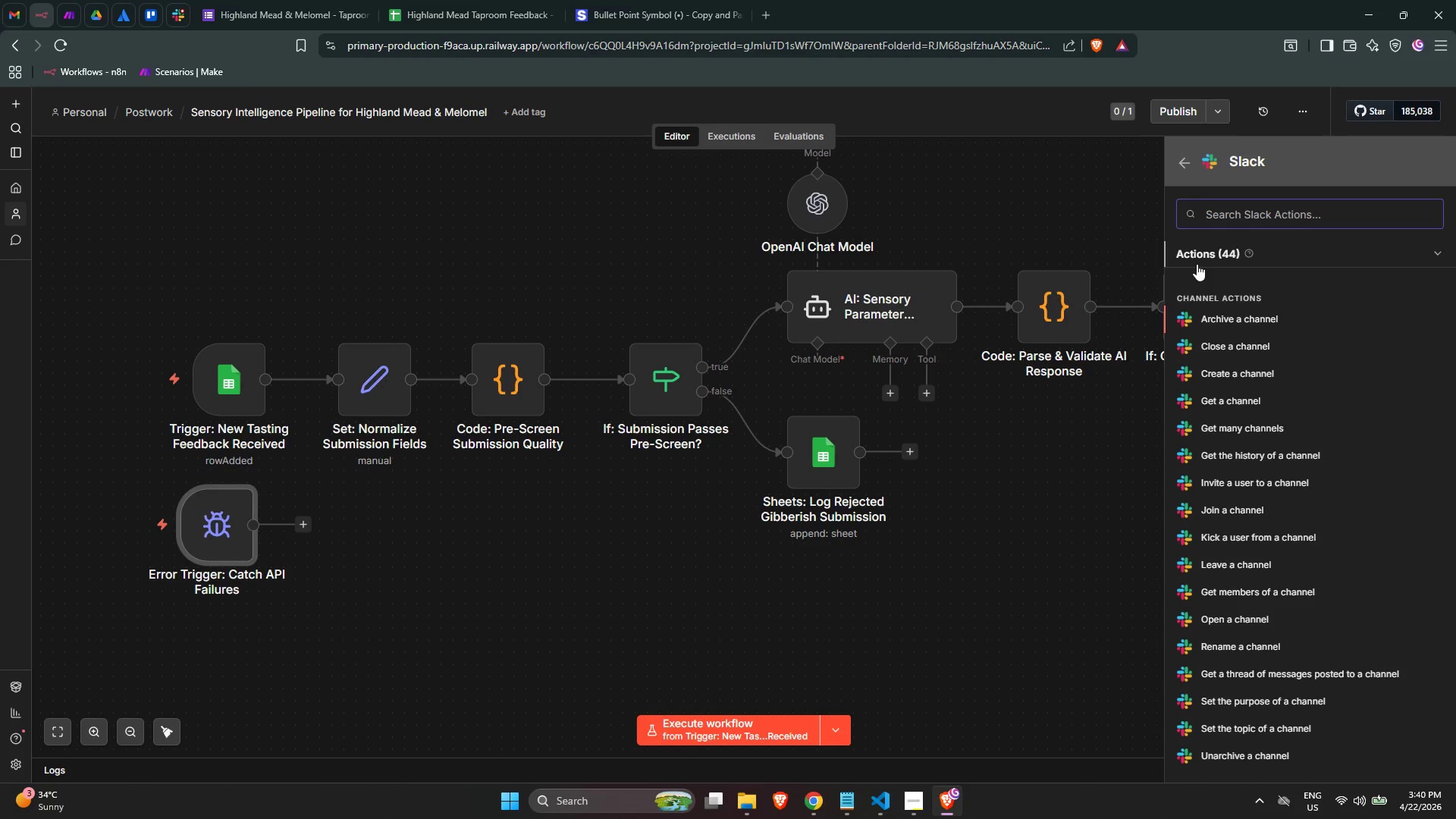 
type(send)
 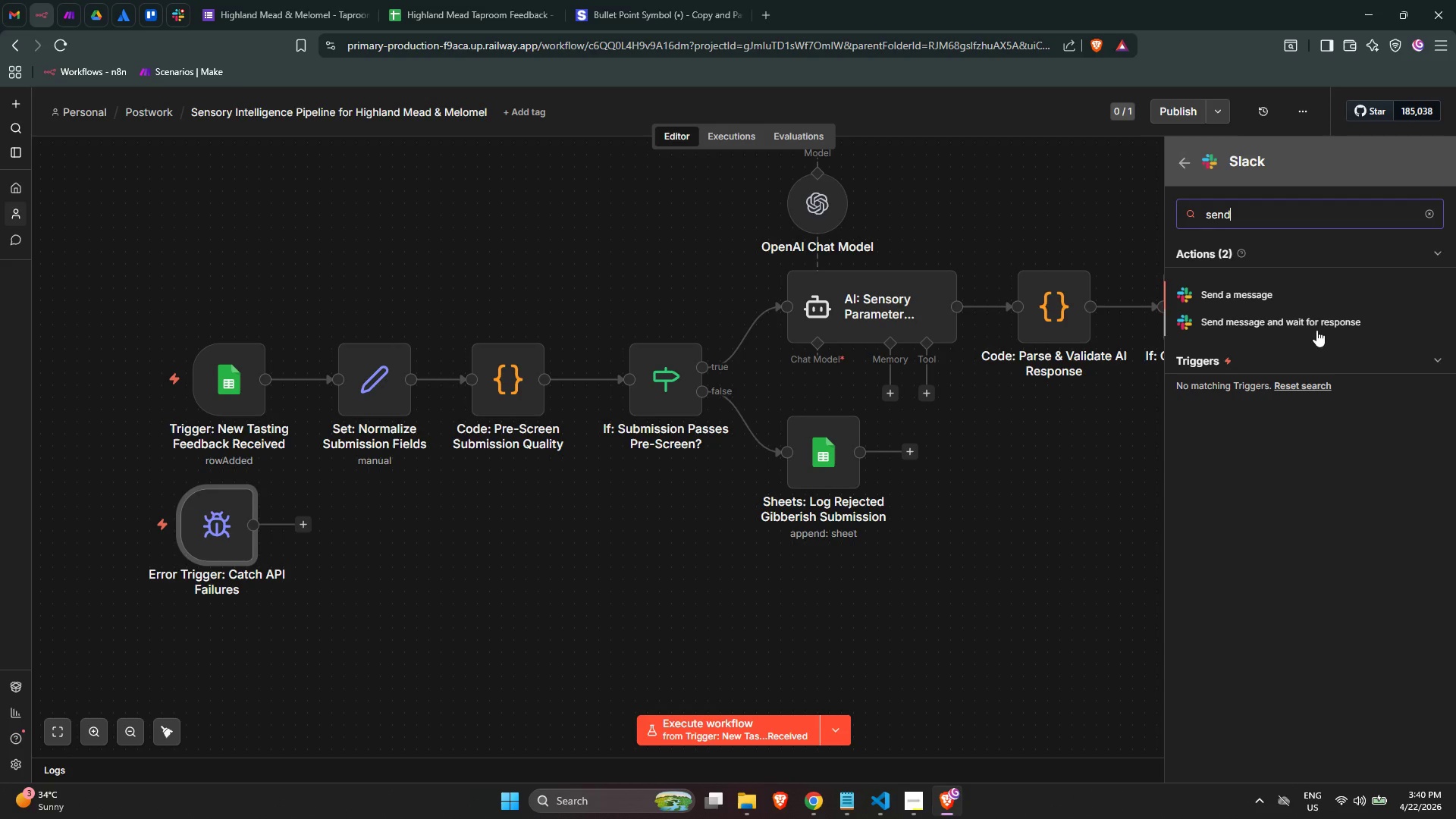 
left_click([1279, 295])
 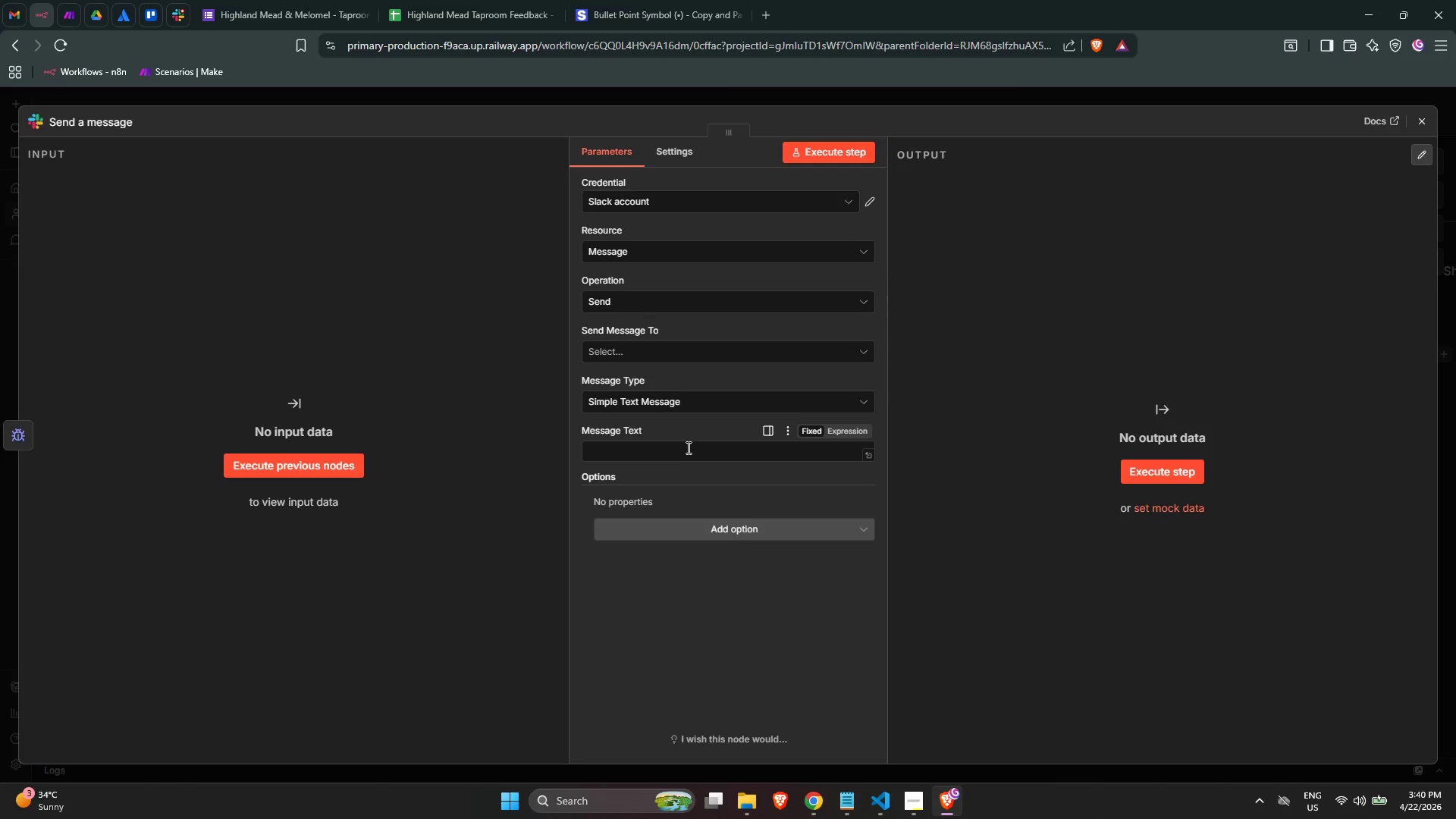 
left_click([685, 446])
 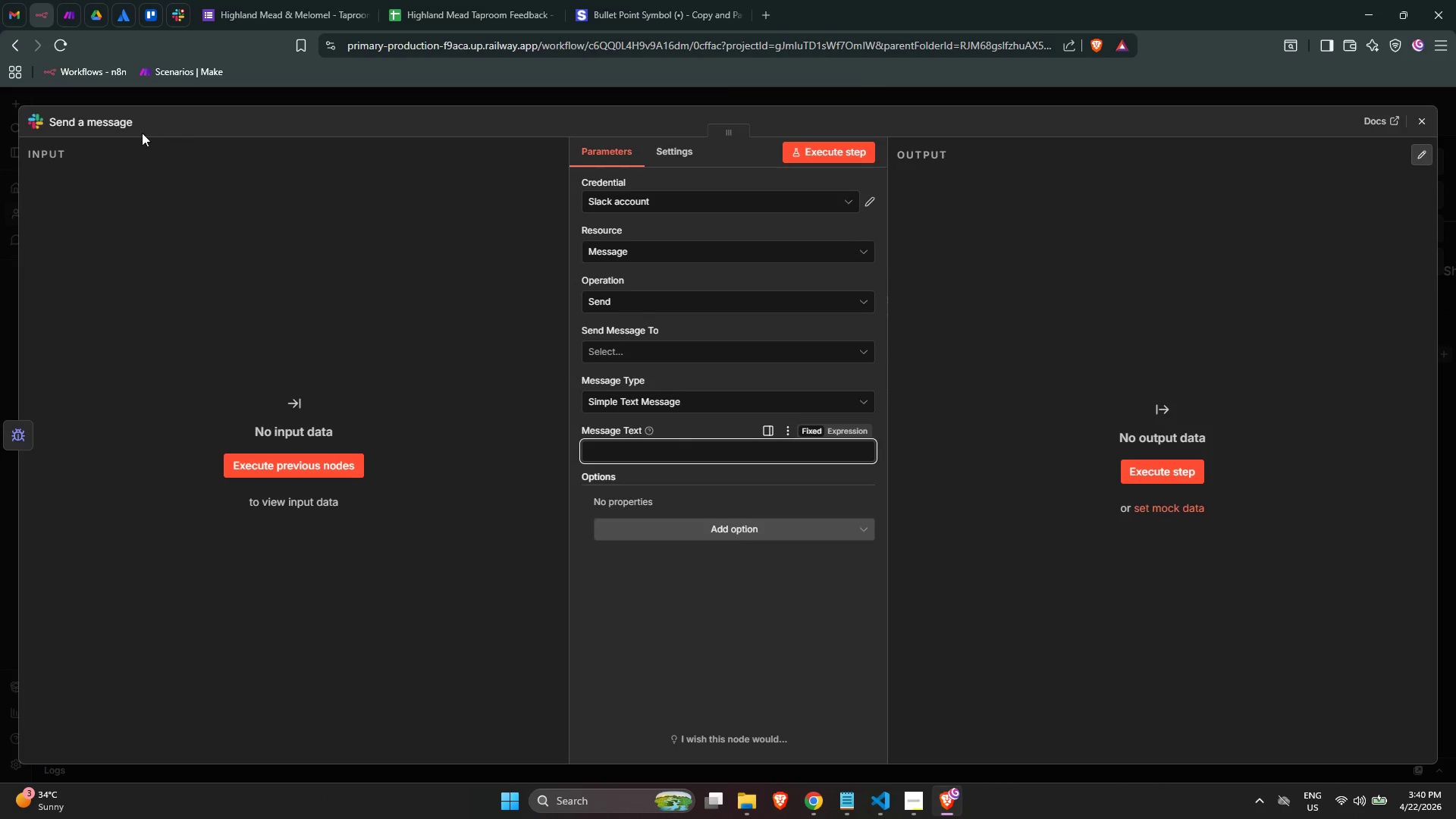 
left_click([98, 117])
 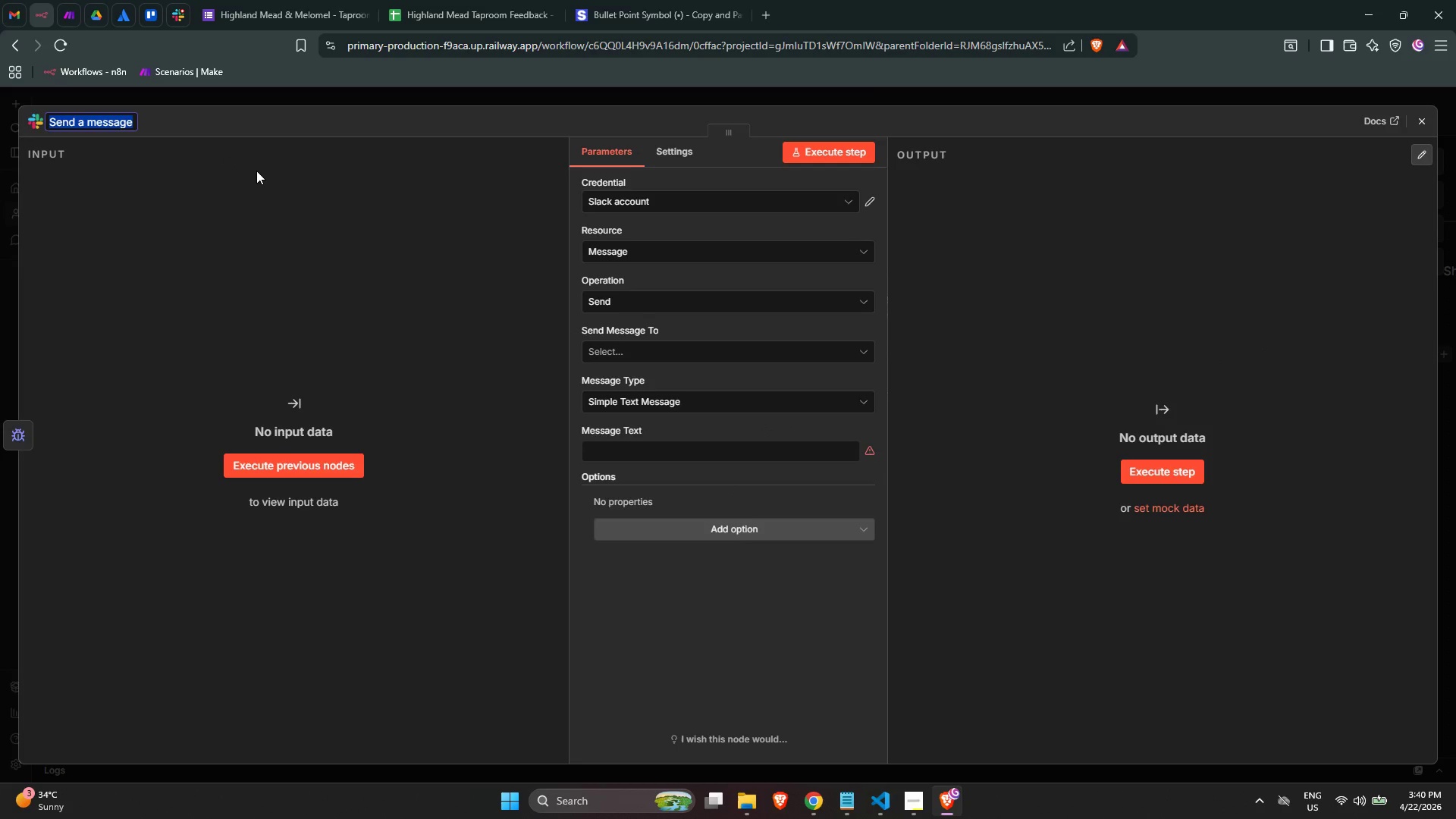 
type(Slack: Post Pipeline Error to Admin)
 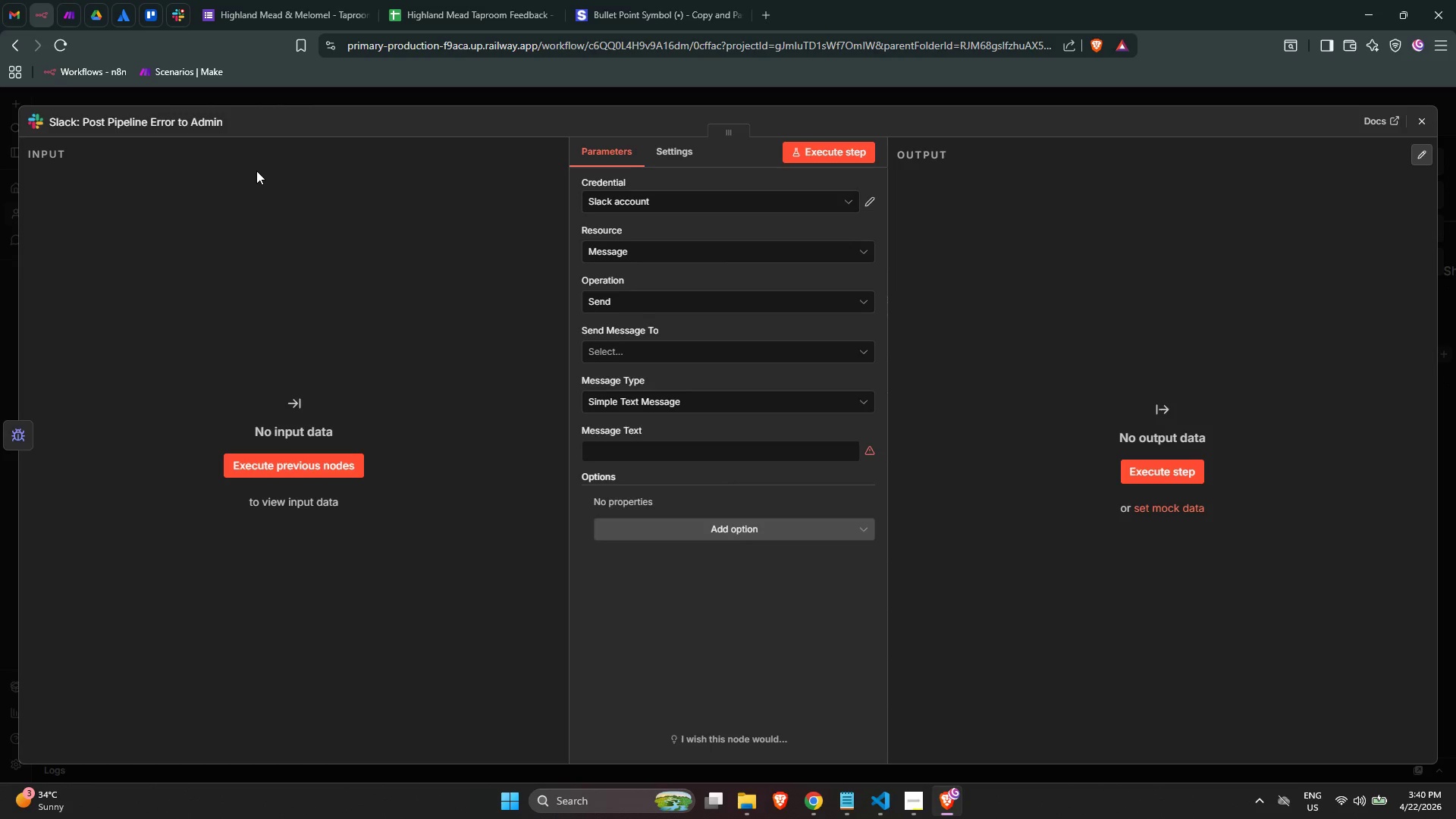 
 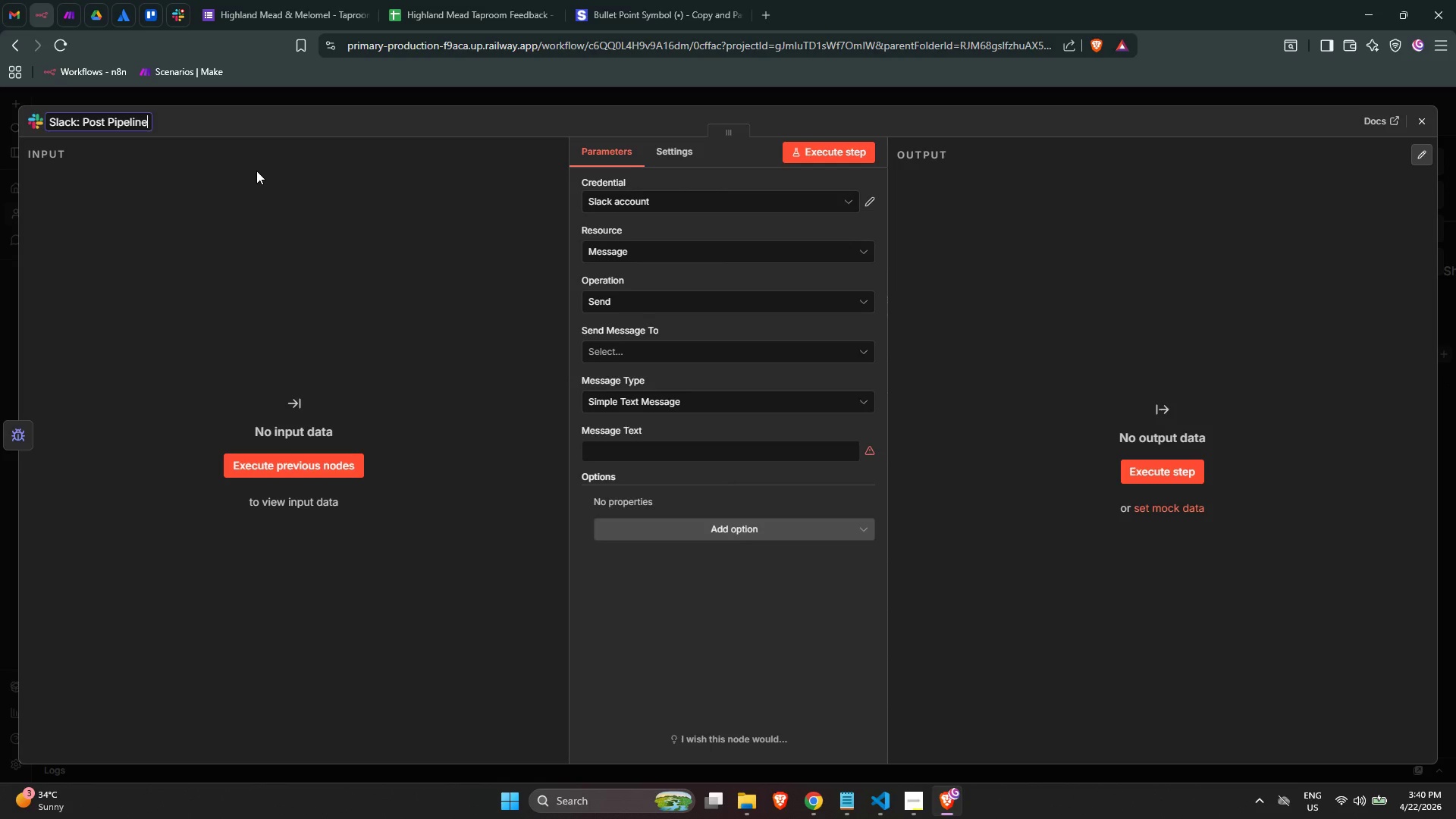 
key(Enter)
 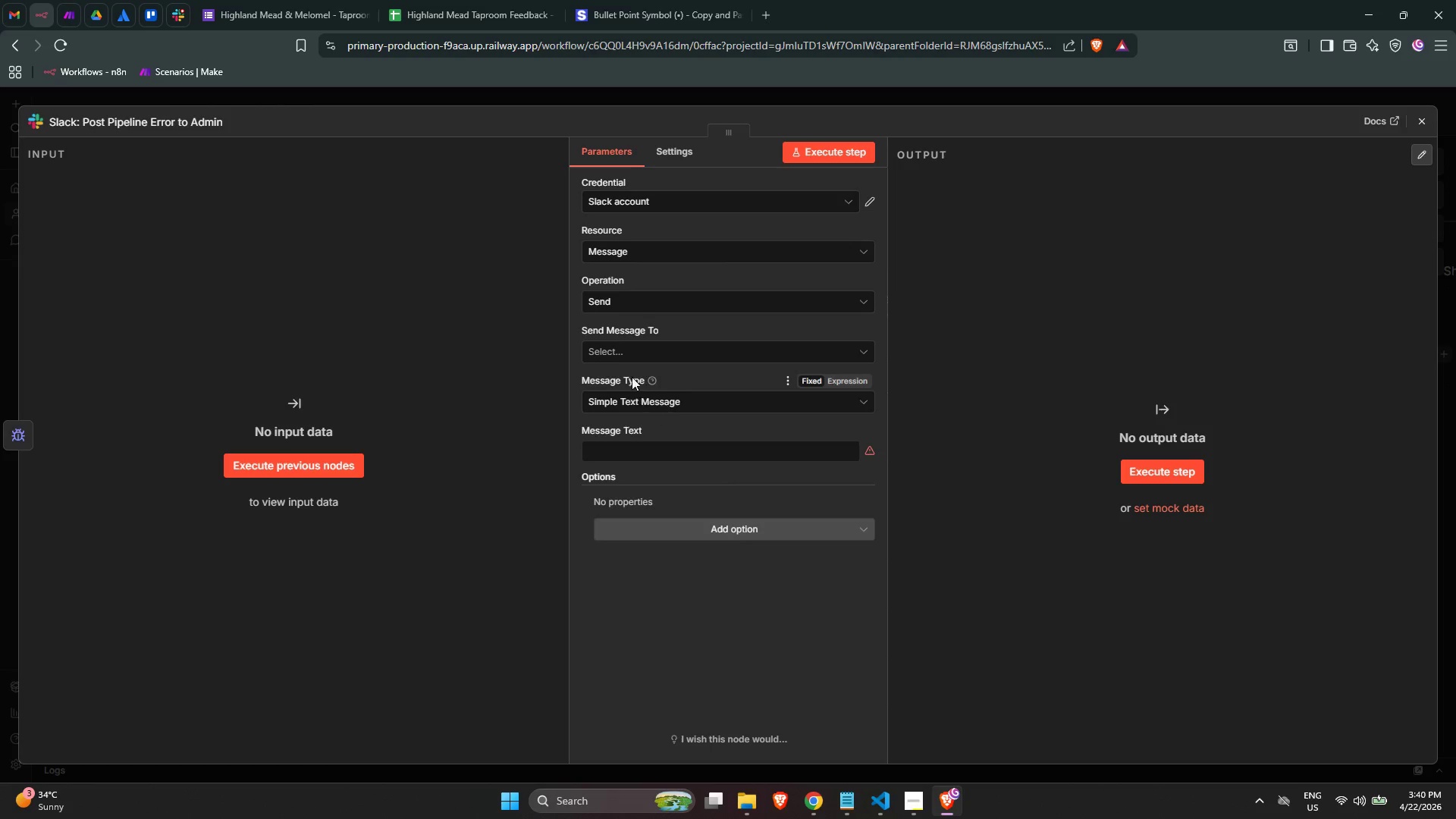 
left_click([630, 351])
 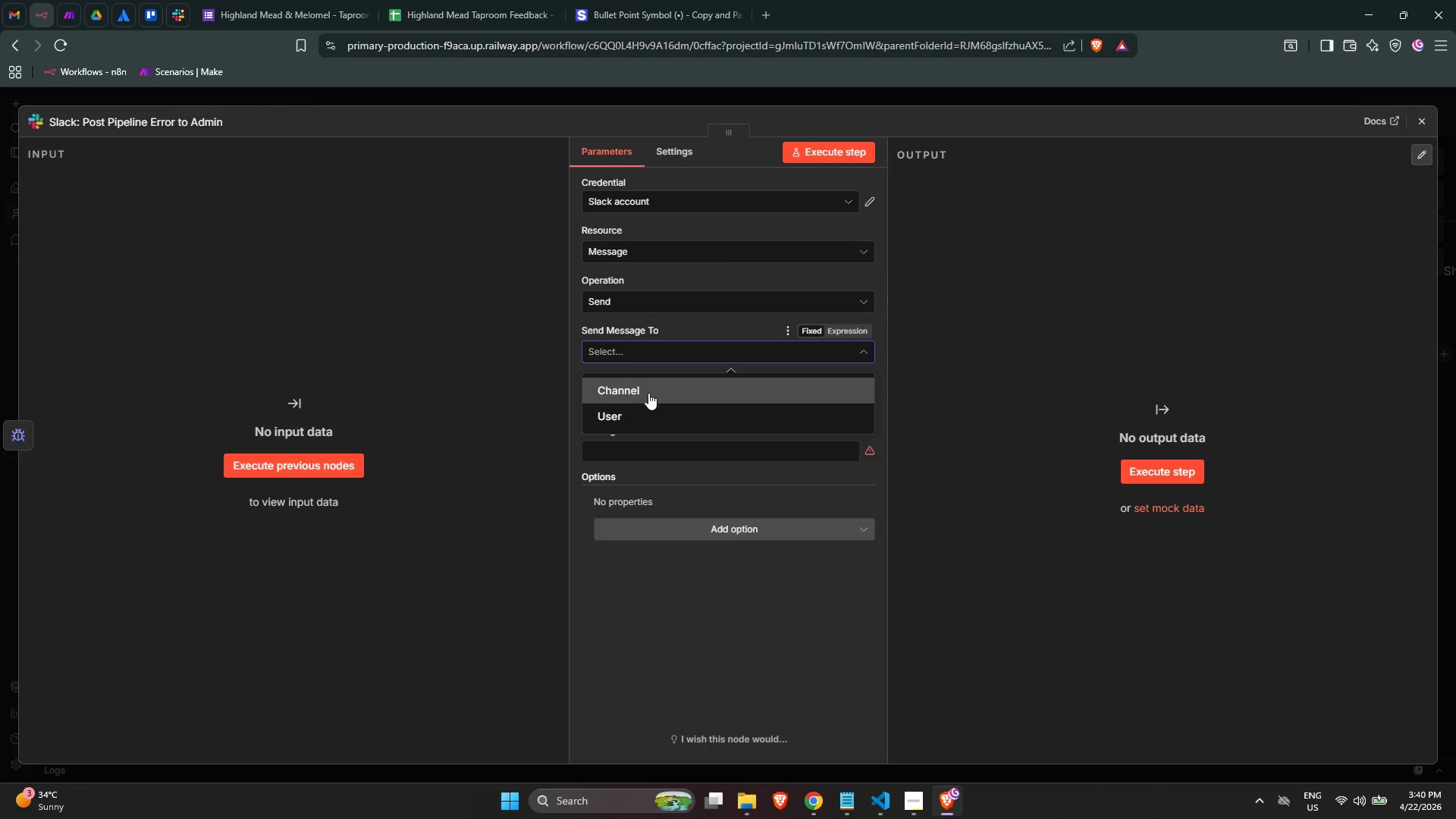 
left_click([648, 396])
 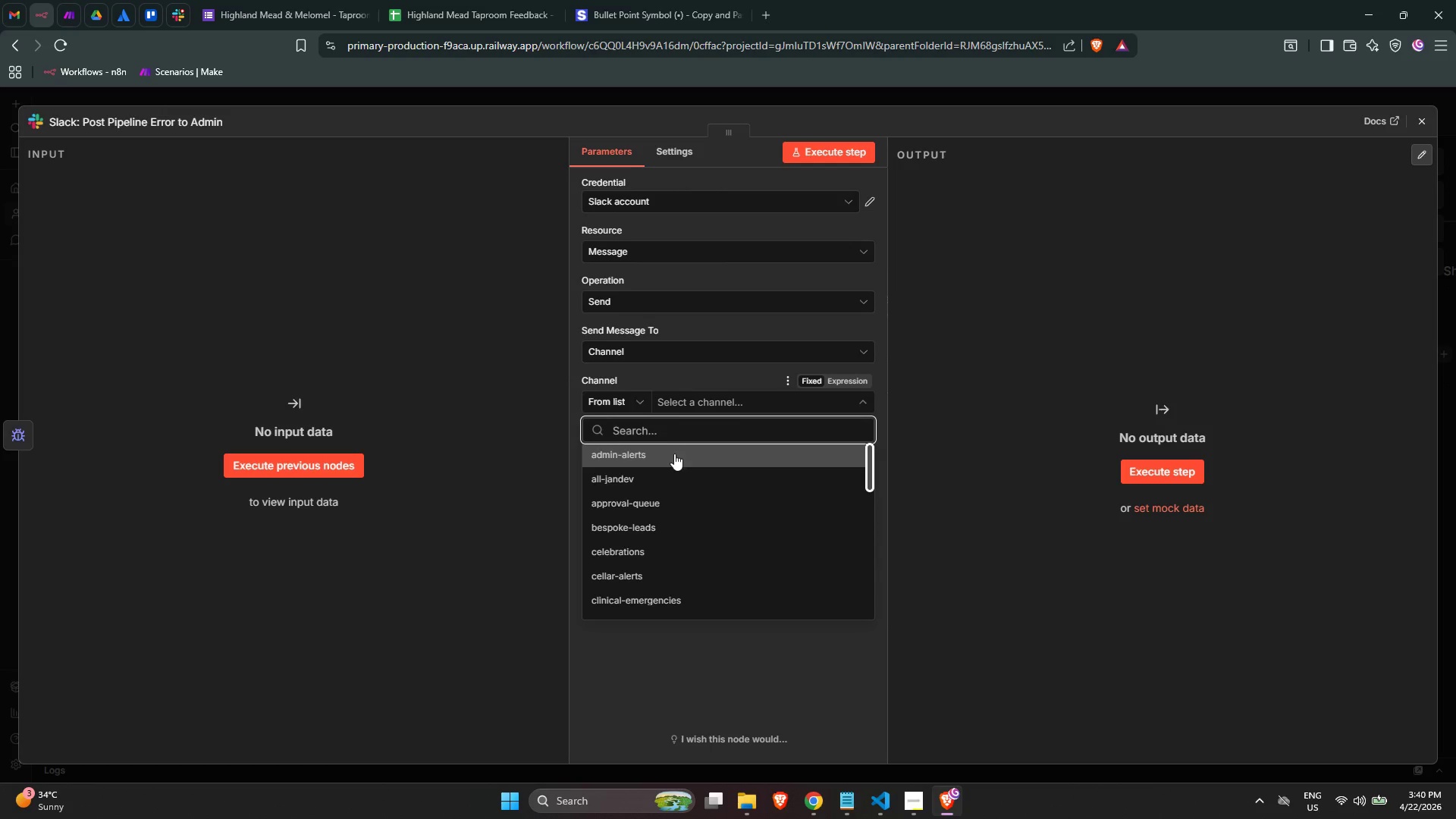 
left_click([672, 456])
 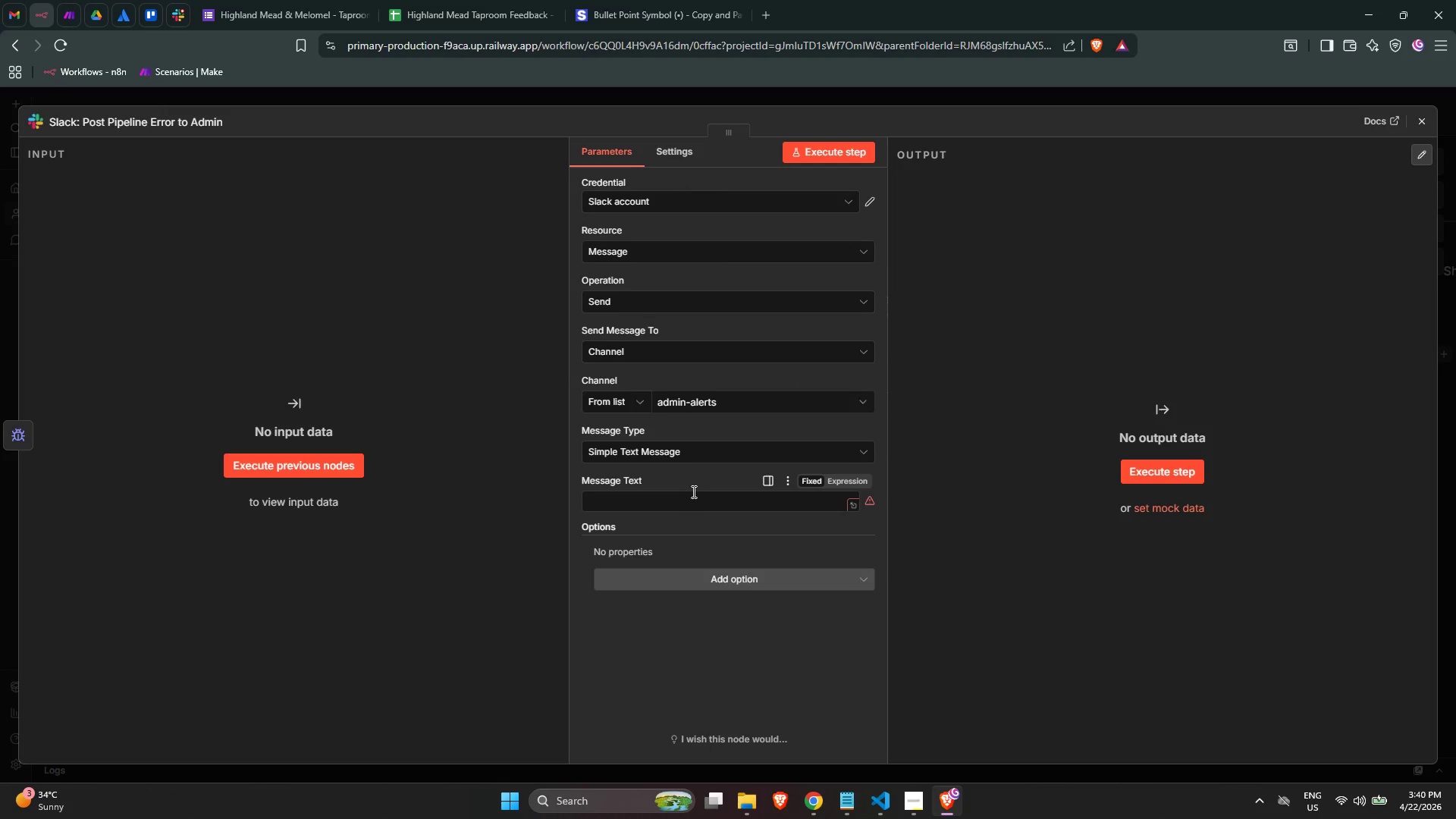 
left_click([695, 501])
 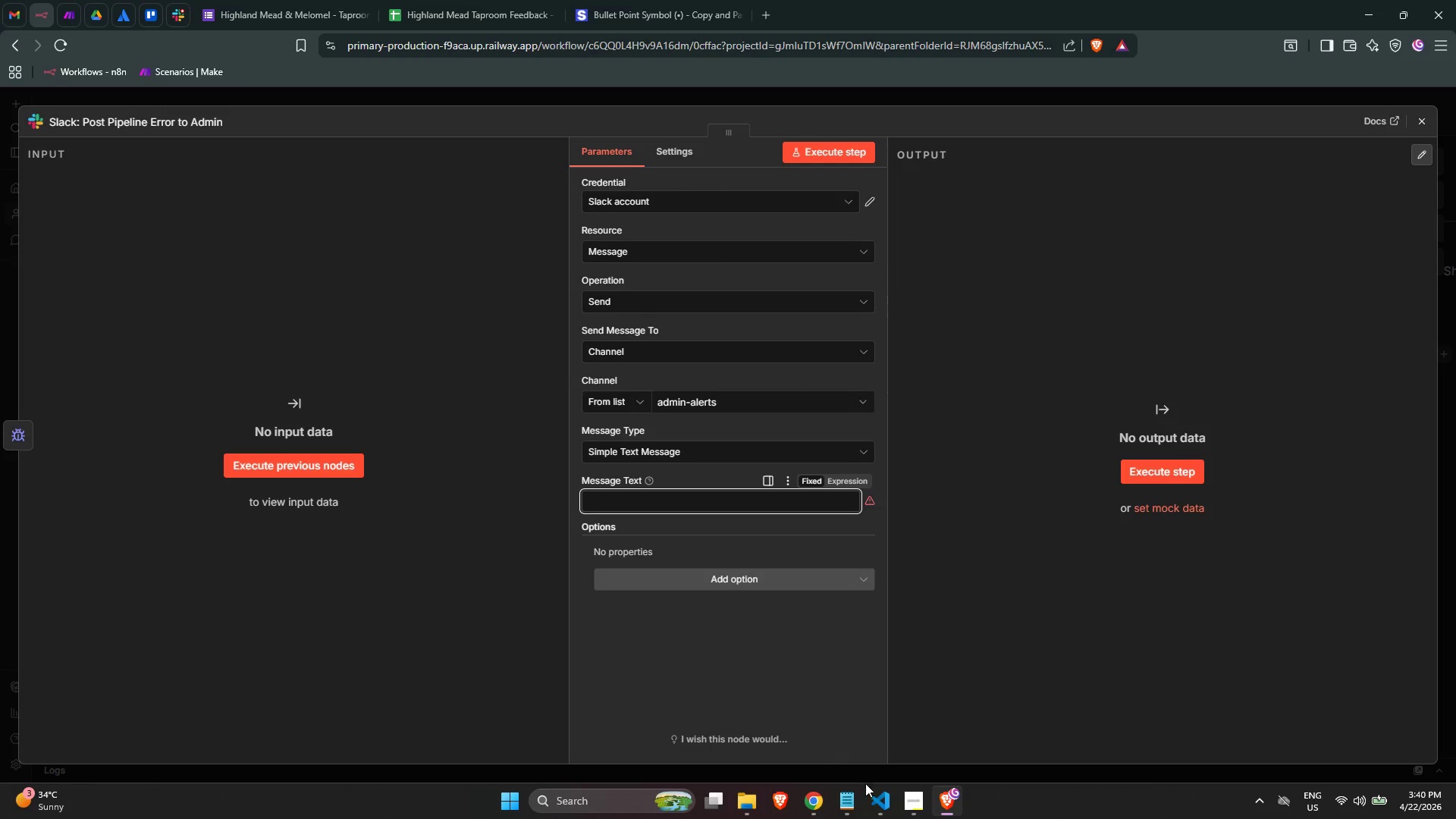 
left_click([883, 808])
 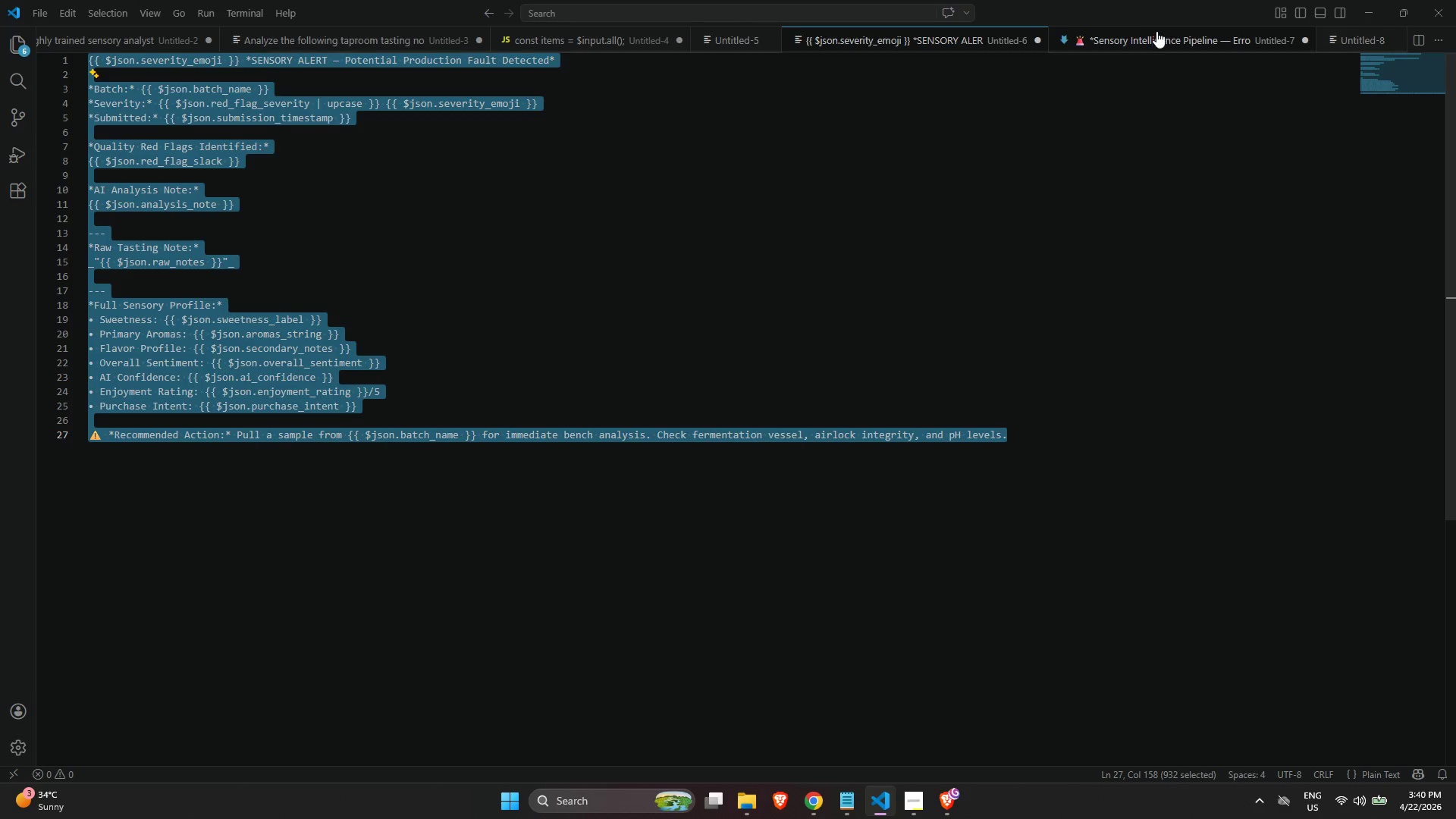 
left_click([1163, 39])
 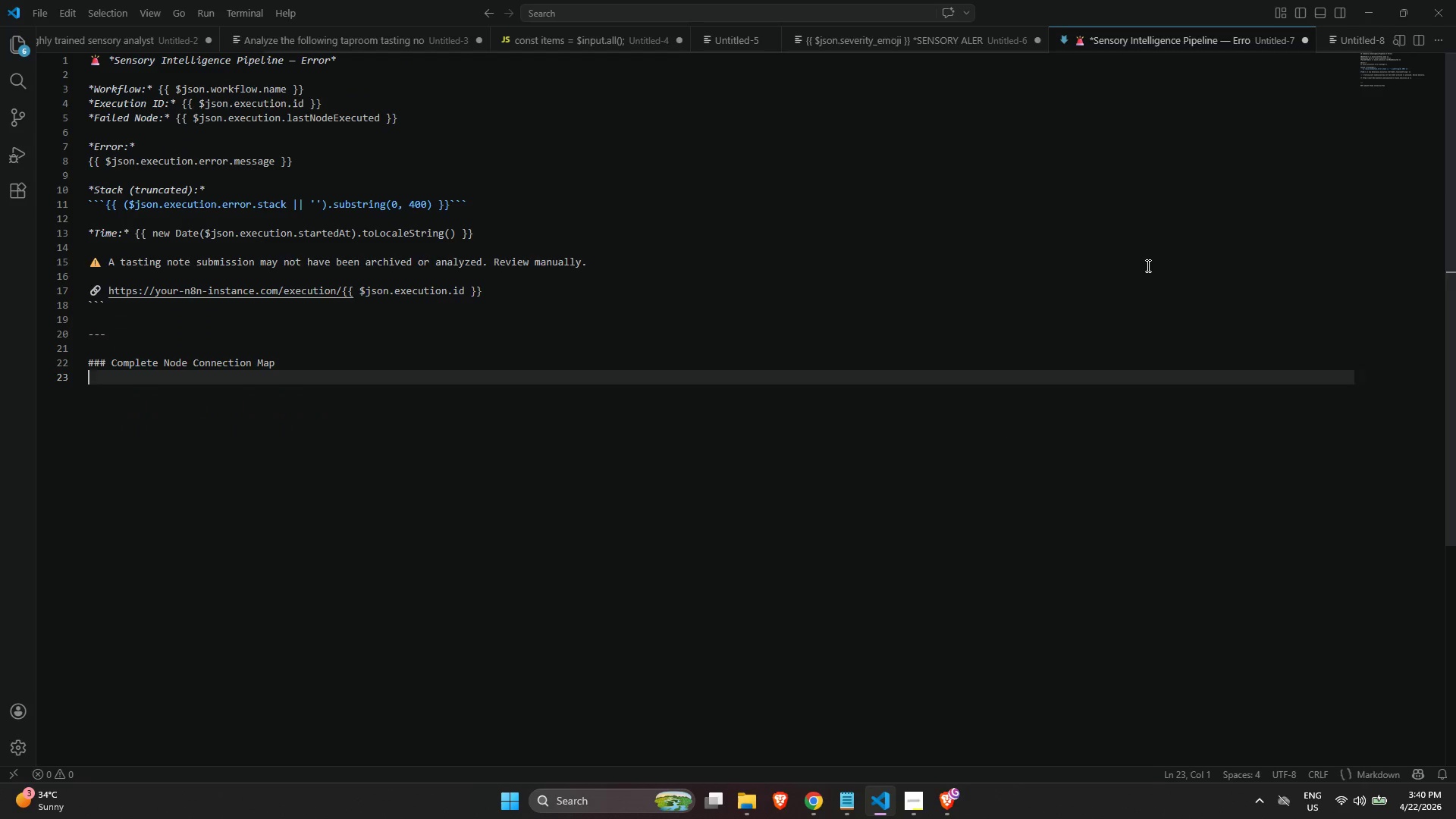 
key(Control+ControlLeft)
 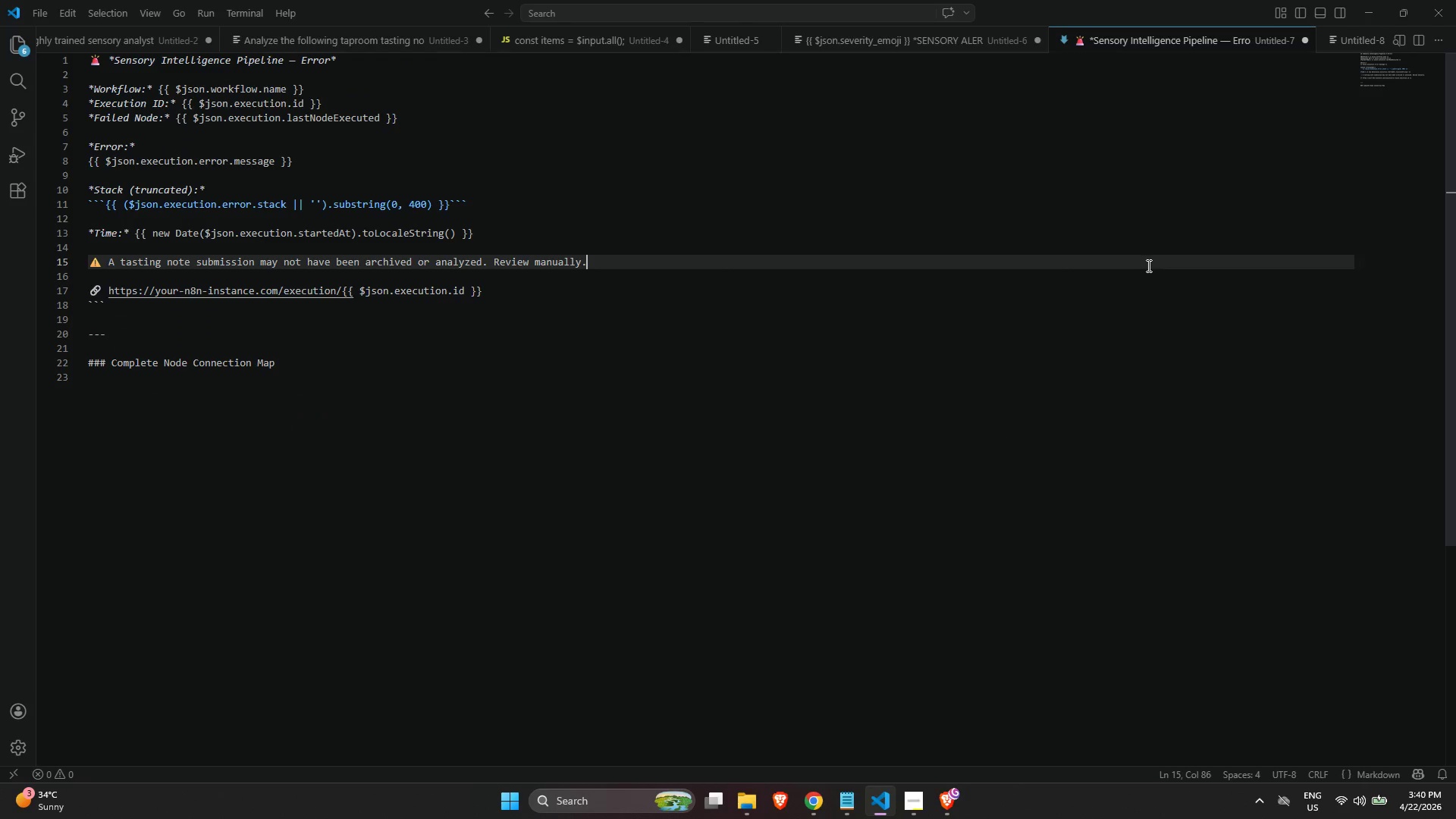 
key(Control+A)
 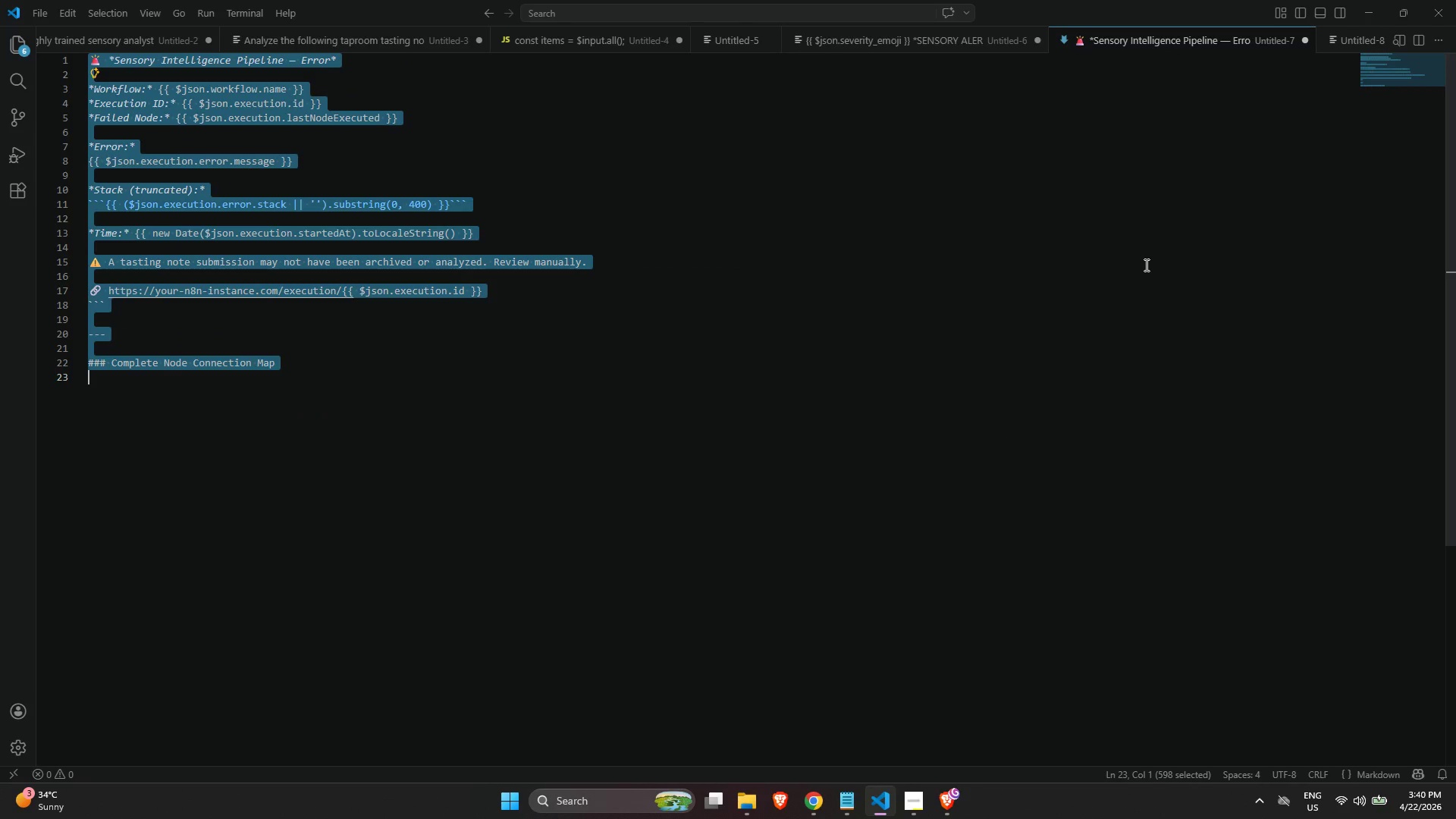 
key(Control+C)
 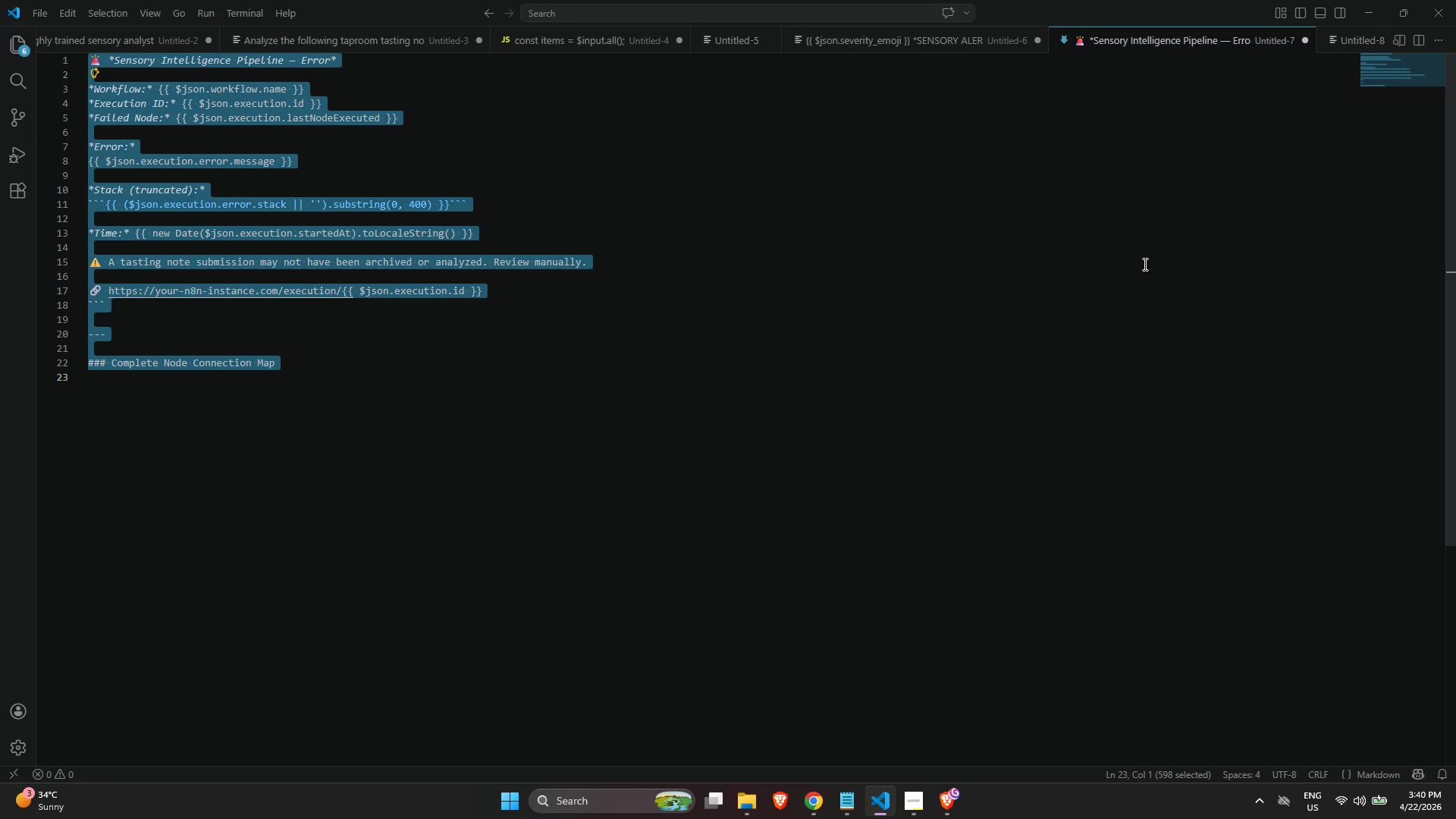 
key(Control+C)
 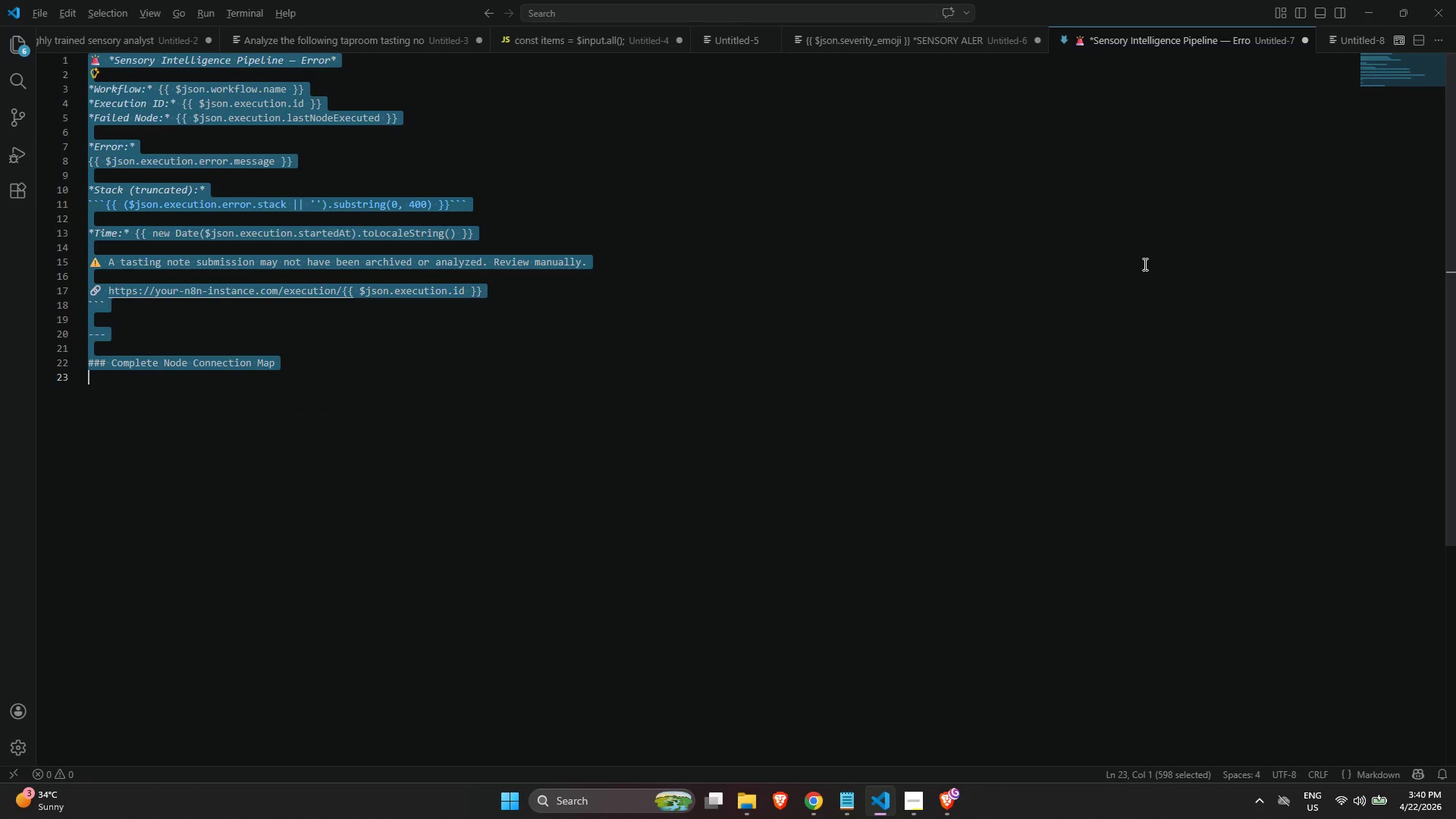 
key(Alt+AltLeft)
 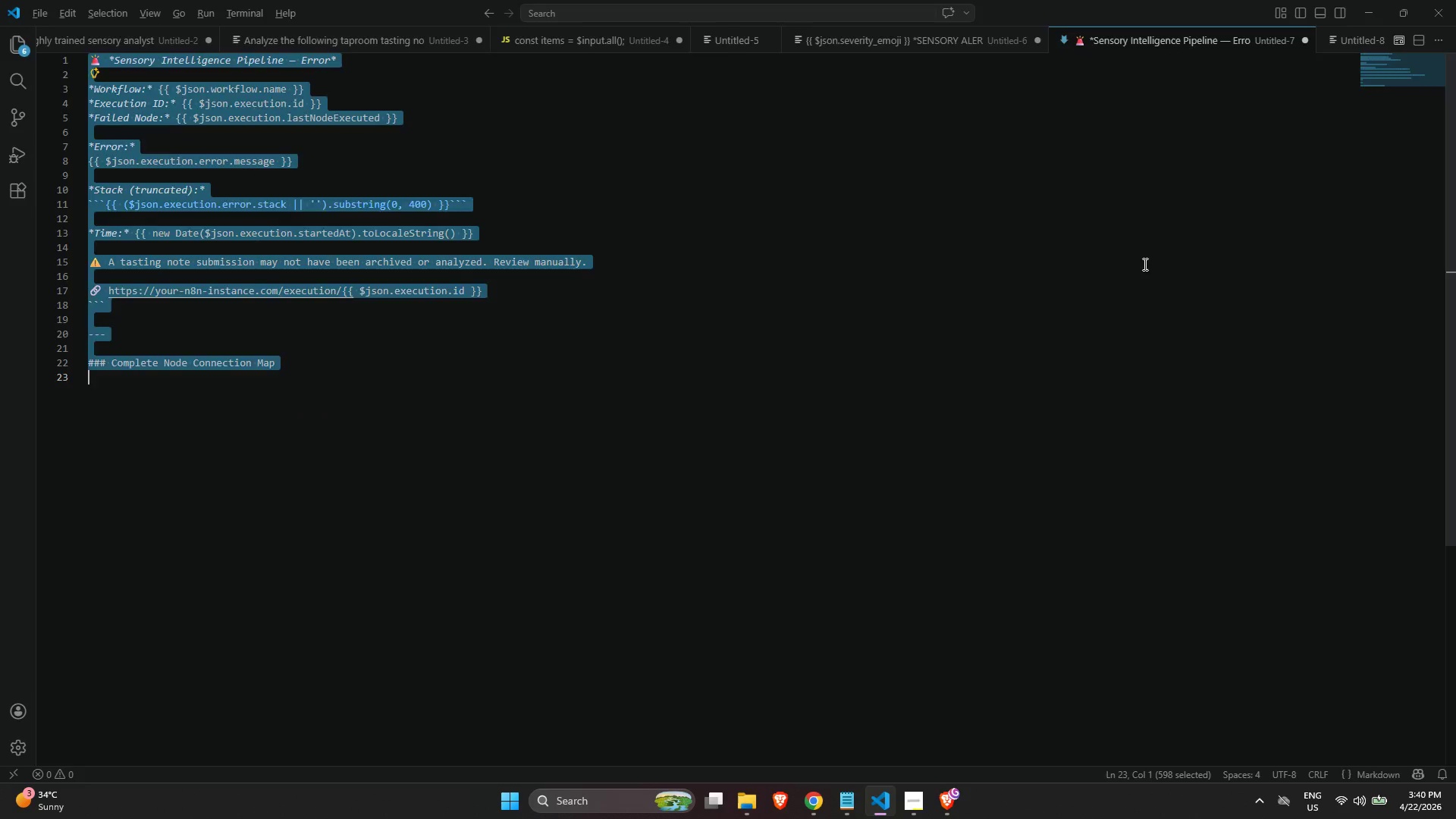 
key(Alt+Tab)
 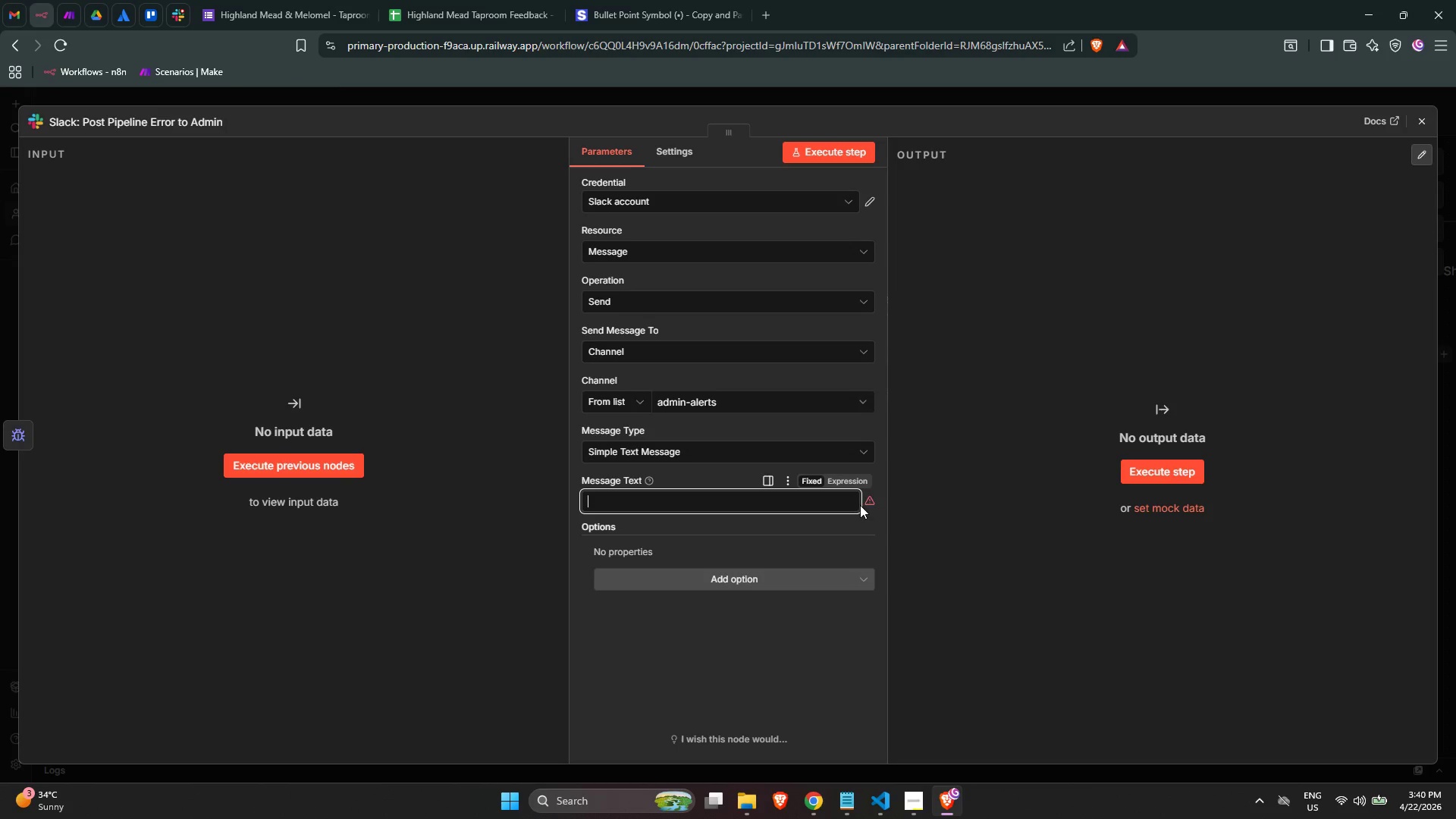 
left_click([852, 485])
 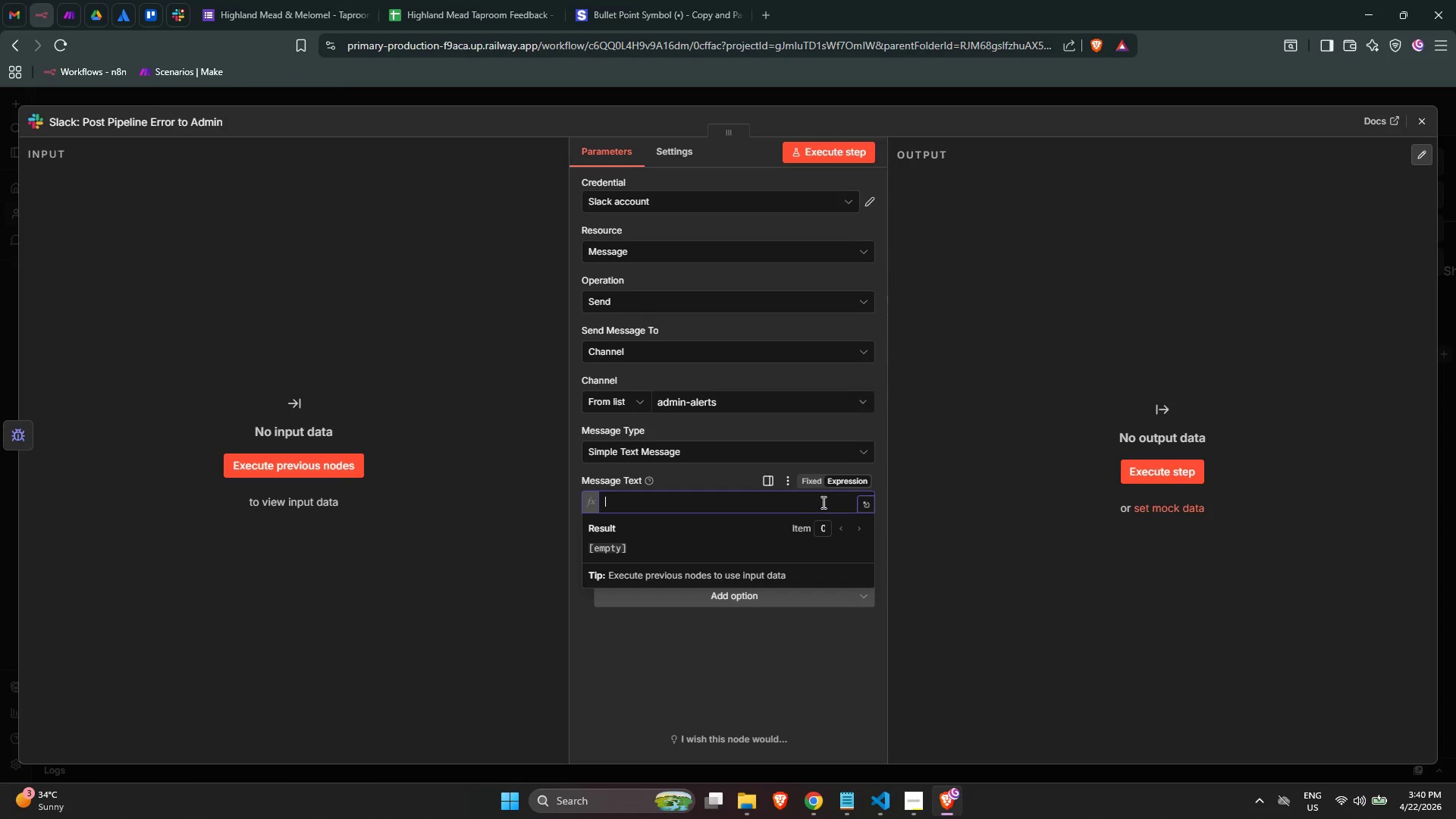 
left_click([826, 500])
 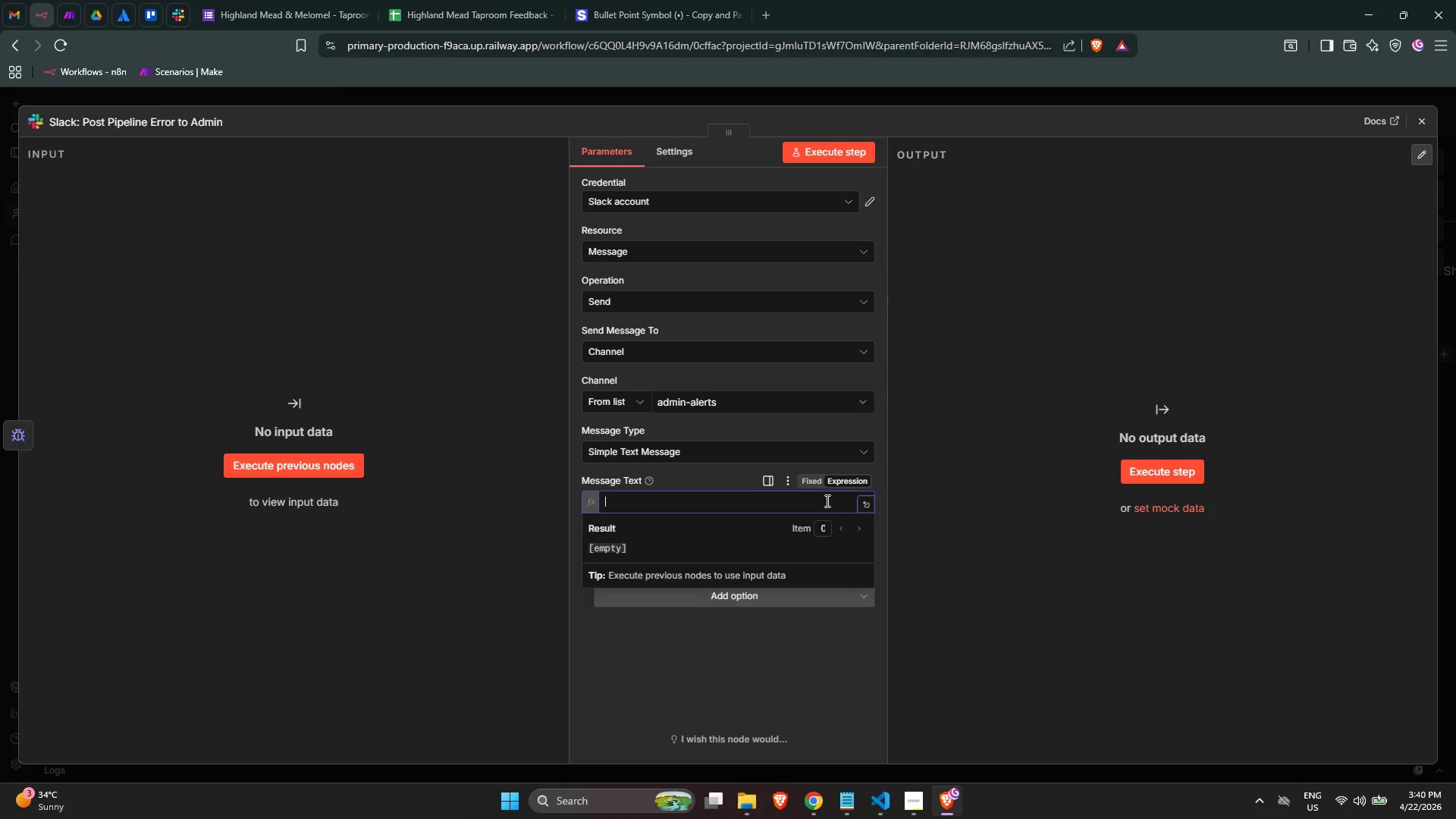 
key(Control+ControlLeft)
 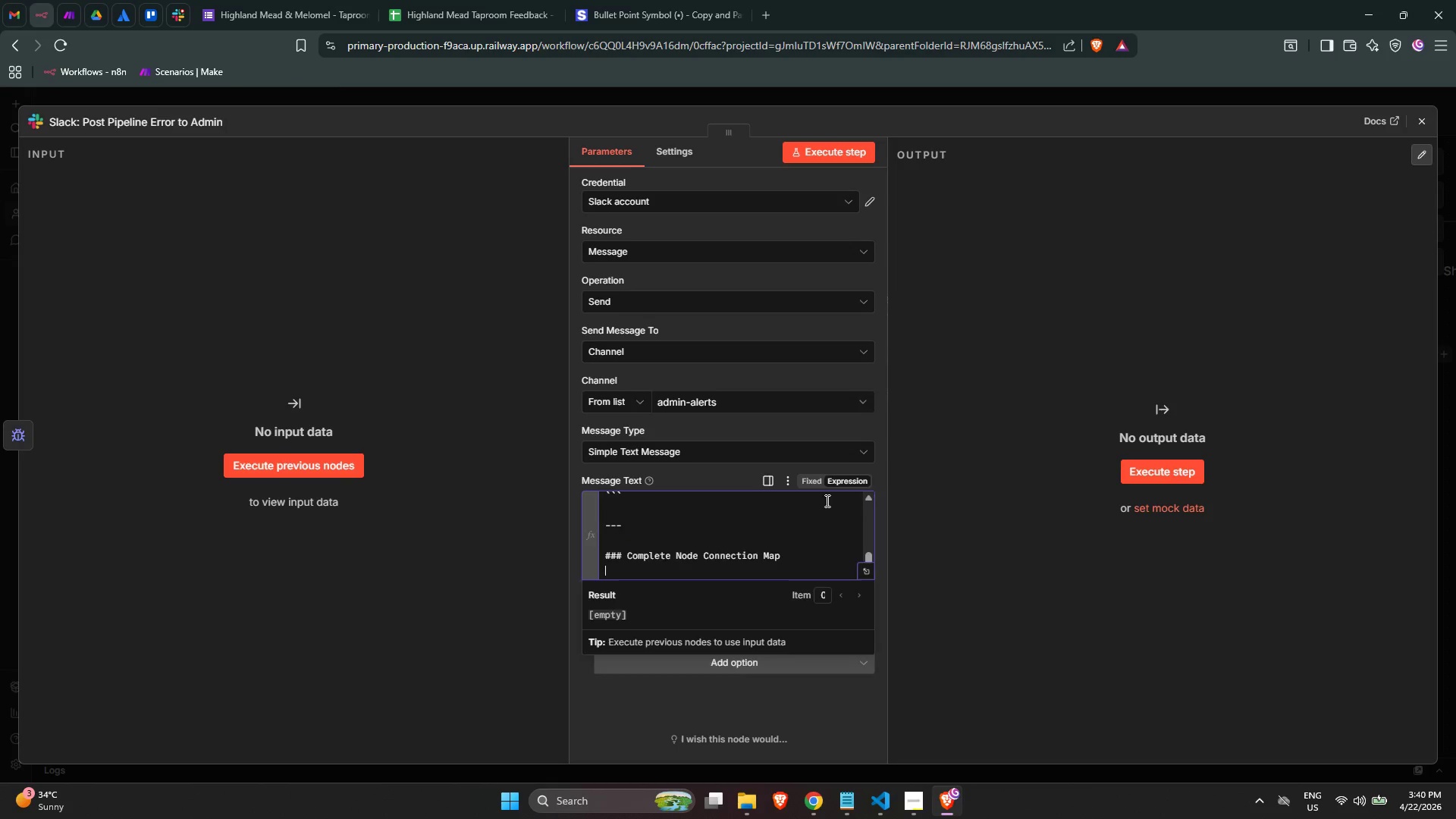 
key(Control+V)
 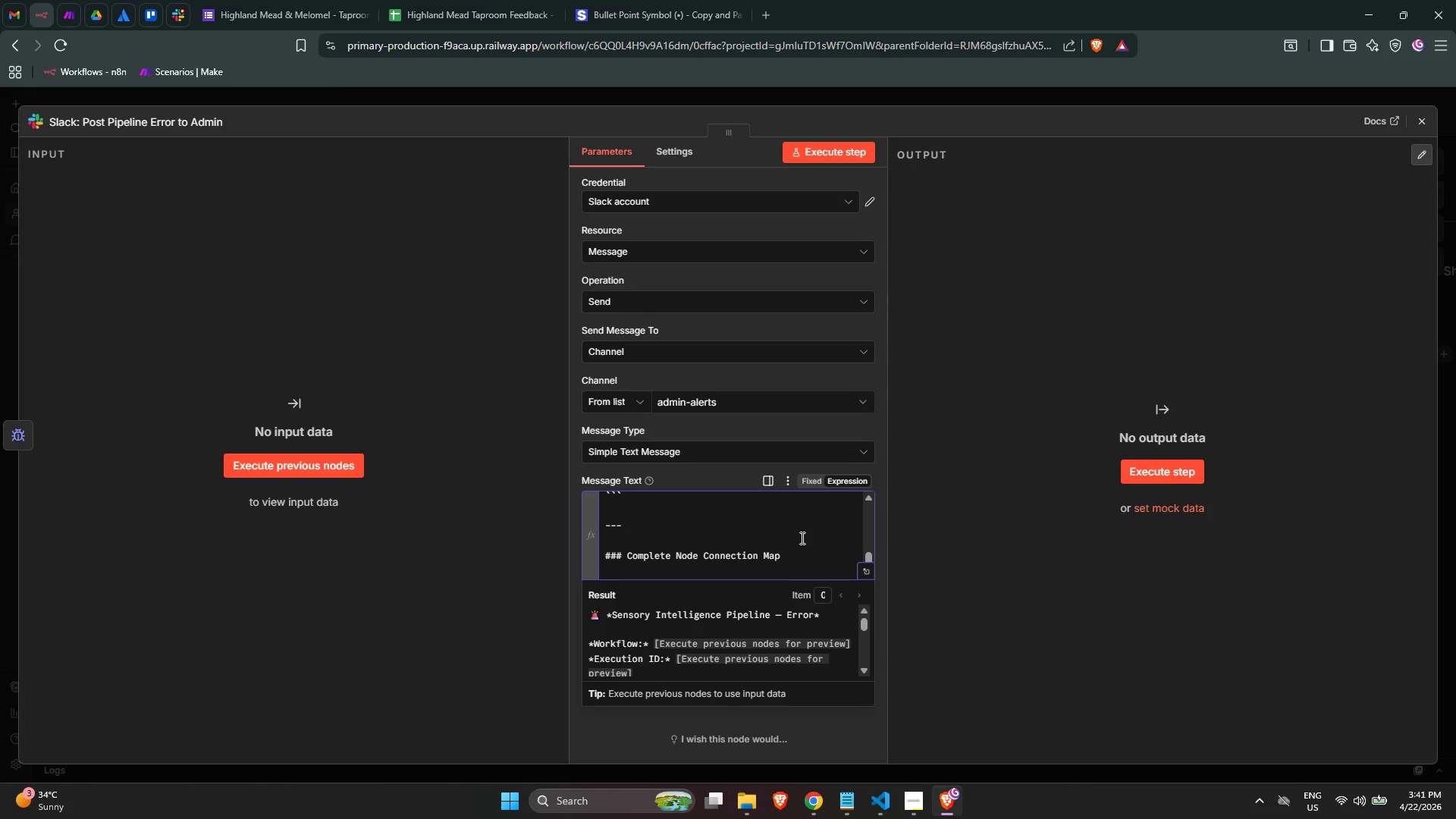 
left_click_drag(start_coordinate=[820, 547], to_coordinate=[619, 513])
 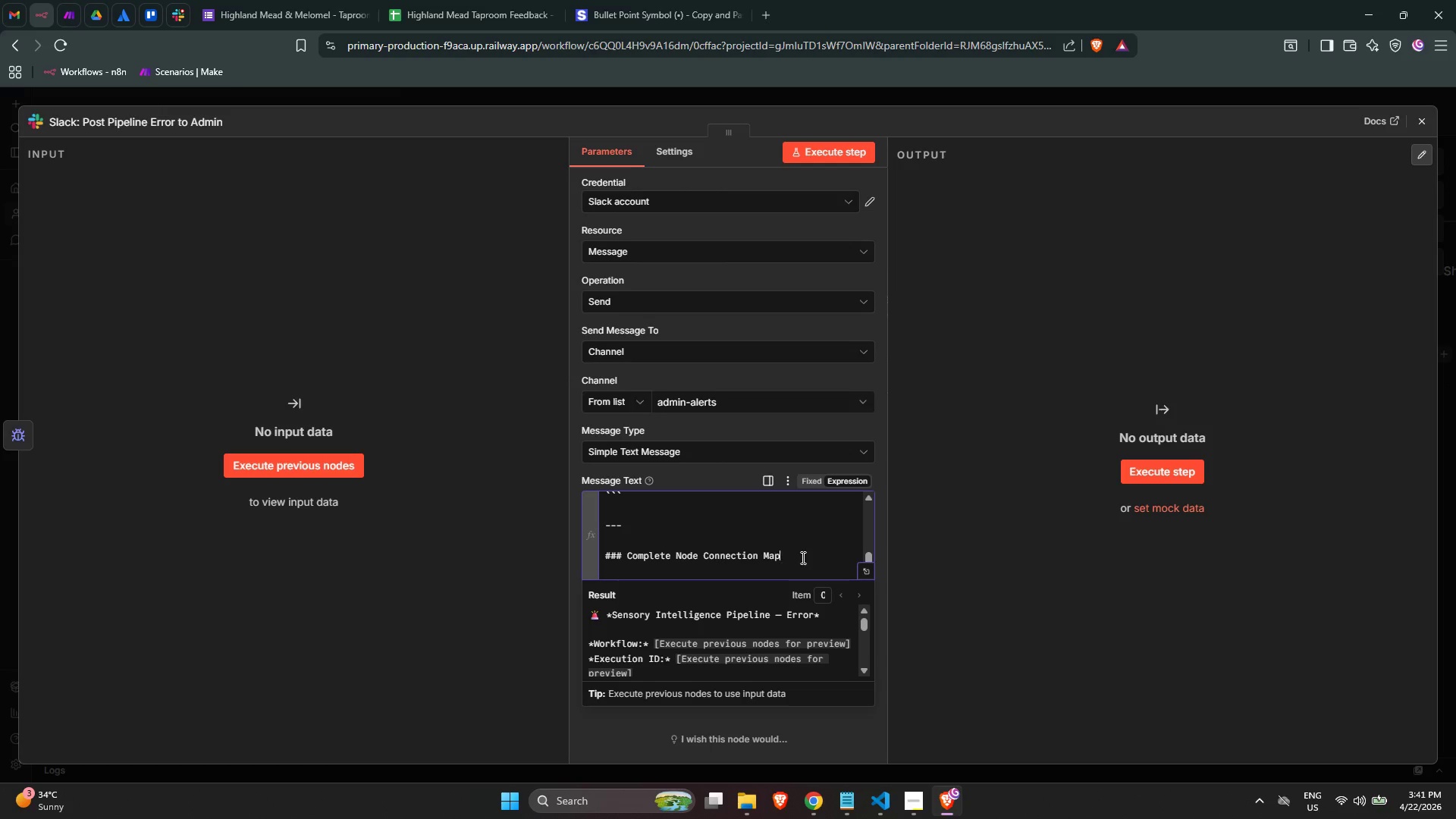 
left_click_drag(start_coordinate=[804, 557], to_coordinate=[561, 507])
 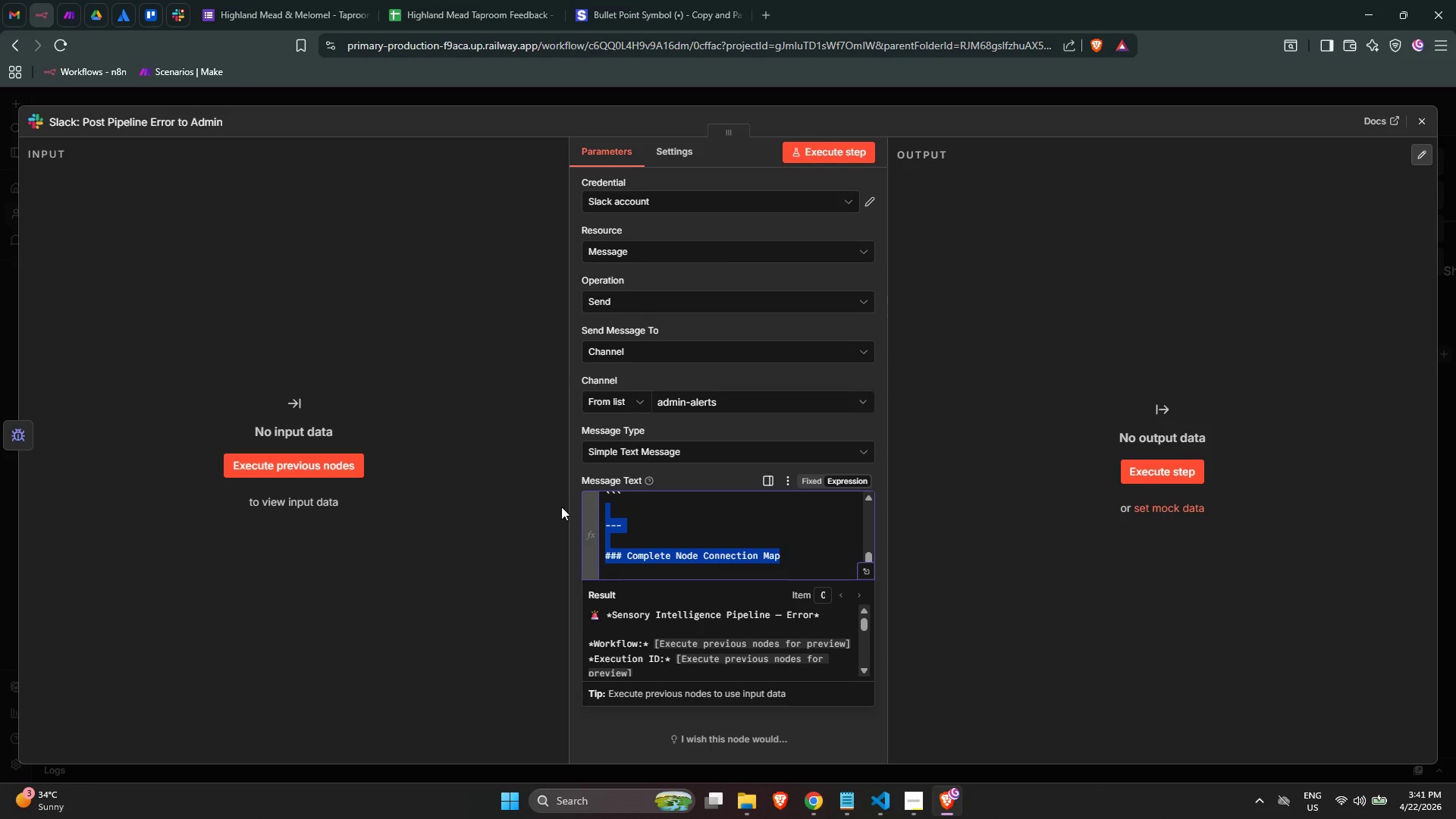 
key(Backspace)
 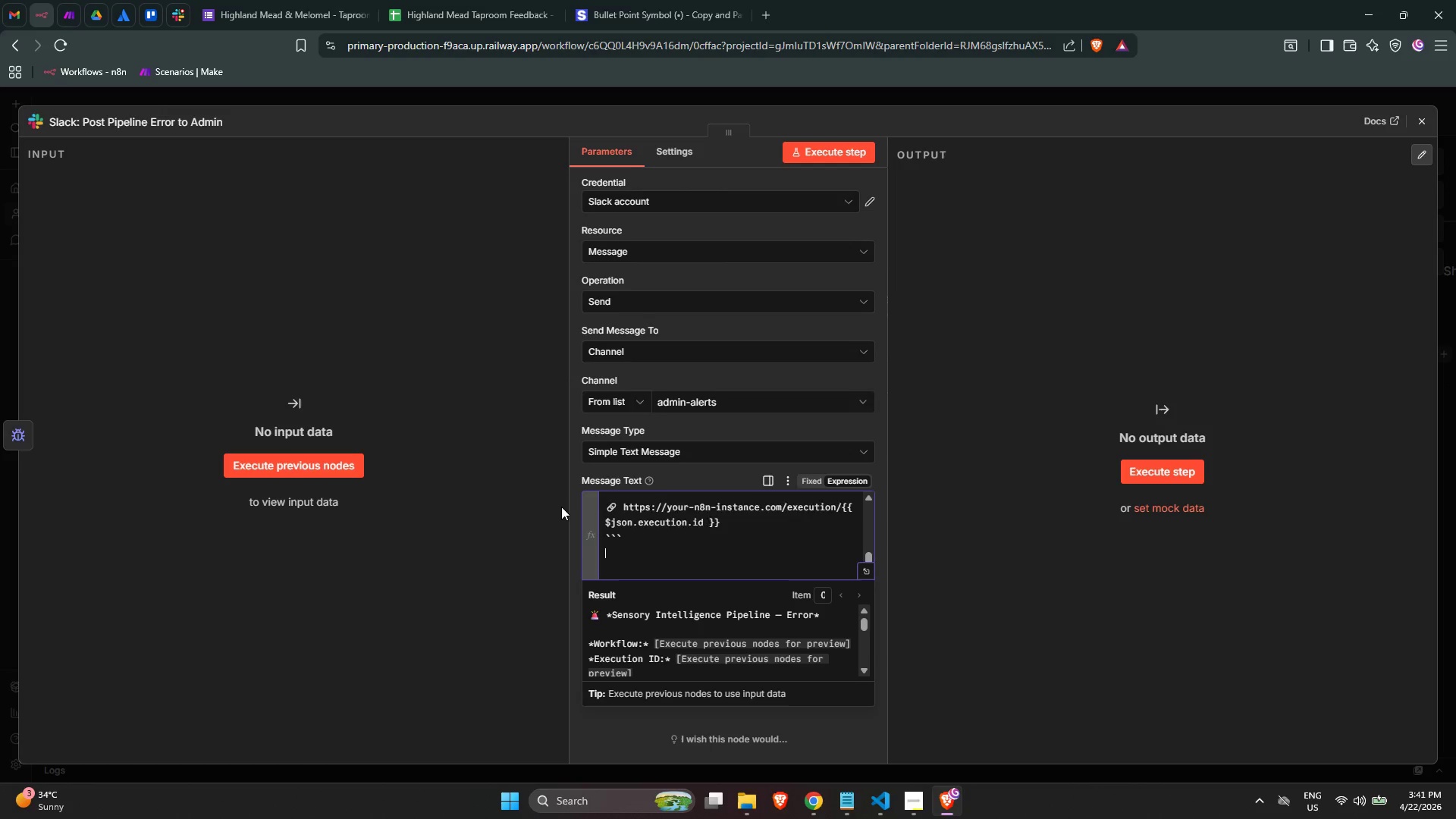 
key(Backspace)
 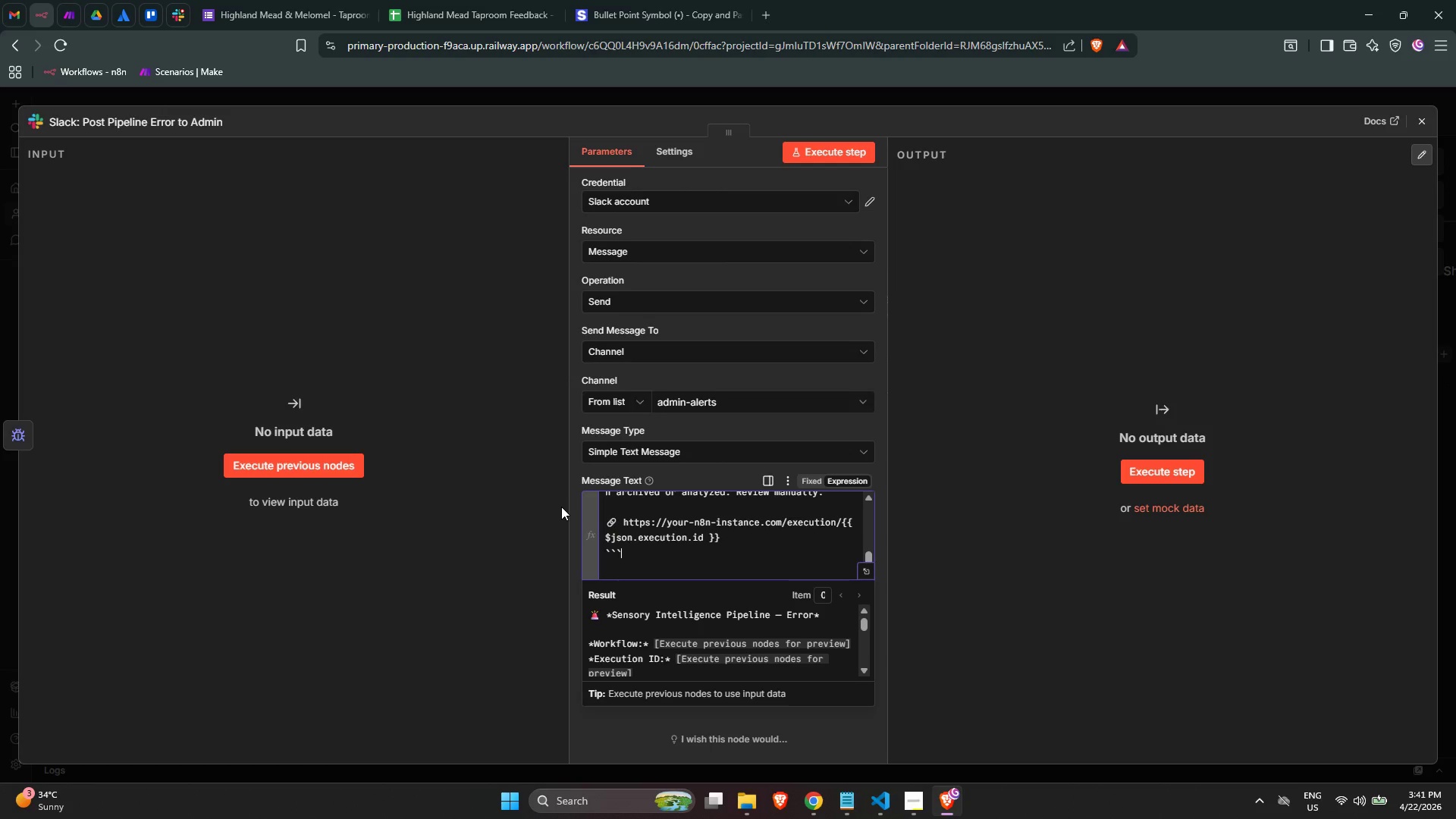 
key(Backspace)
 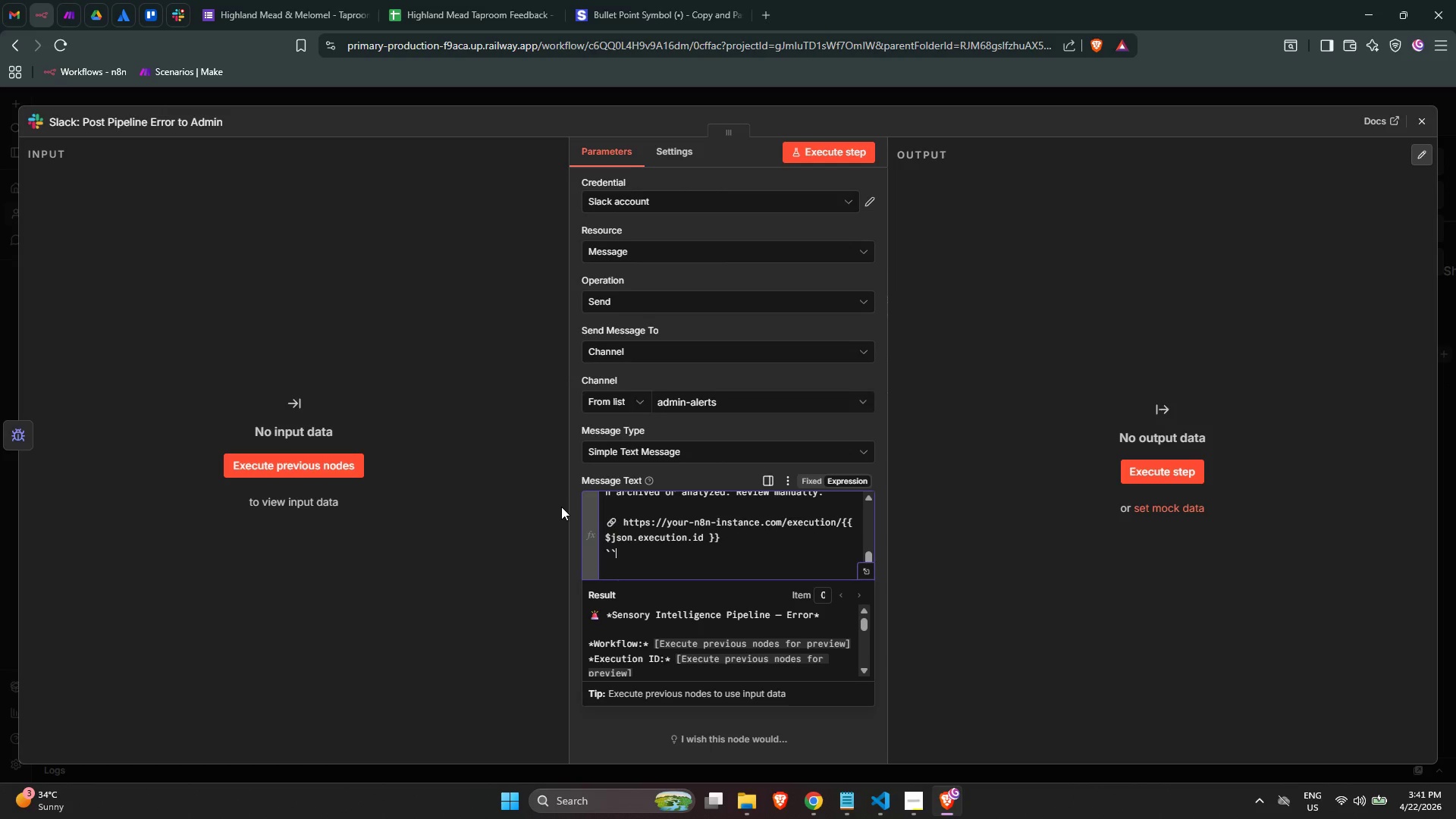 
key(Backspace)
 